 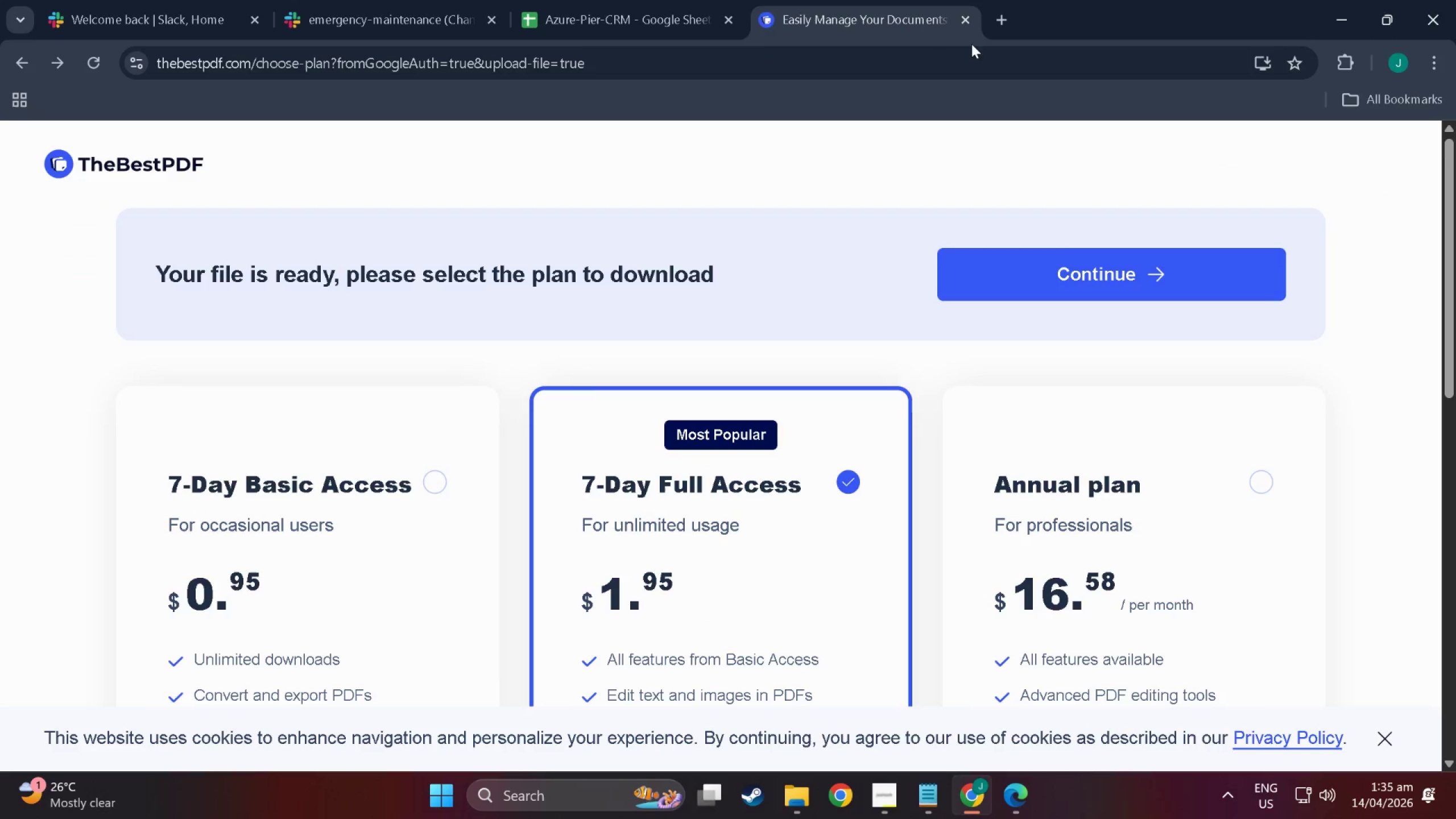 
left_click([722, 20])
 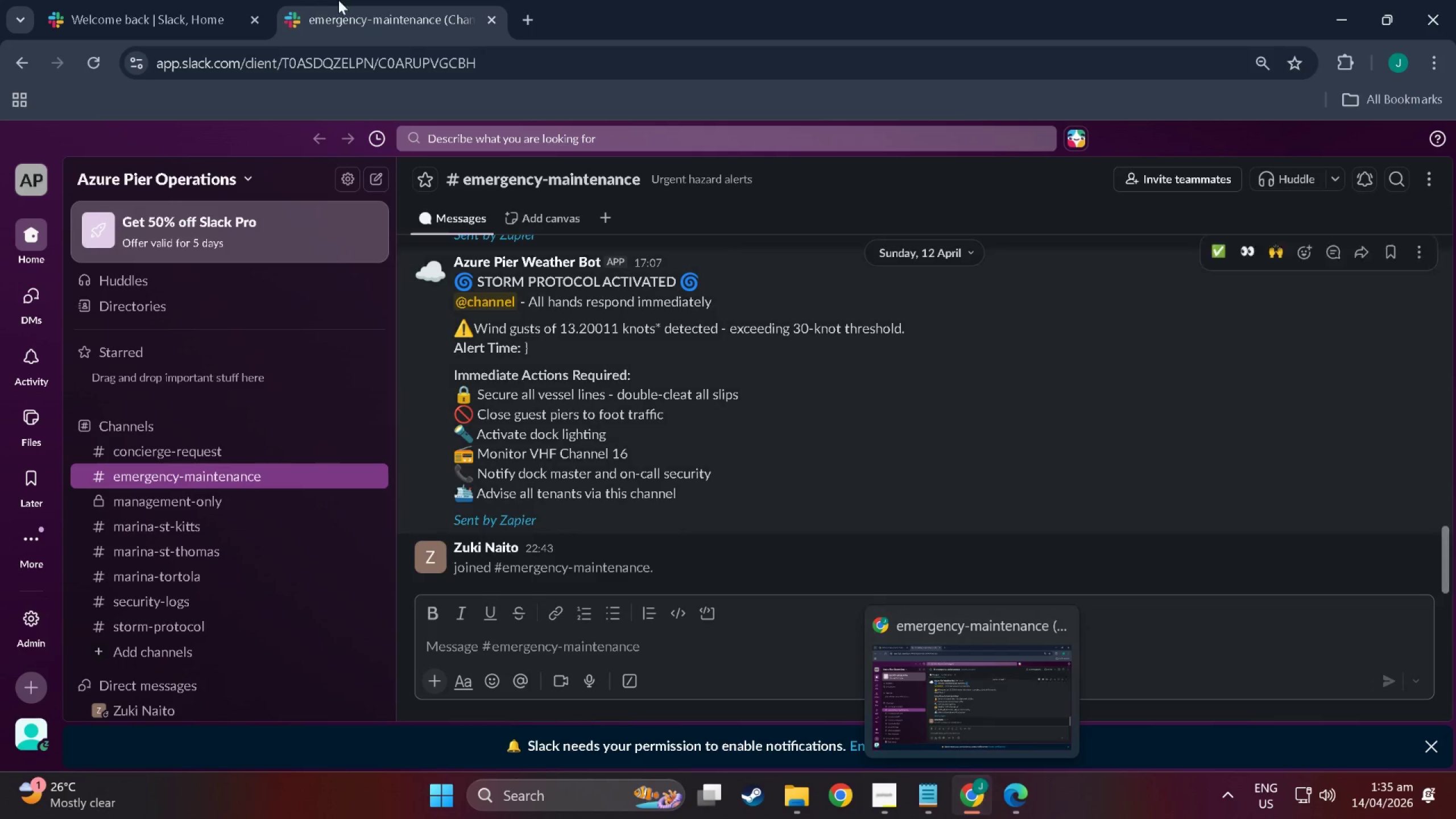 
left_click([531, 7])
 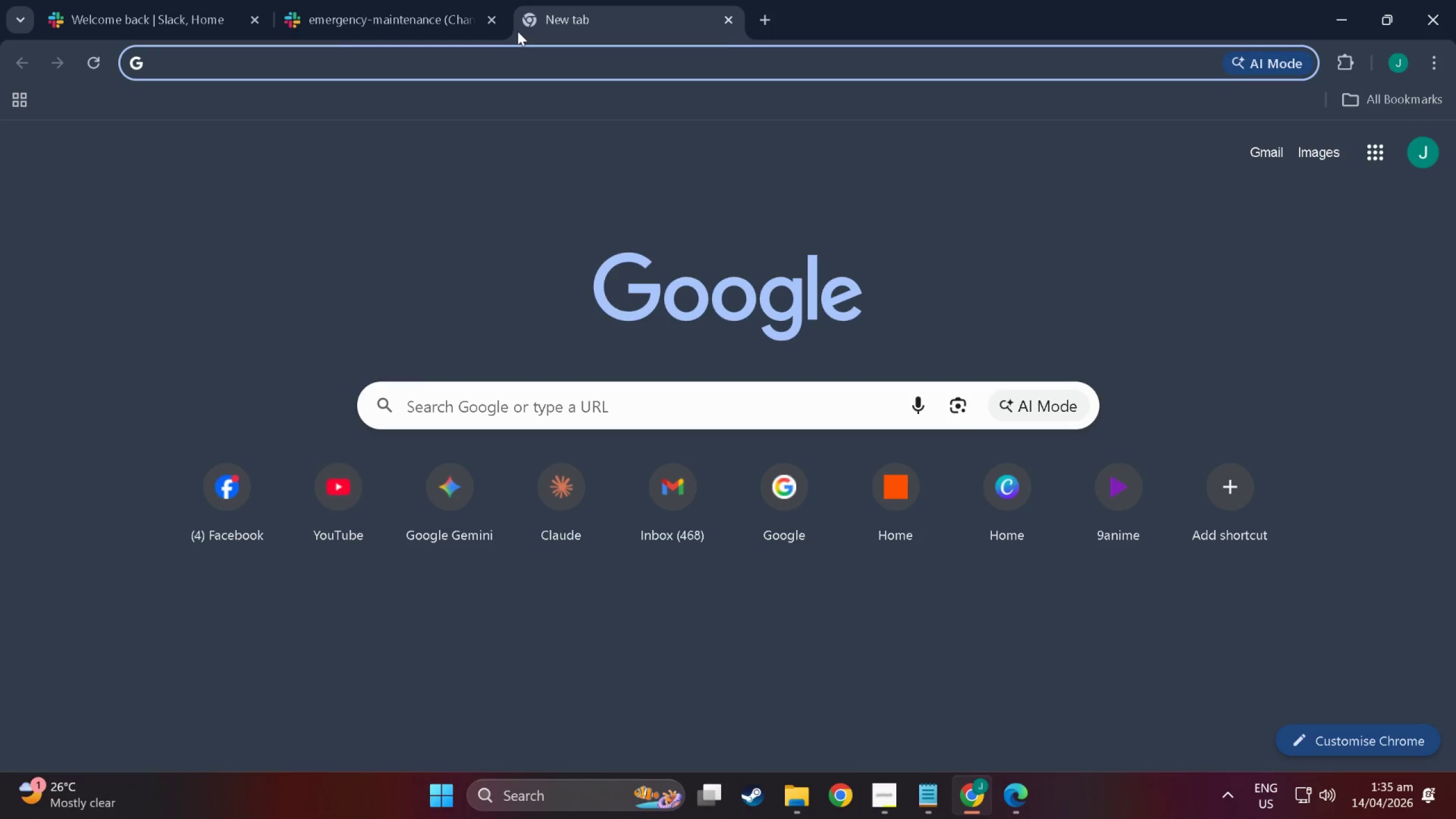 
type(ilovepdf)
 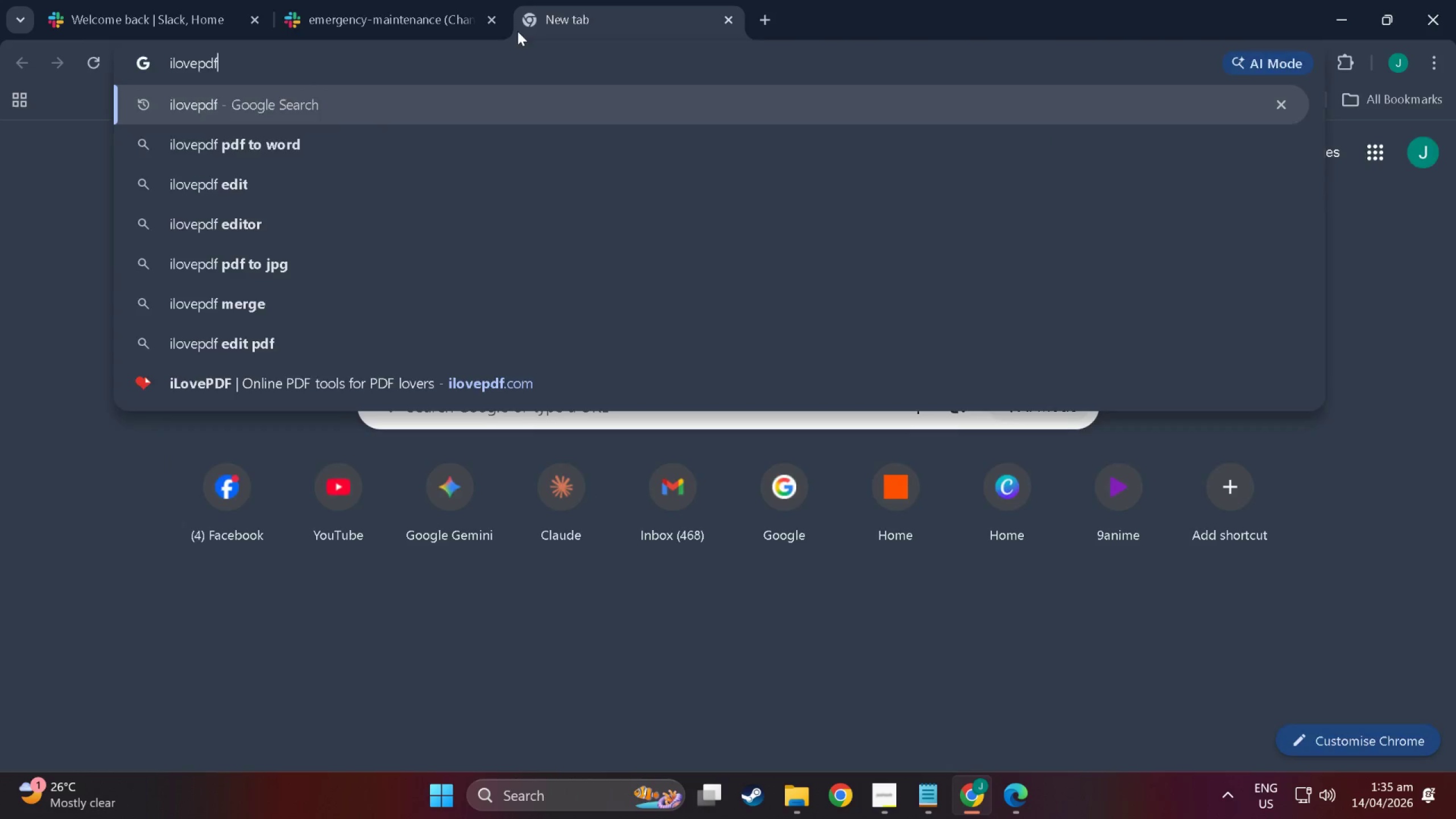 
key(Enter)
 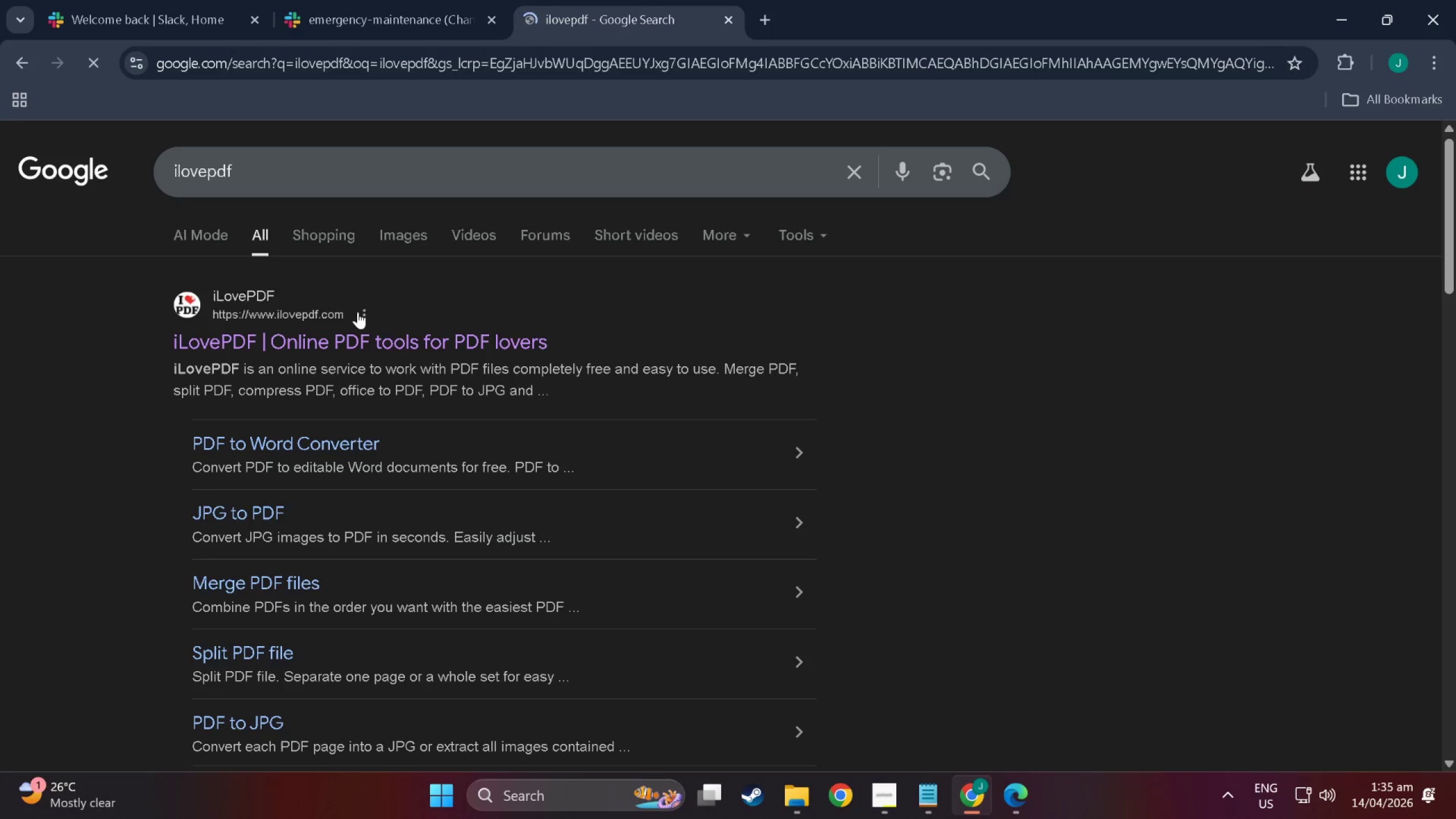 
left_click([357, 327])
 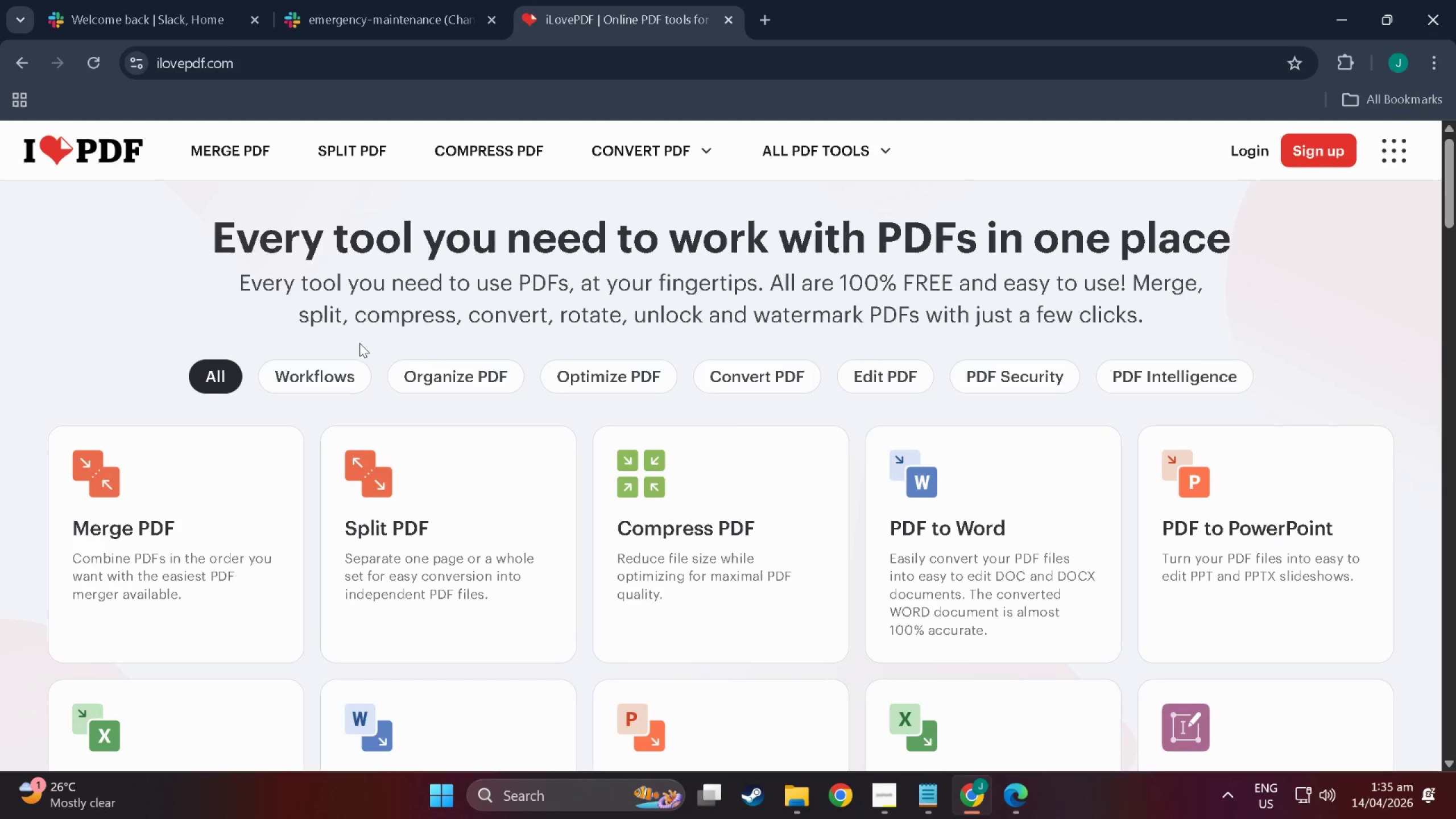 
scroll: coordinate [396, 499], scroll_direction: down, amount: 1.0
 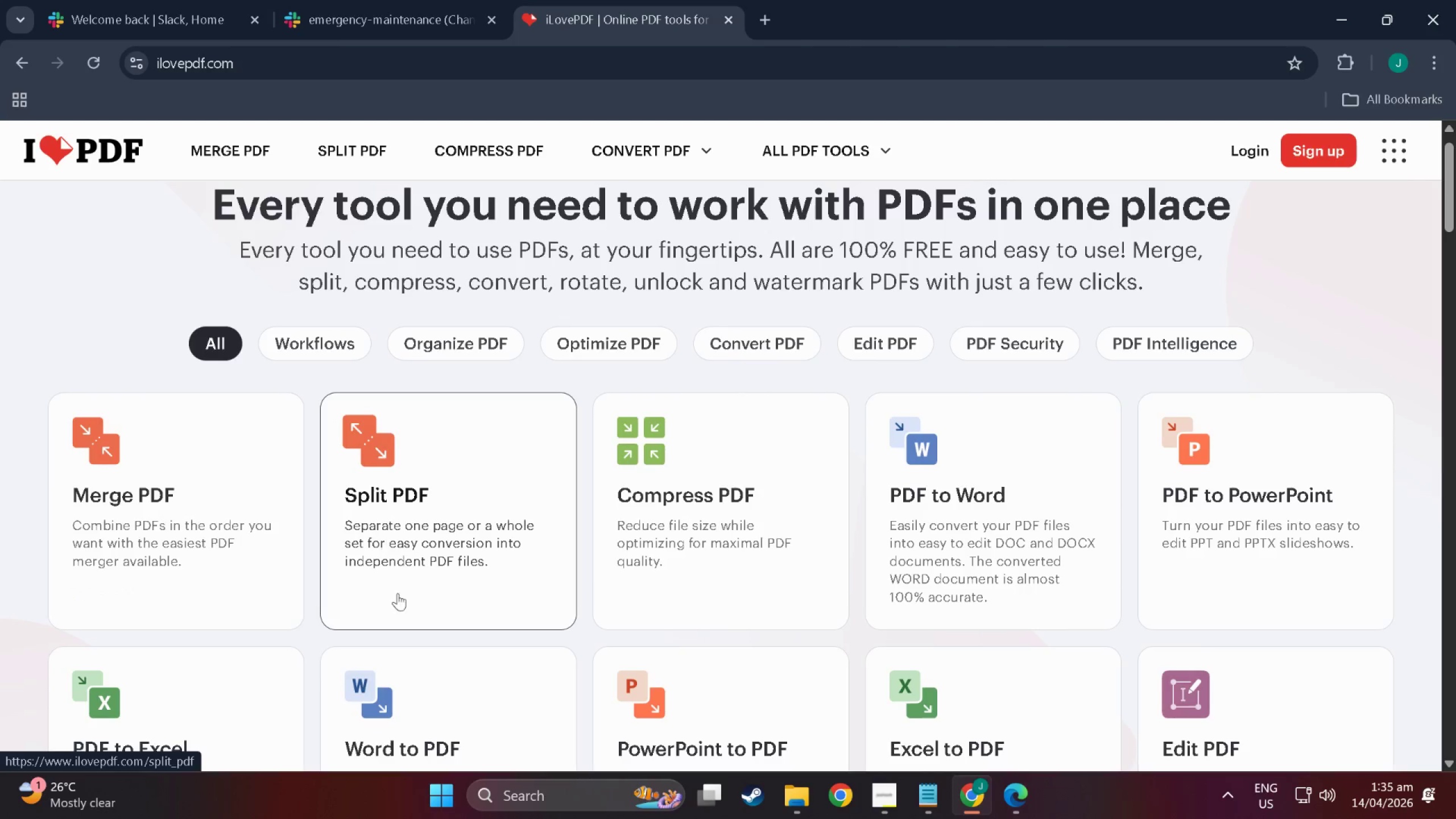 
left_click([965, 241])
 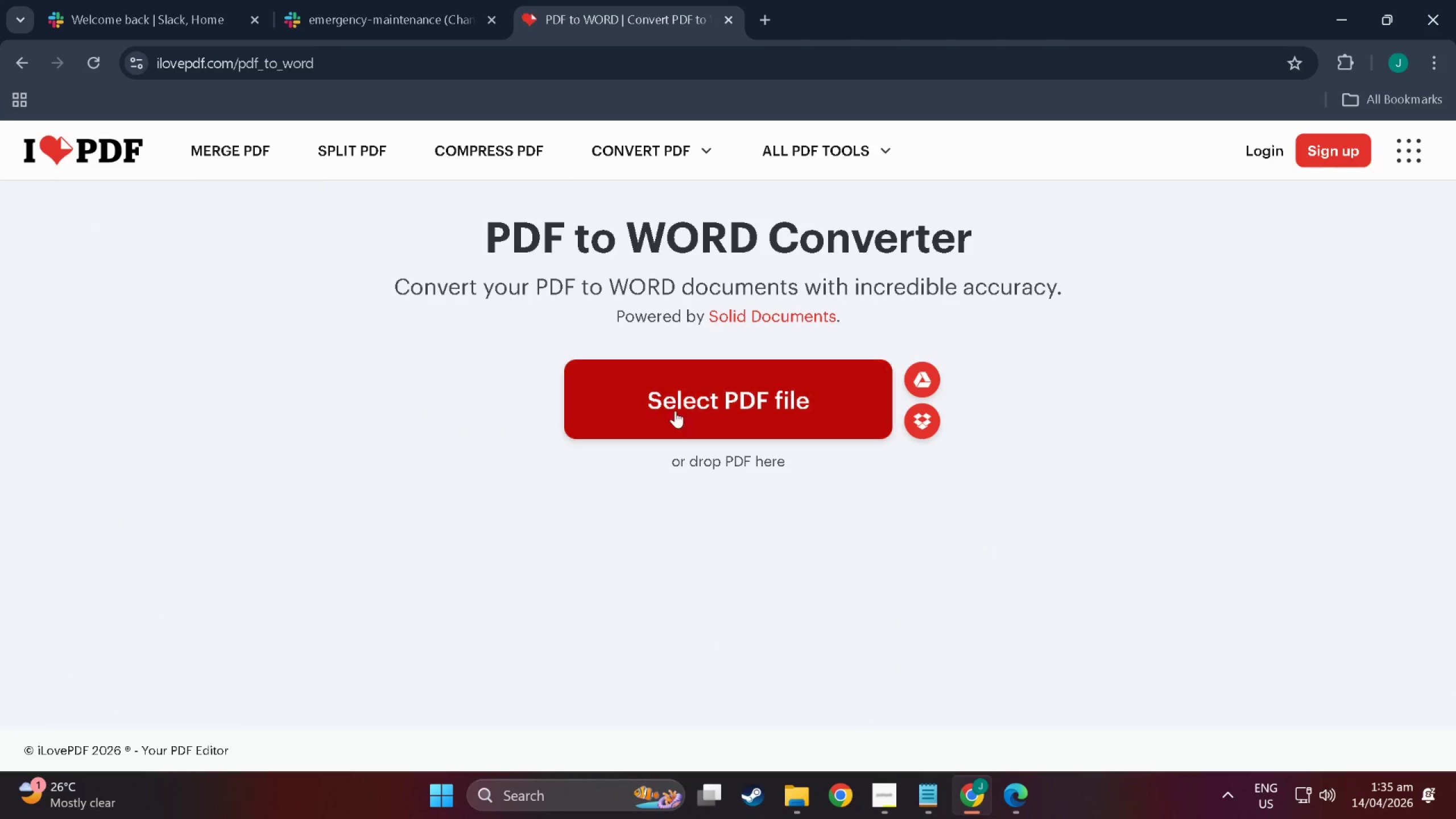 
scroll: coordinate [971, 217], scroll_direction: down, amount: 7.0
 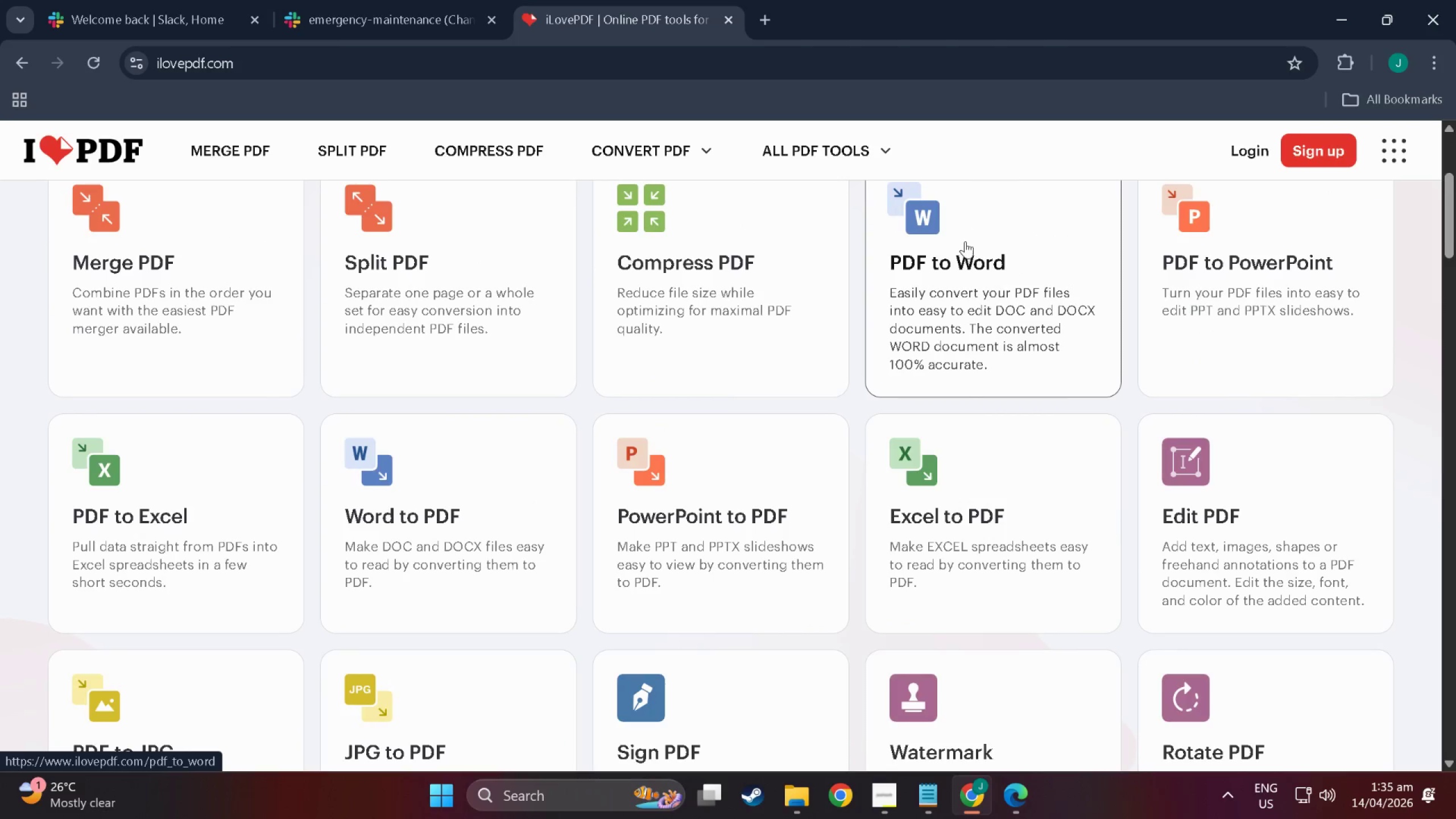 
left_click([718, 401])
 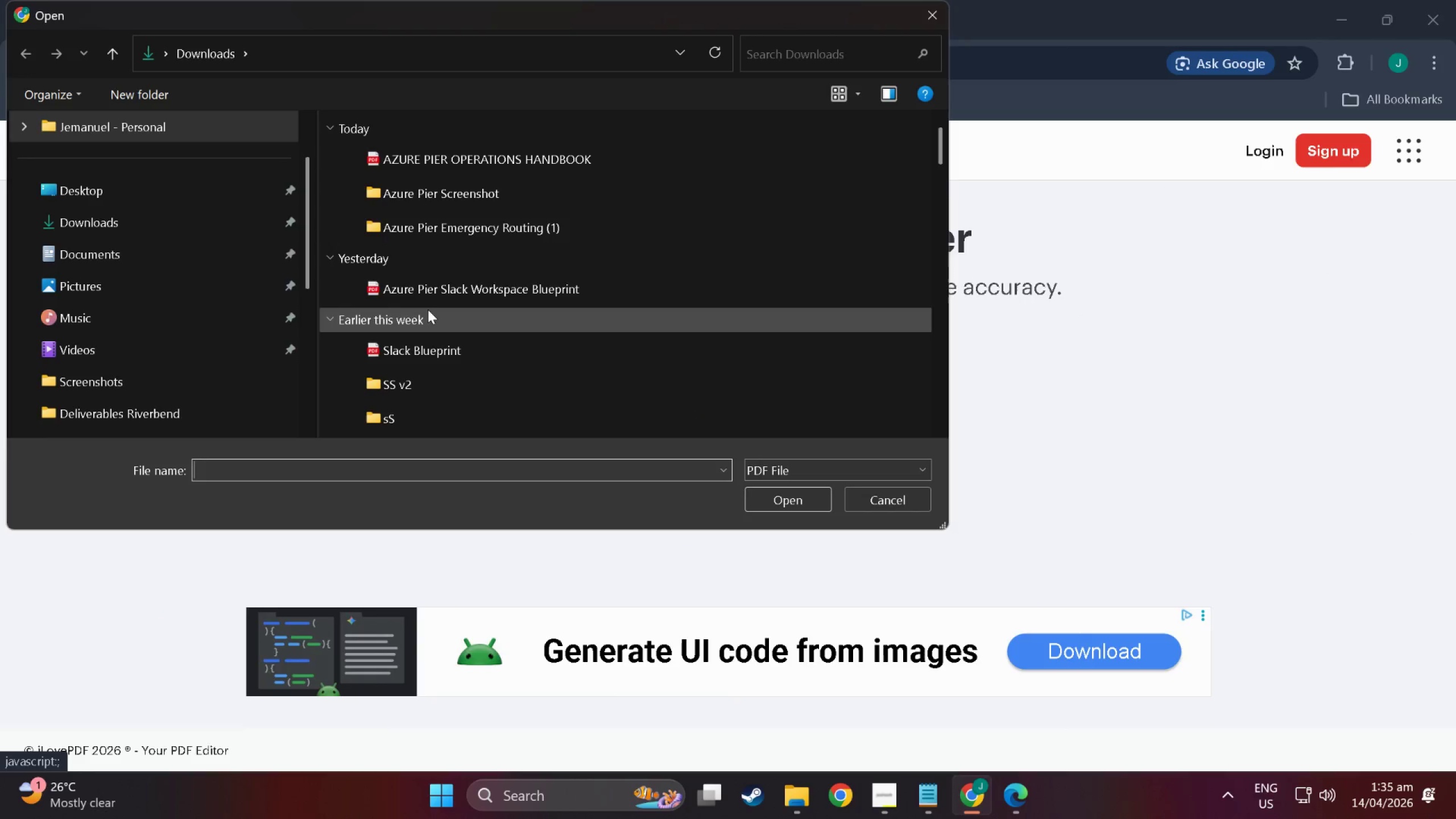 
double_click([428, 291])
 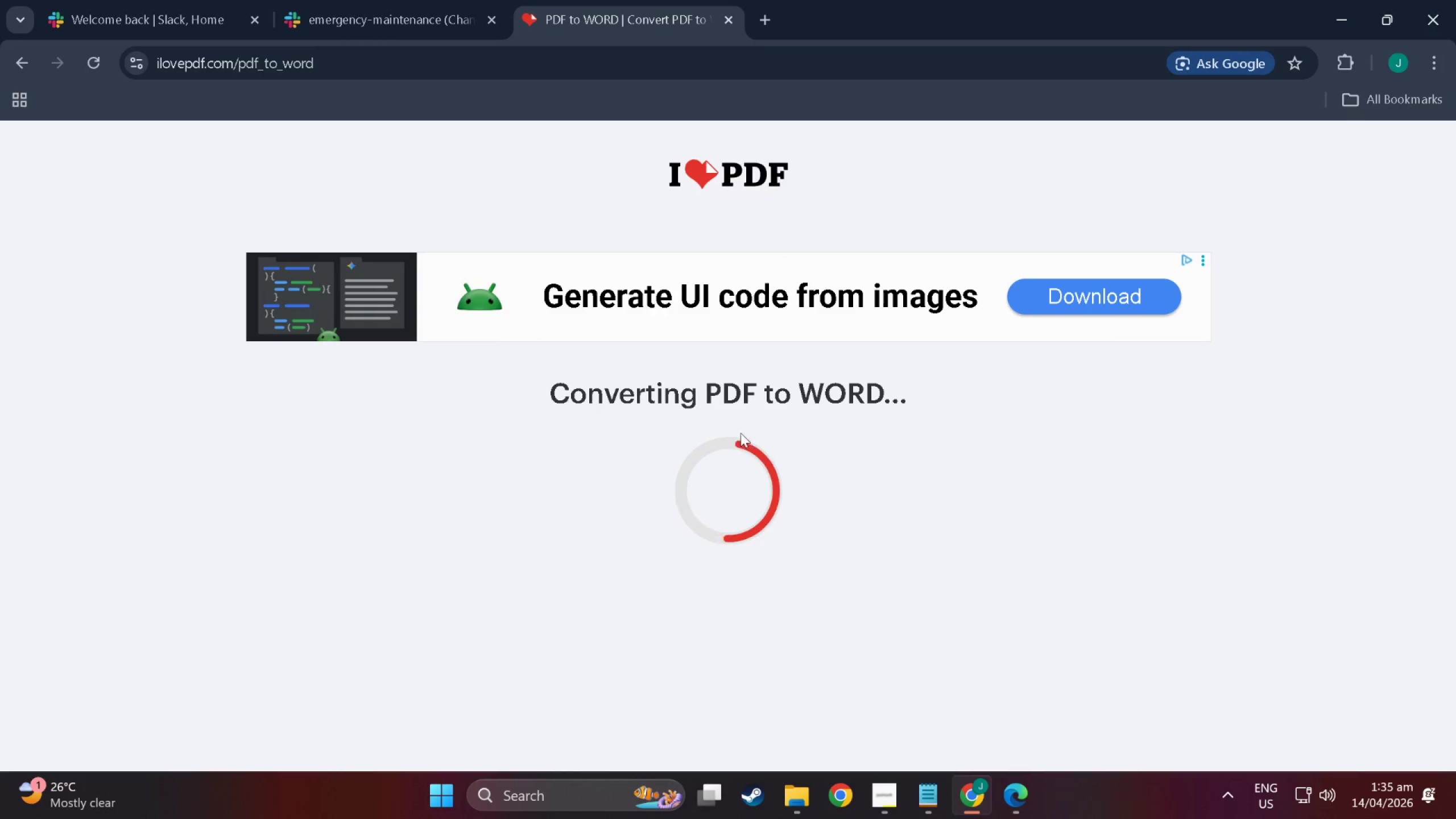 
wait(7.0)
 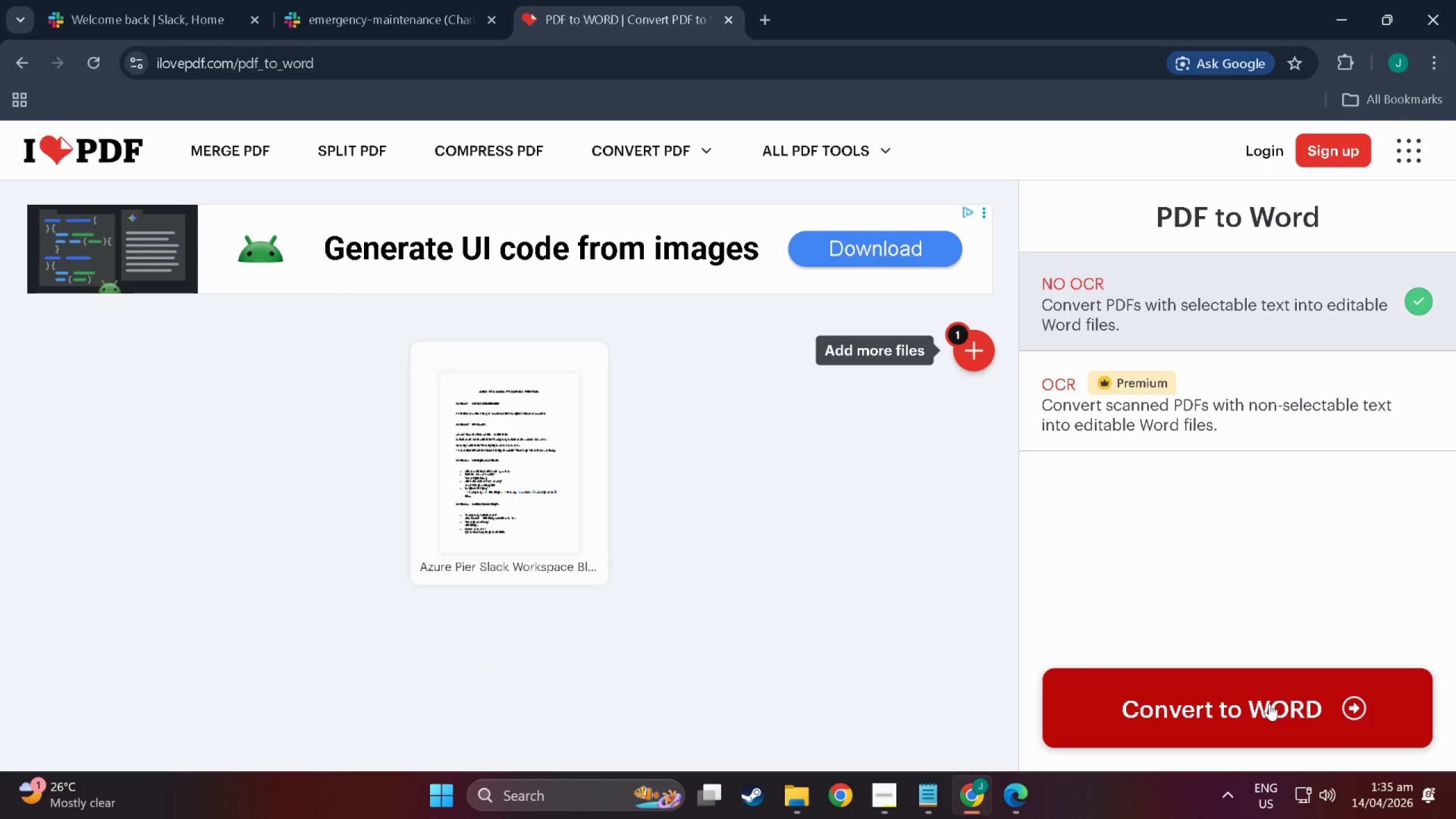 
left_click([752, 322])
 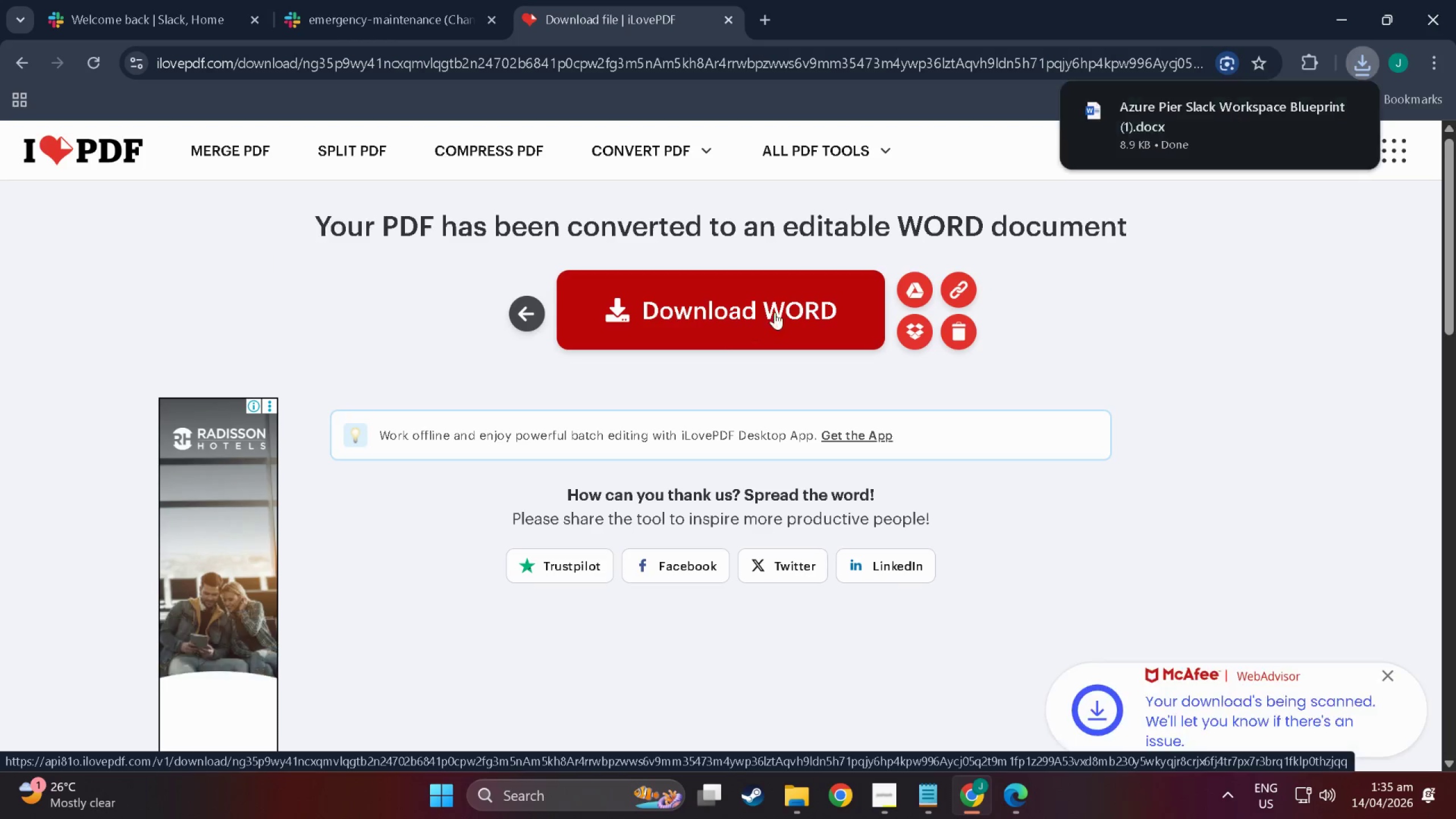 
left_click([1190, 130])
 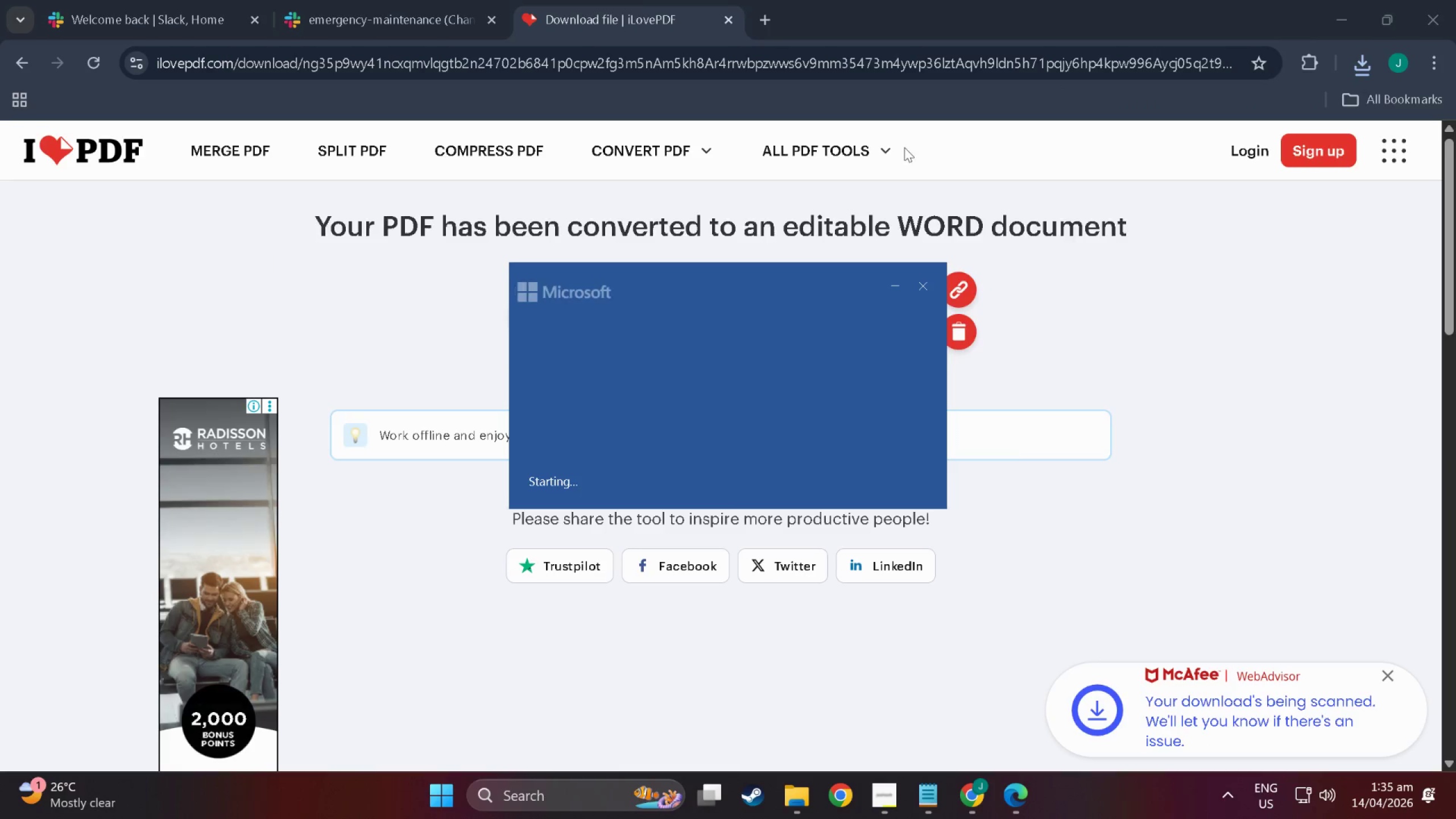 
mouse_move([887, 167])
 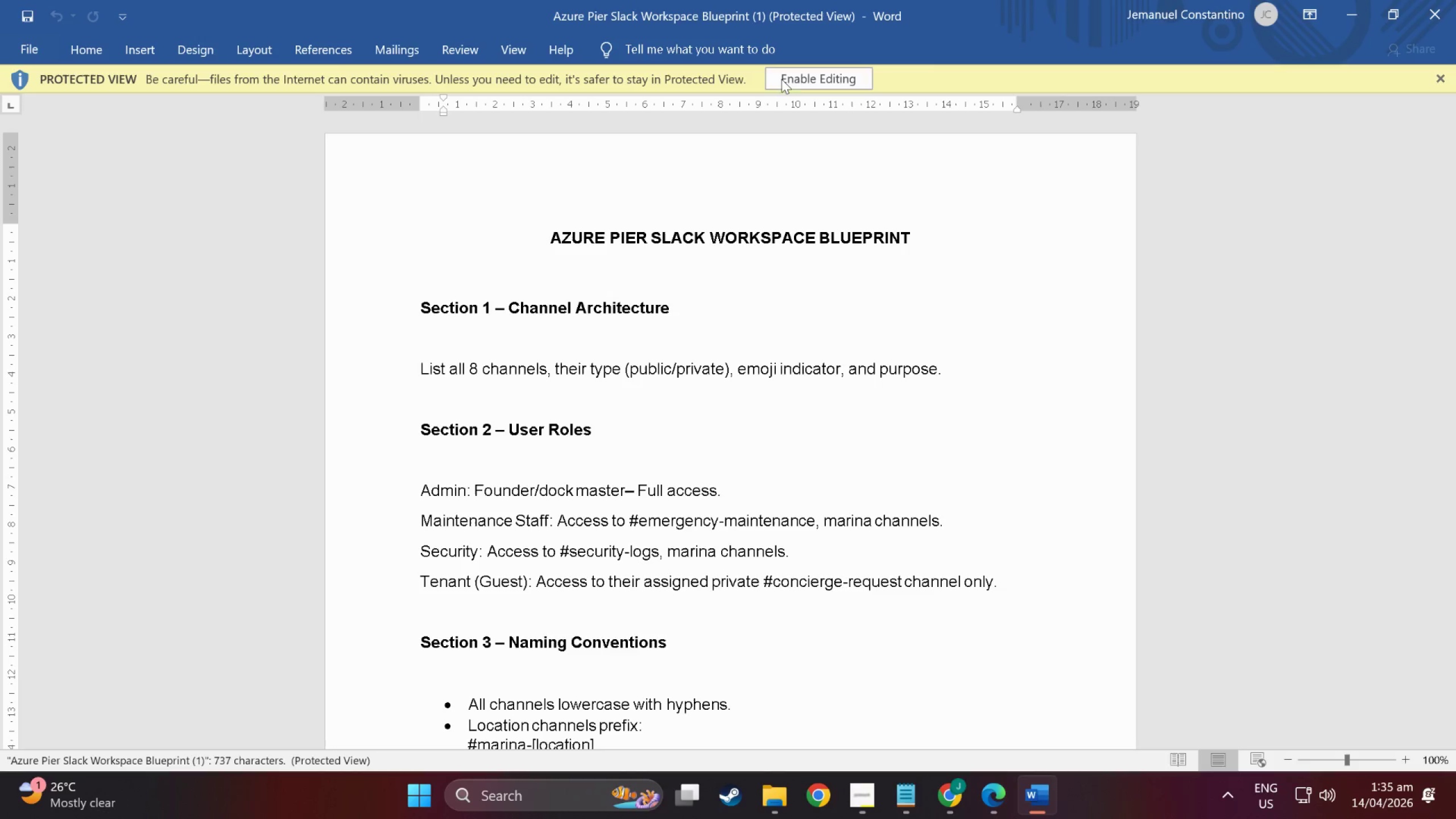 
left_click([820, 83])
 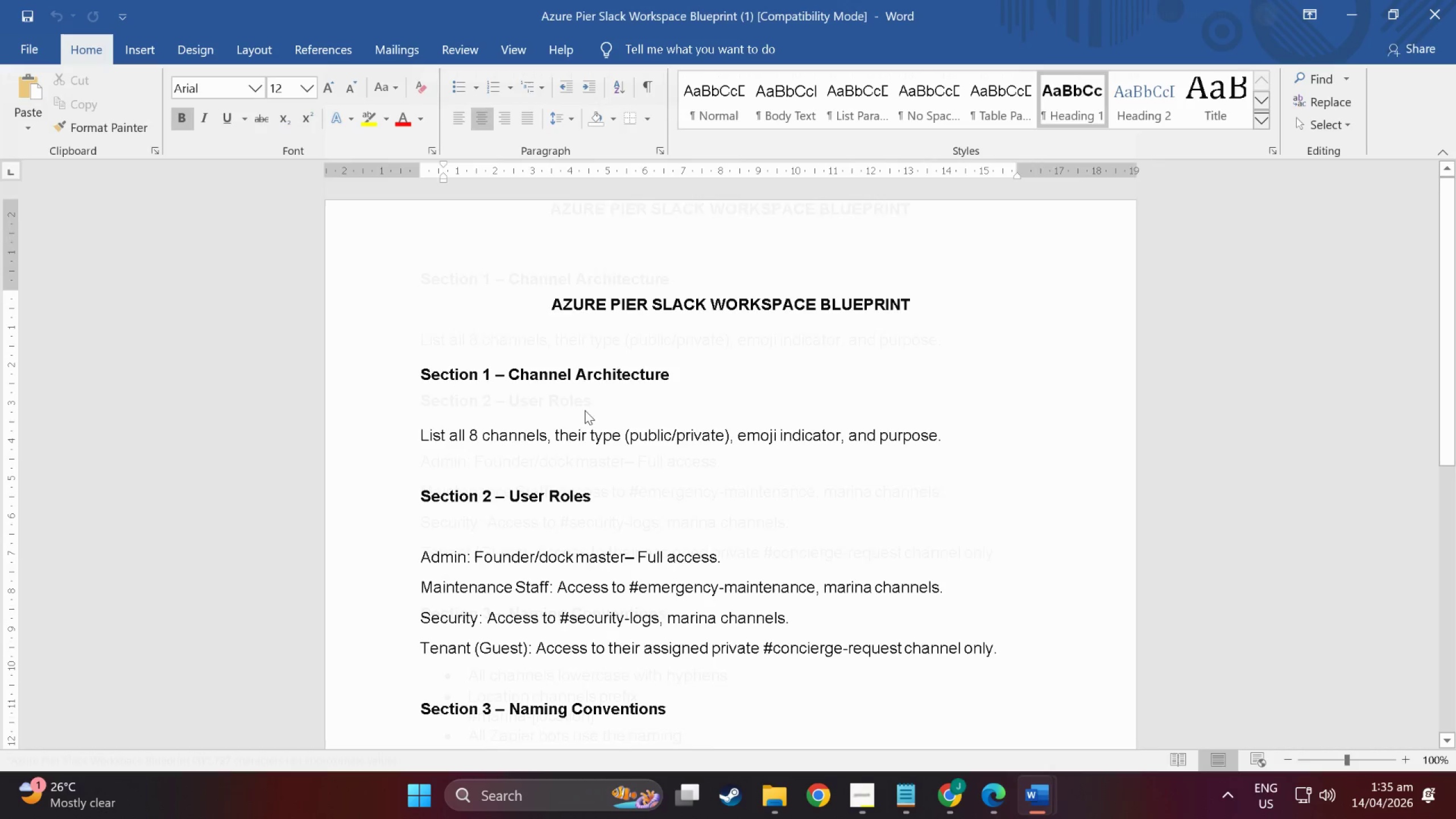 
scroll: coordinate [642, 466], scroll_direction: down, amount: 32.0
 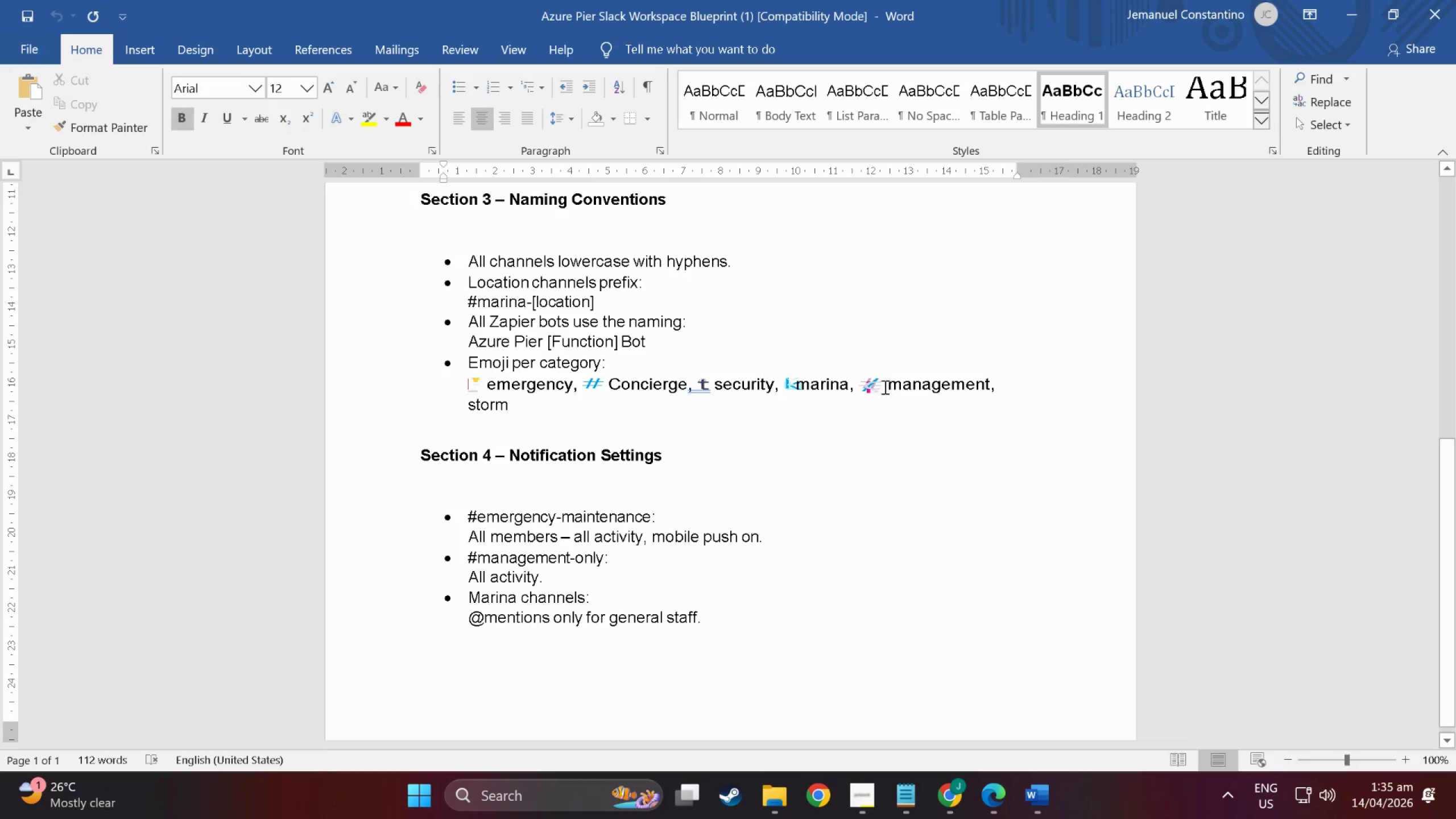 
left_click([879, 389])
 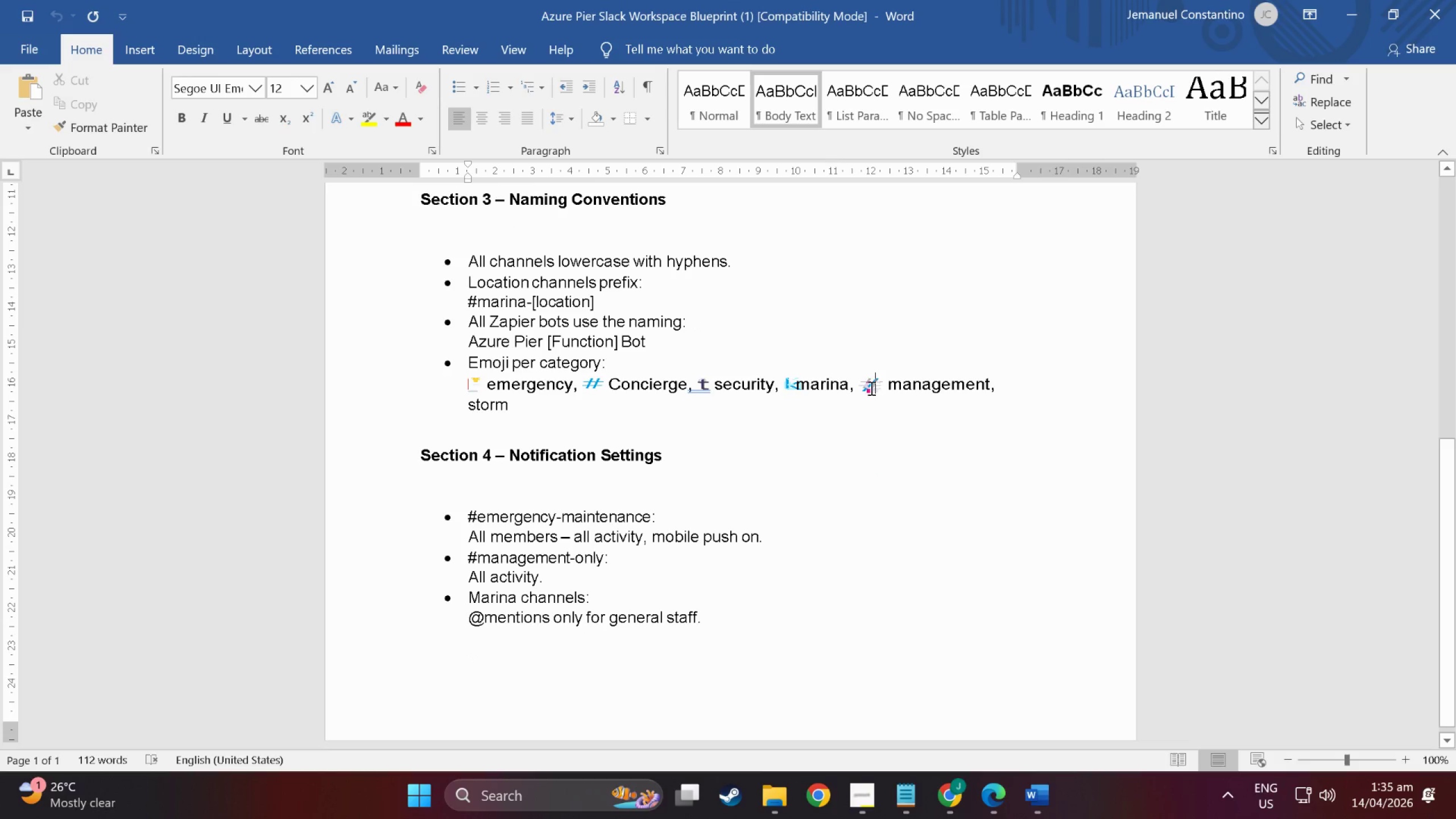 
left_click([870, 388])
 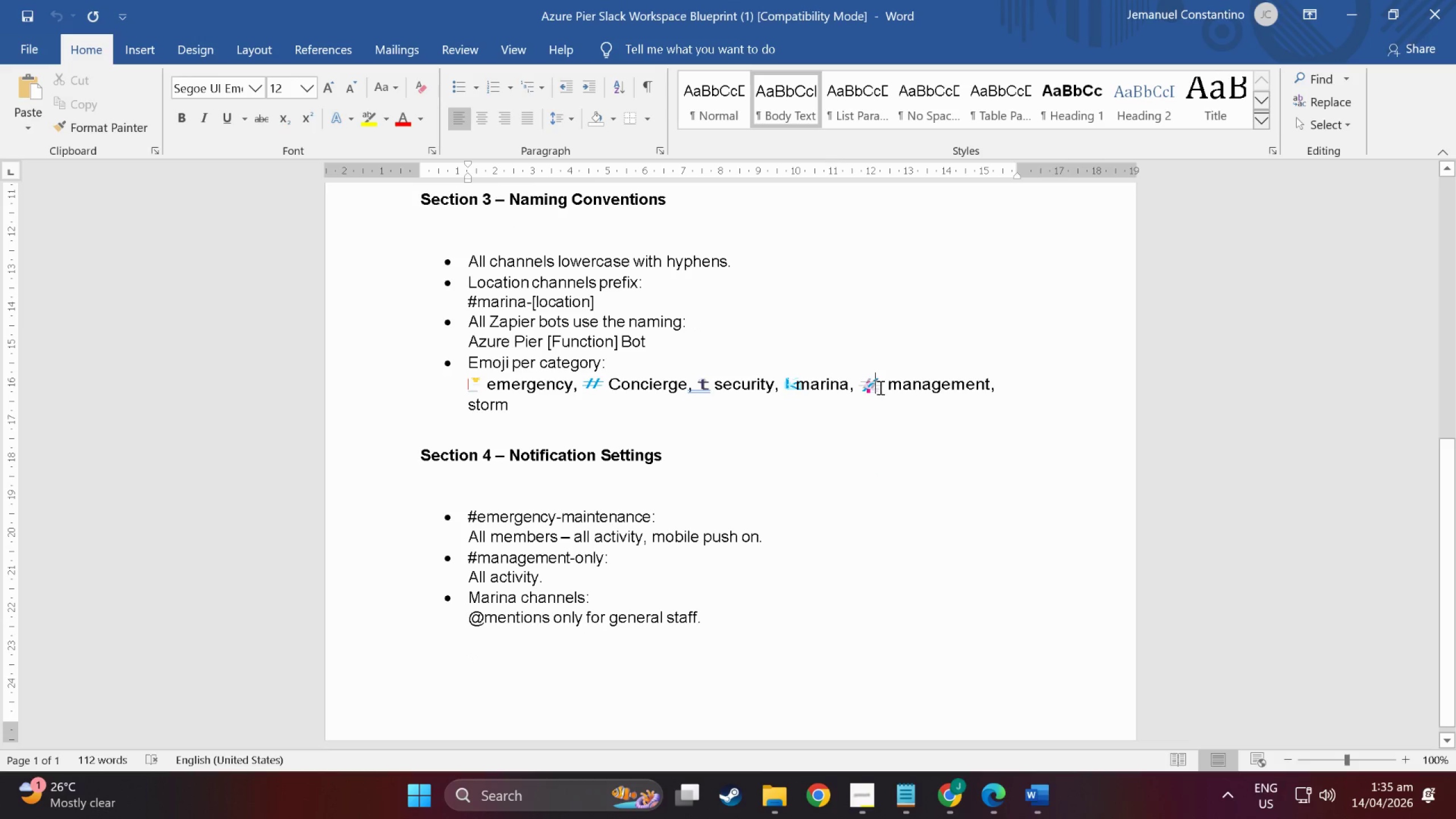 
triple_click([879, 387])
 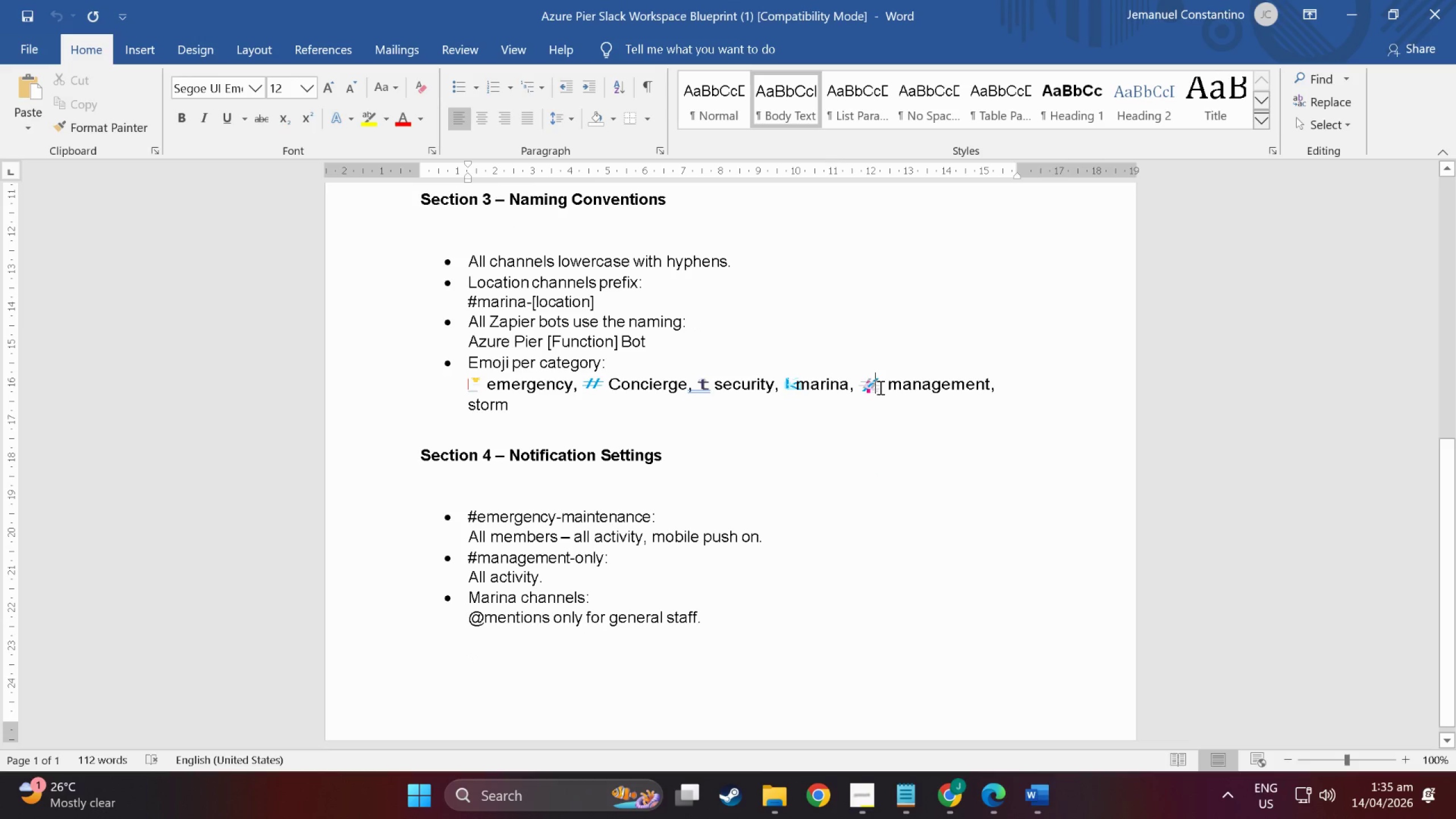 
left_click_drag(start_coordinate=[881, 387], to_coordinate=[865, 383])
 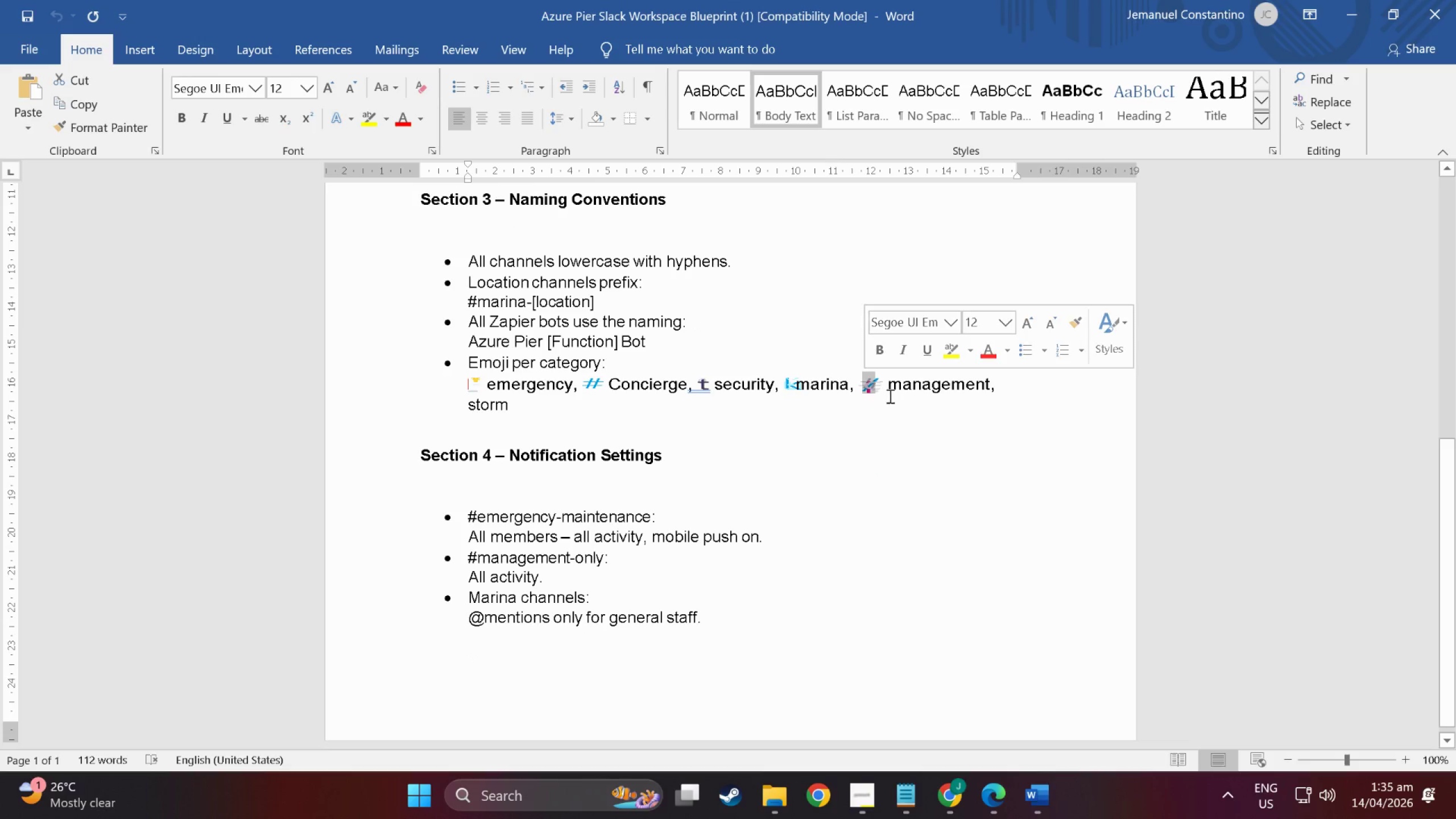 
key(Backspace)
 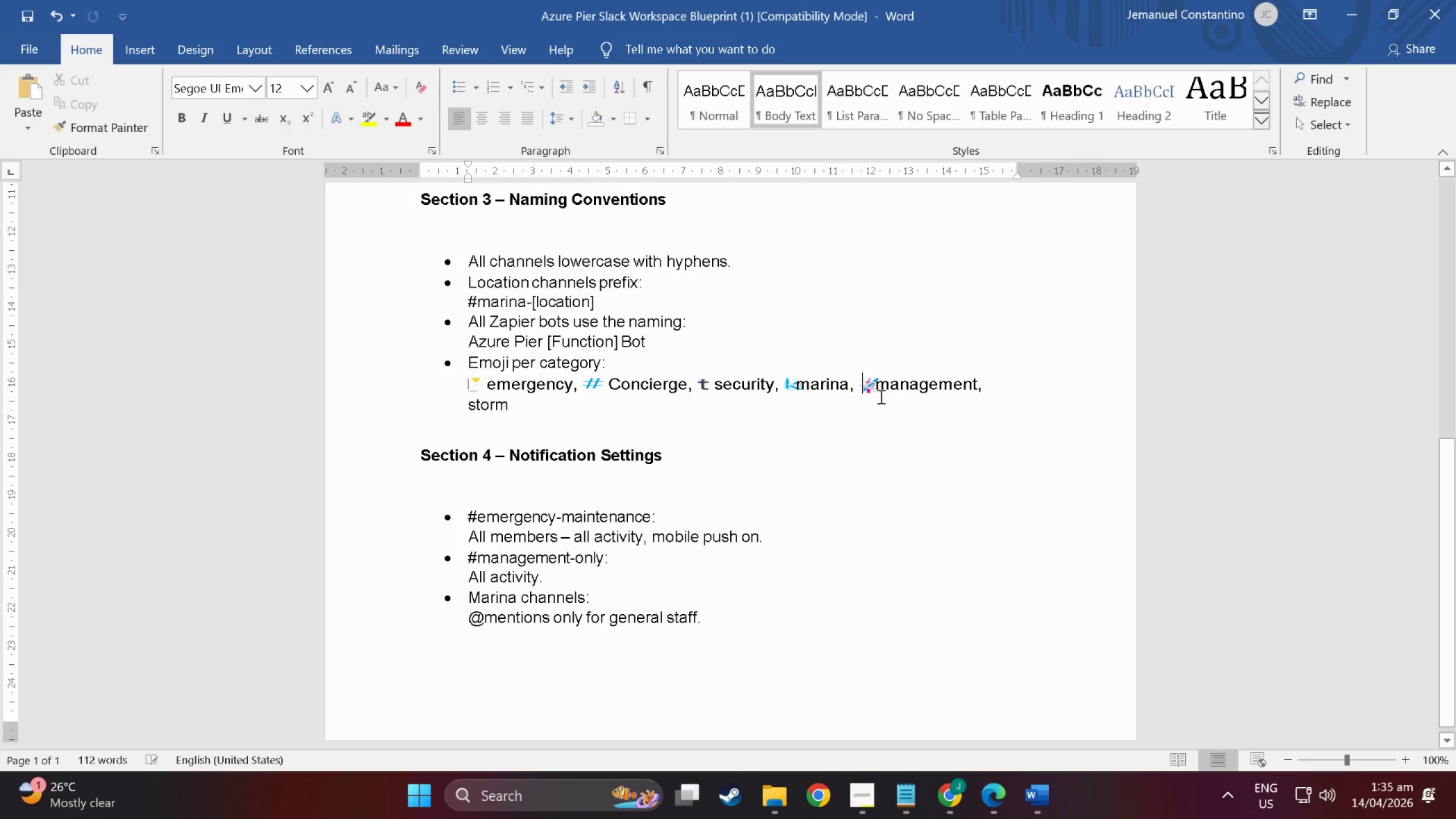 
left_click([880, 389])
 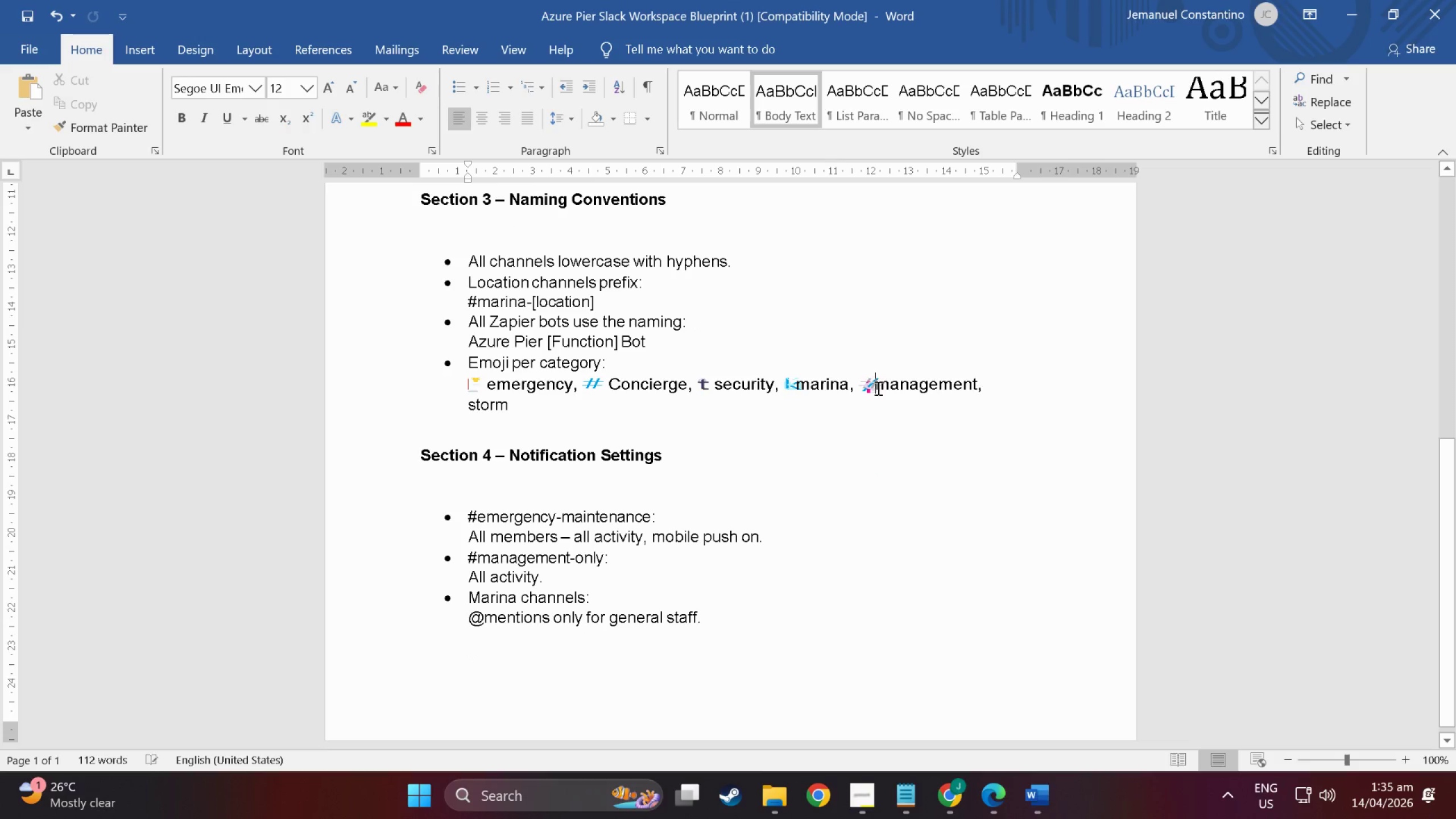 
key(Backspace)
 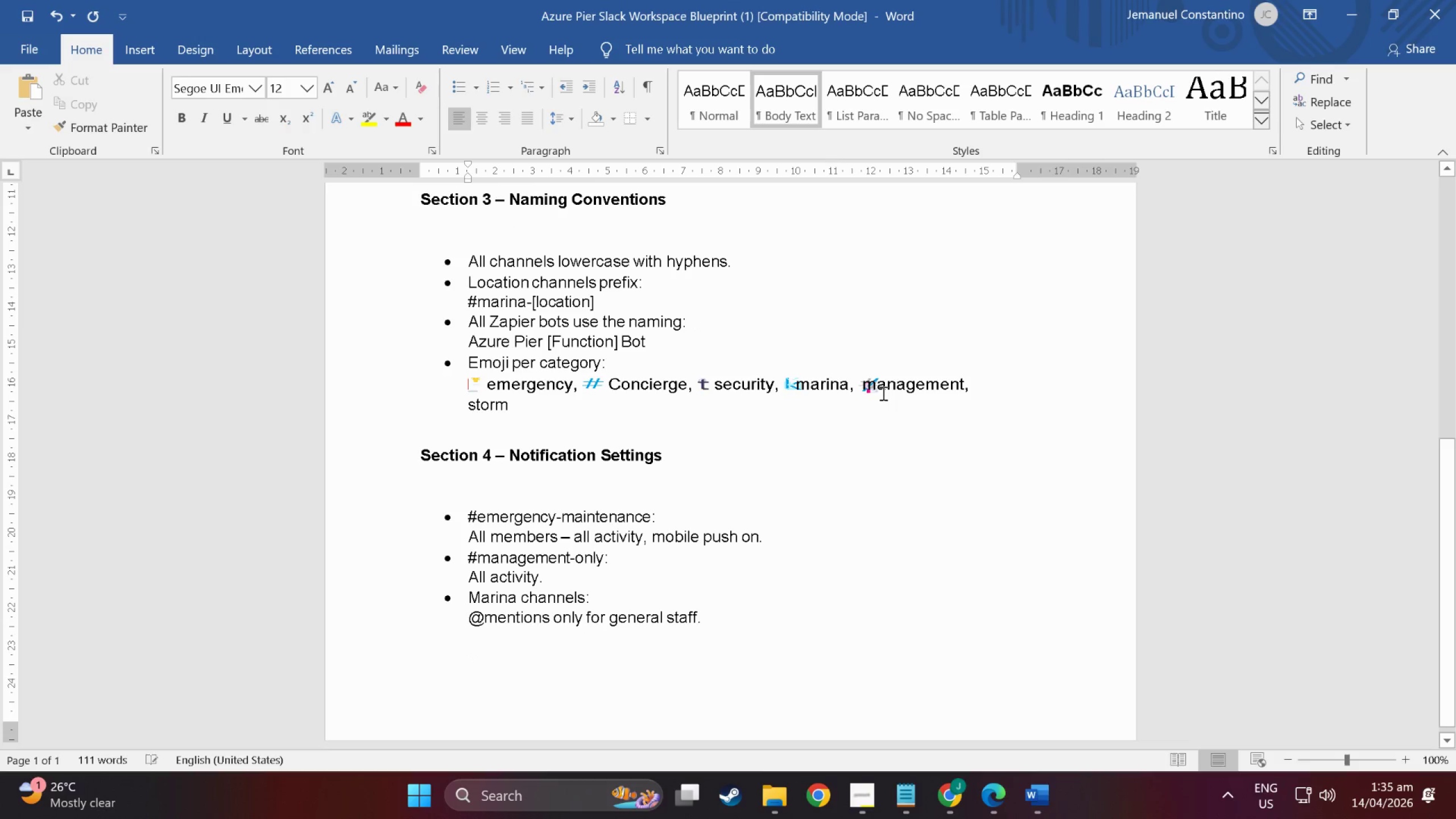 
left_click_drag(start_coordinate=[882, 388], to_coordinate=[919, 388])
 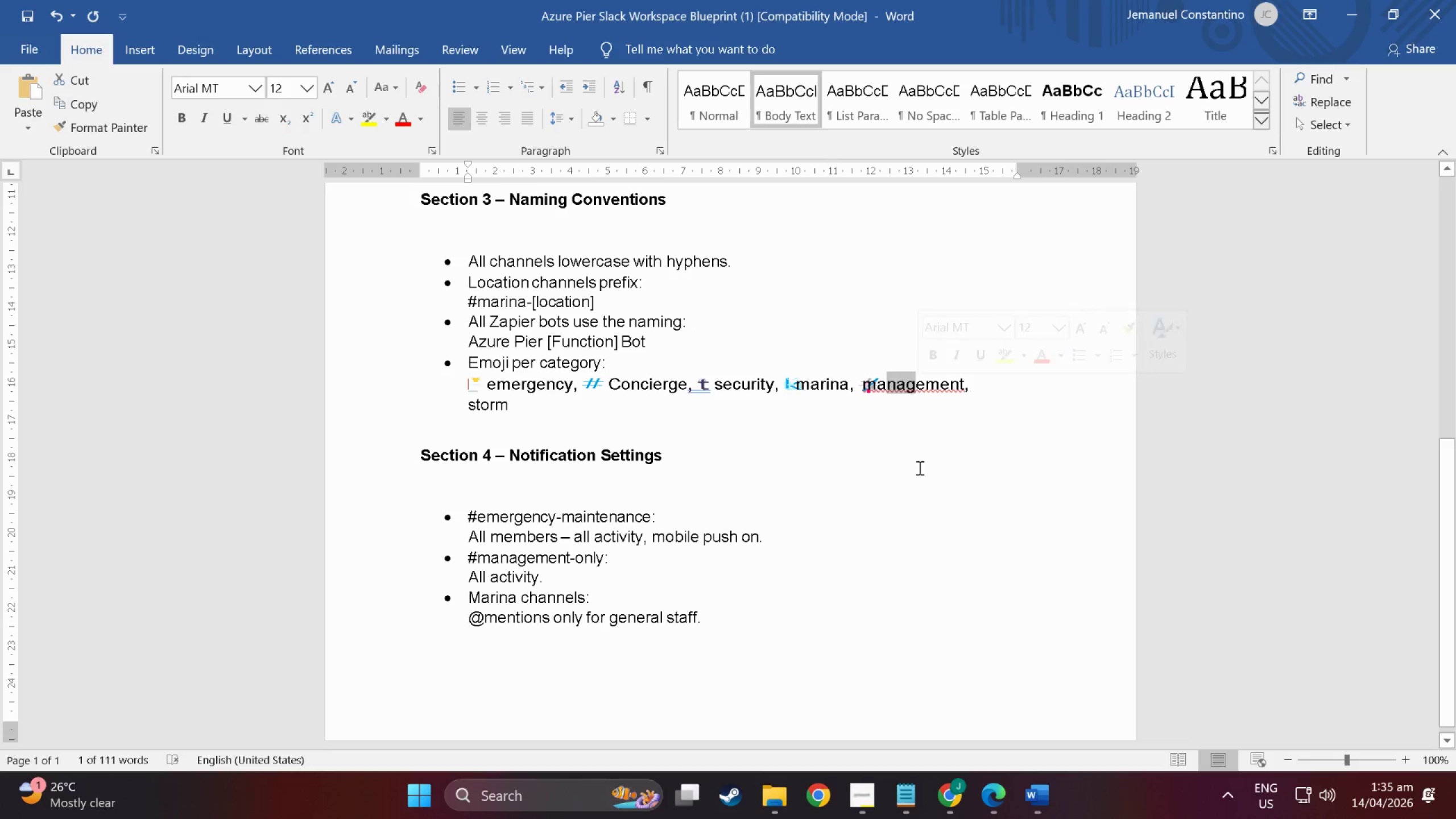 
scroll: coordinate [678, 503], scroll_direction: down, amount: 6.0
 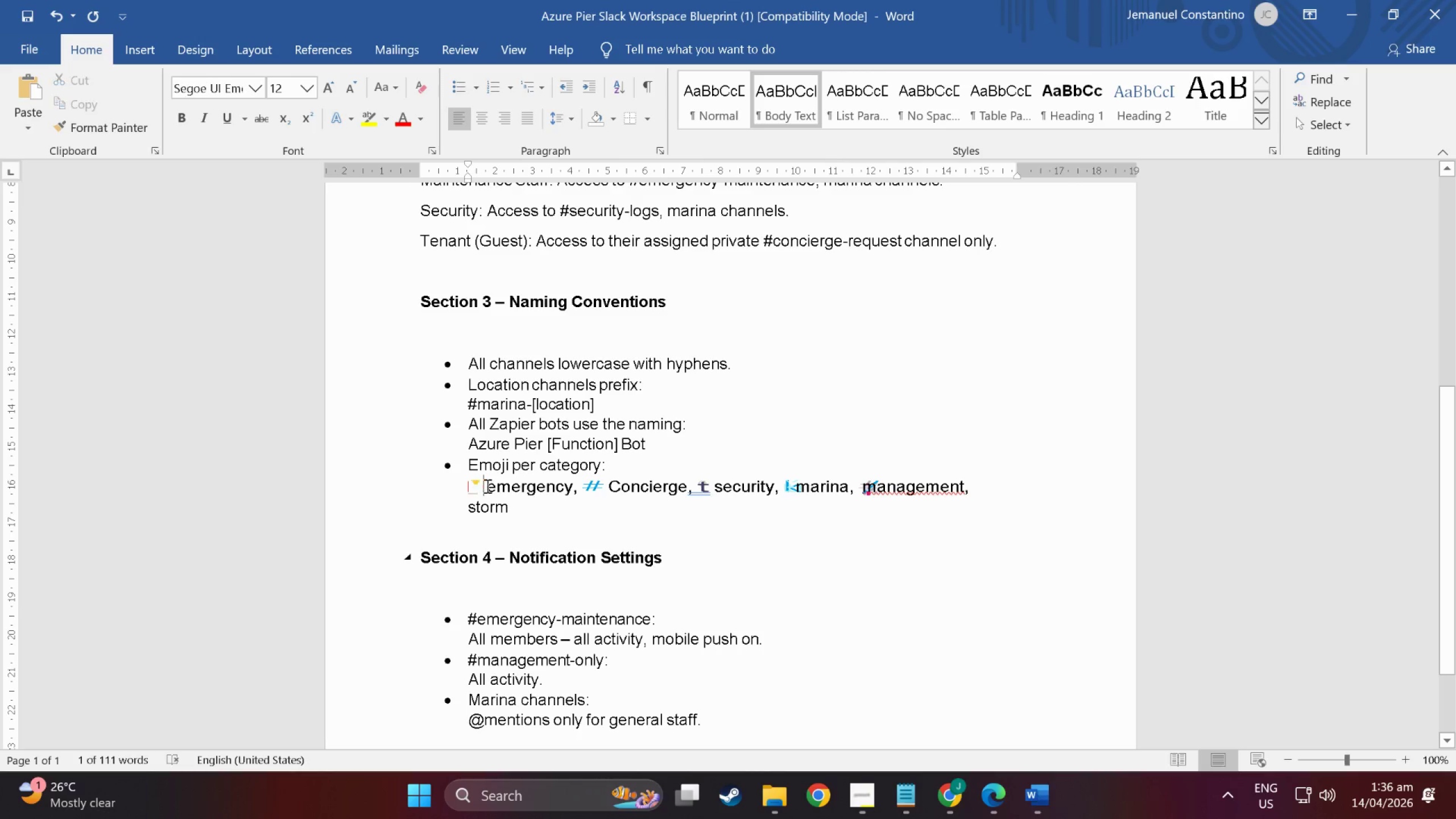 
double_click([489, 486])
 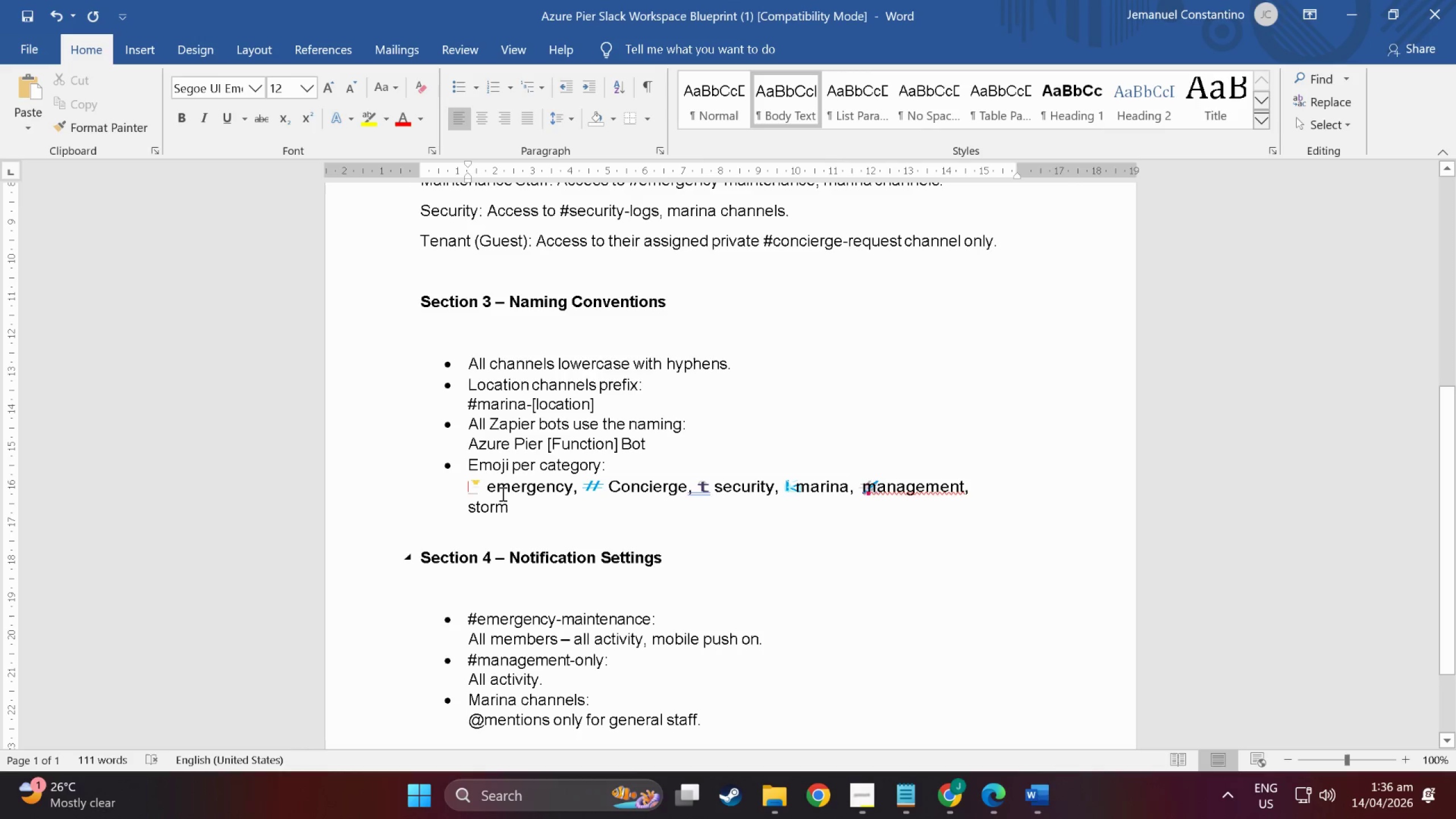 
key(Backspace)
 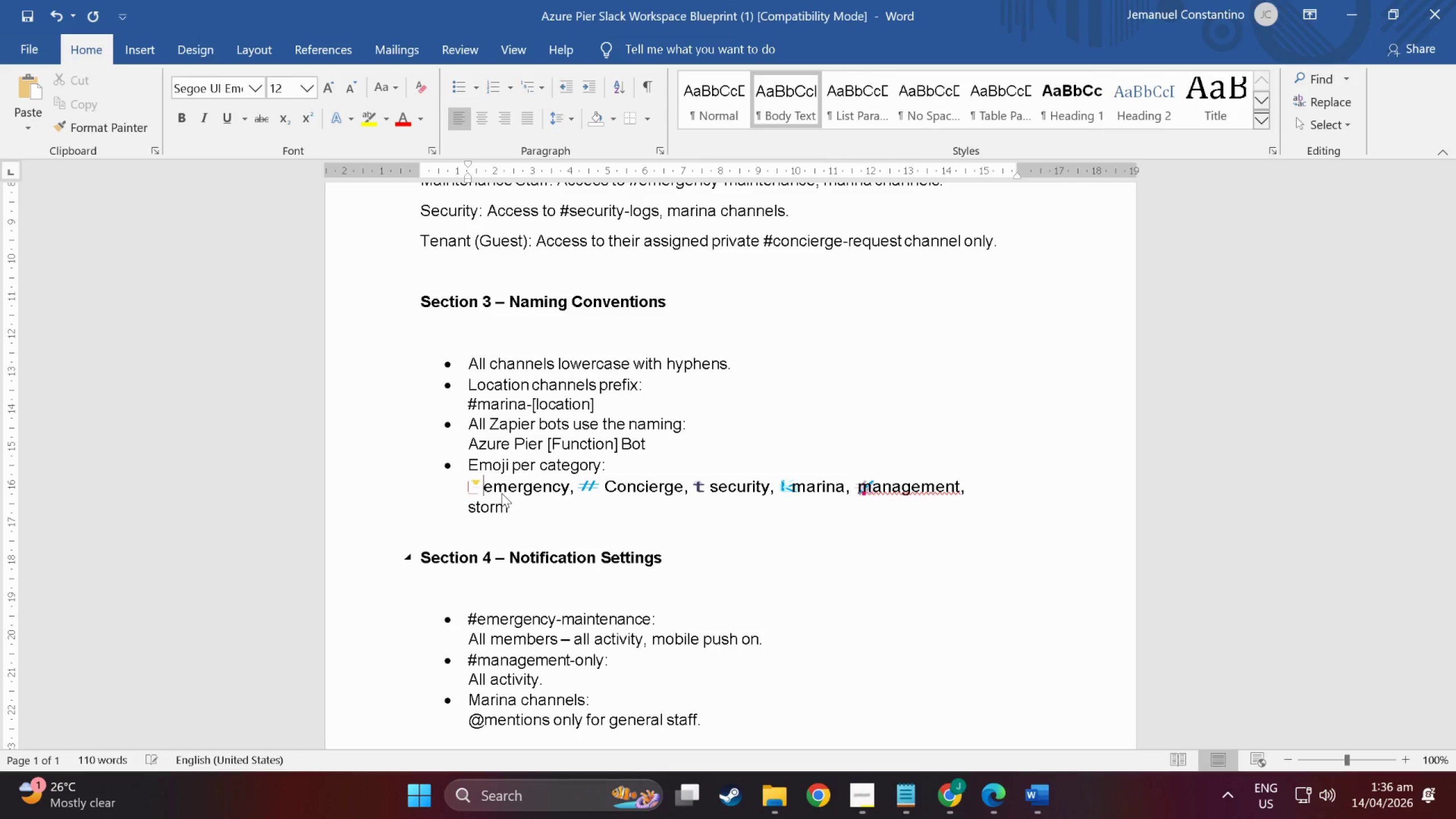 
key(Backspace)
 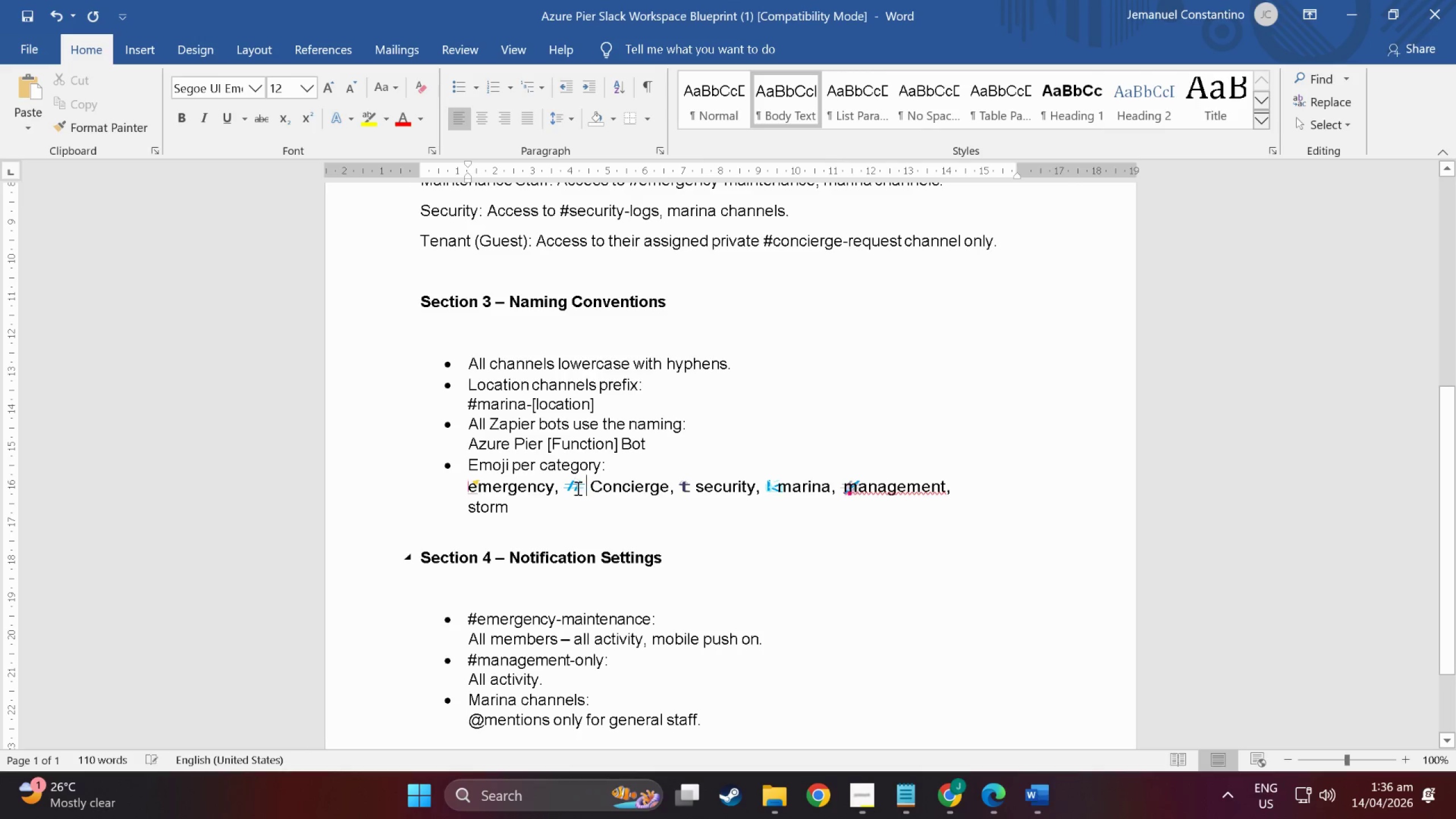 
key(Backspace)
 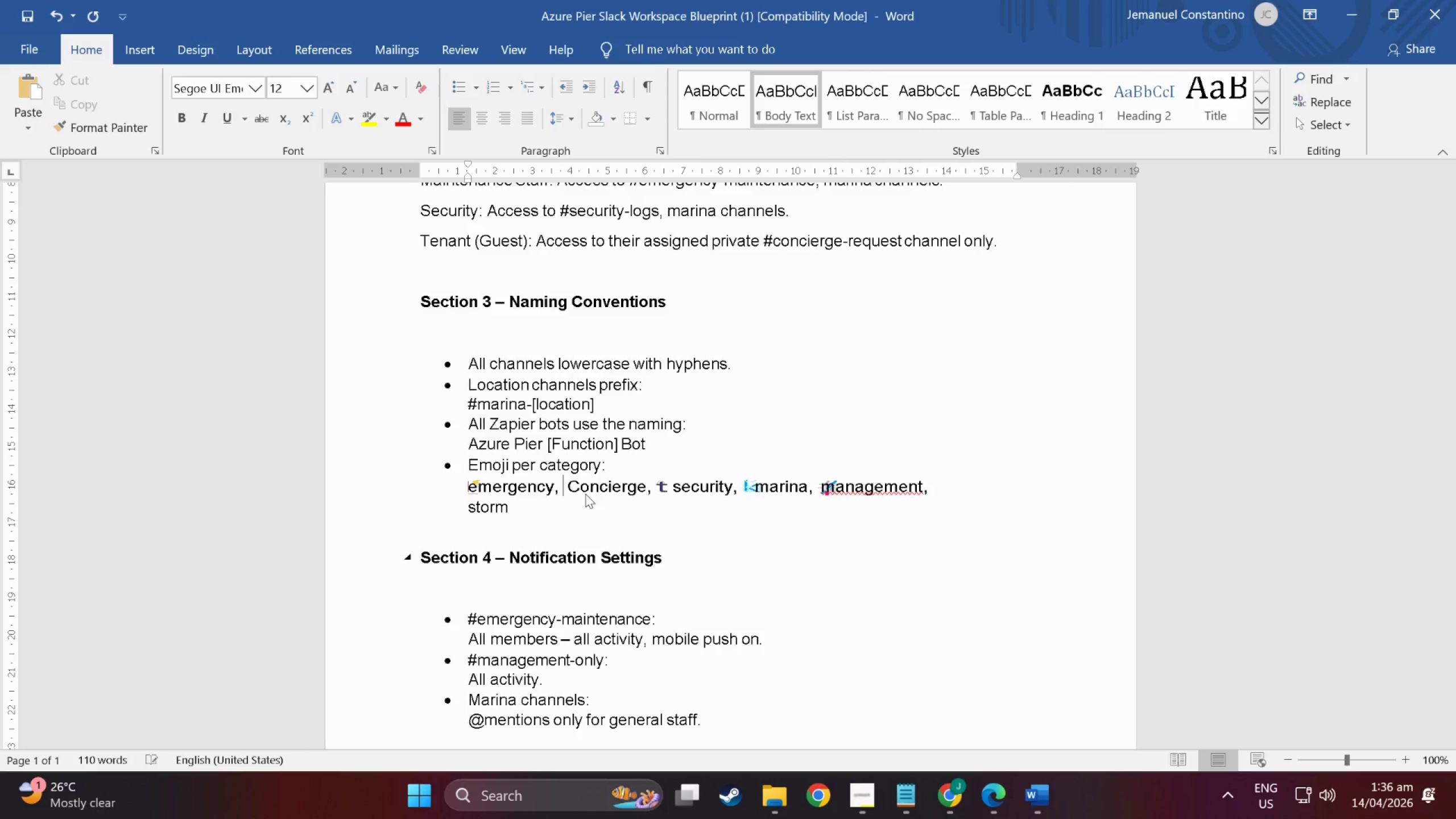 
key(Backspace)
 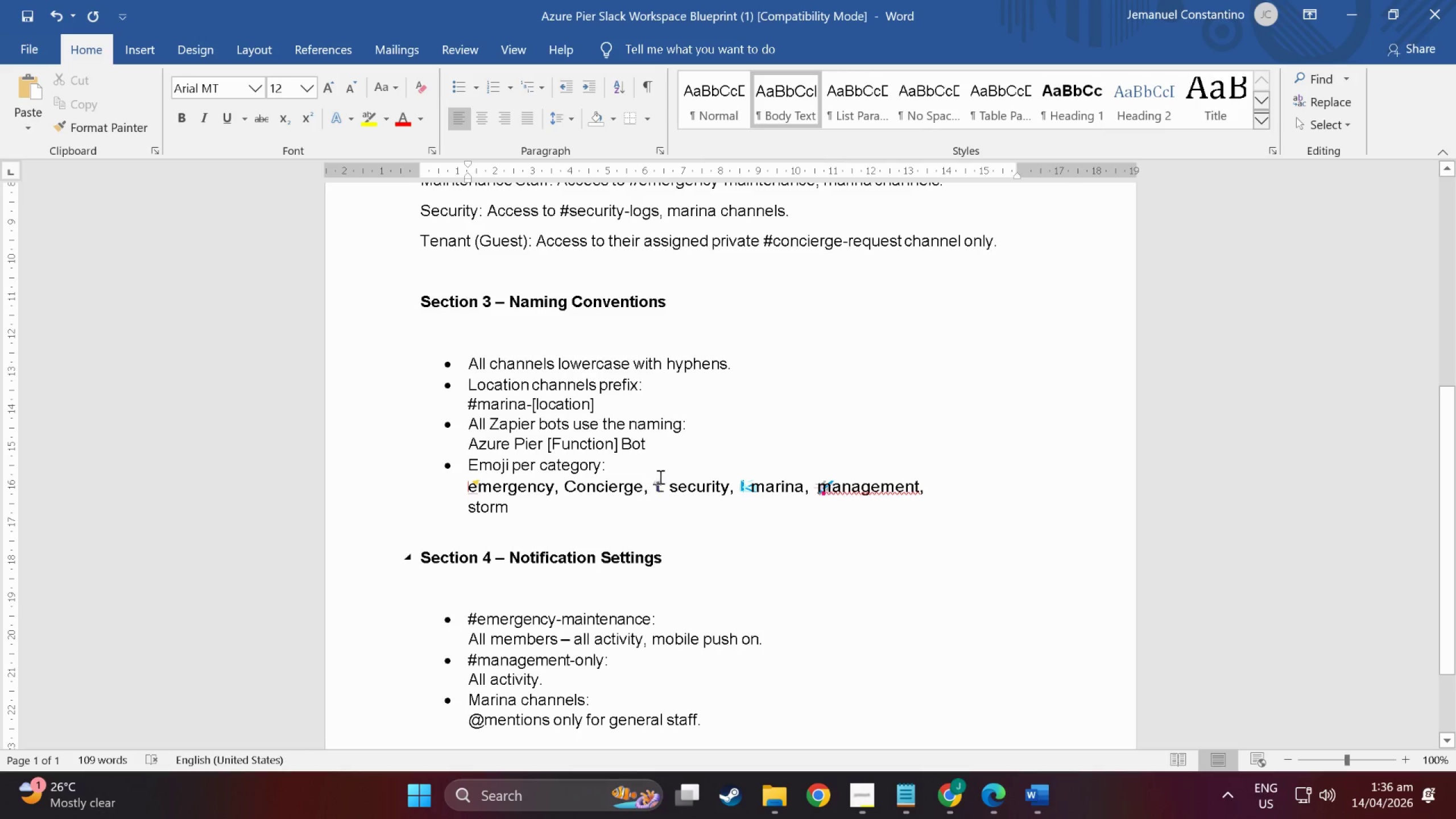 
left_click([664, 482])
 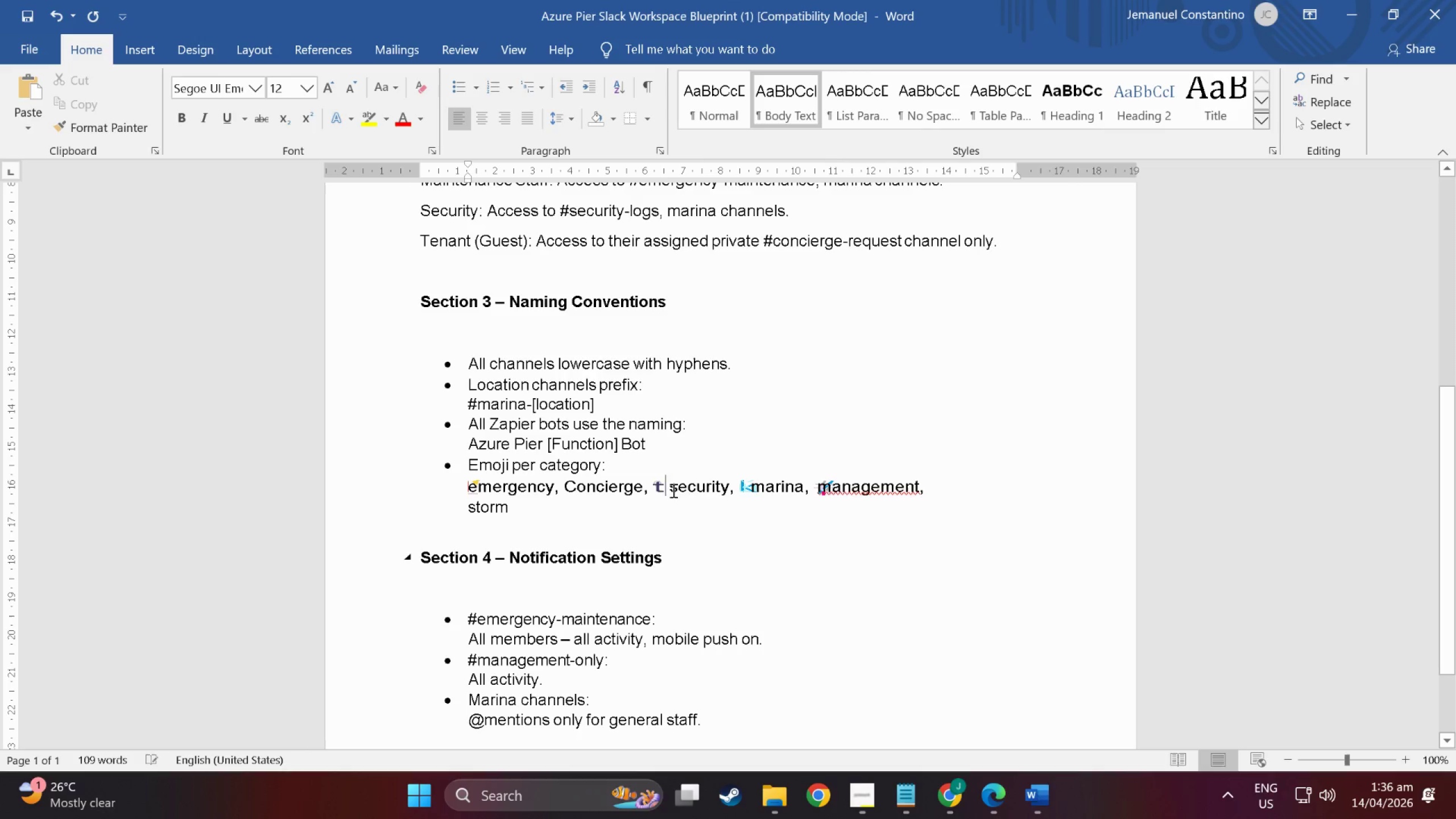 
key(Backspace)
 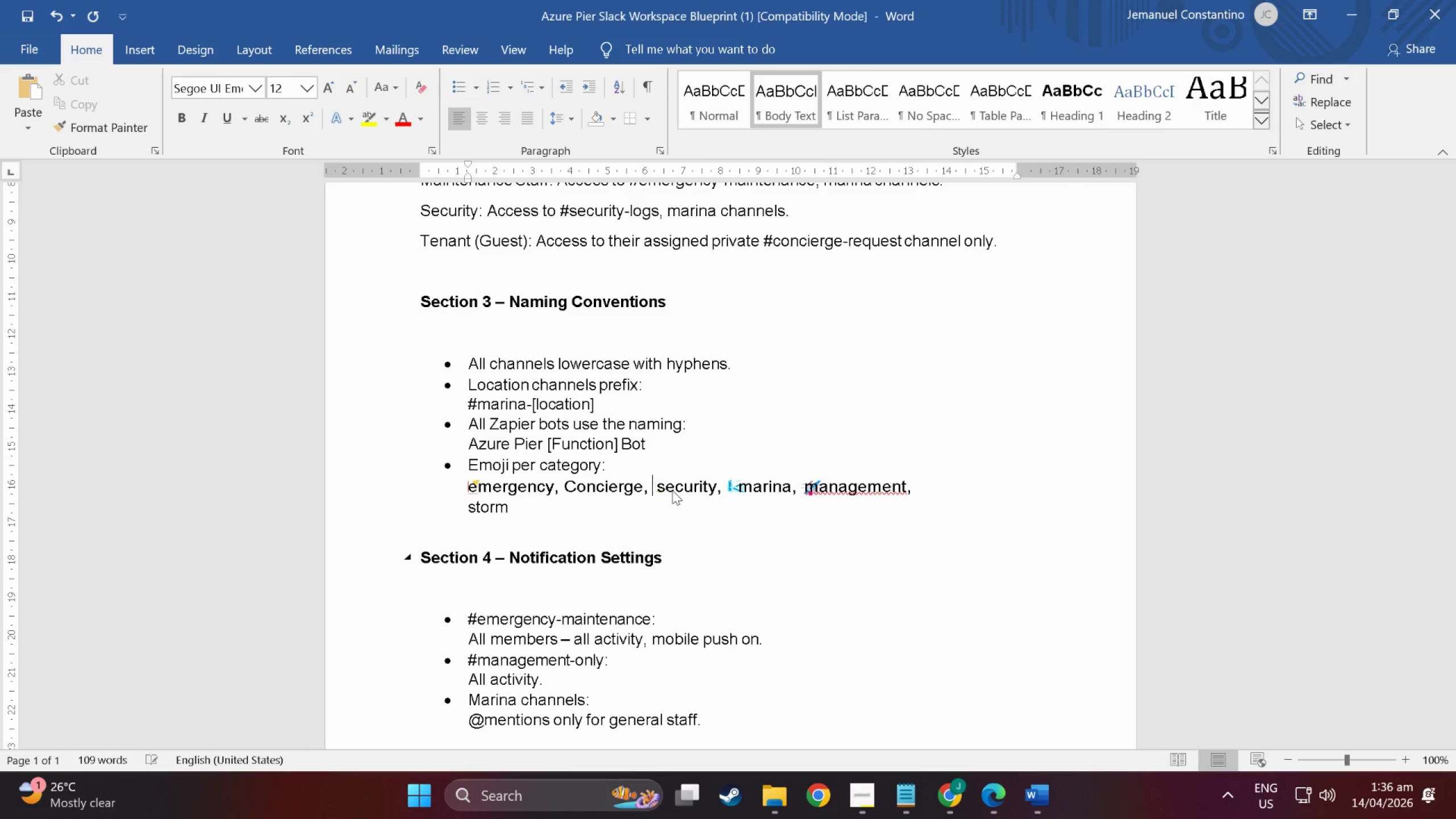 
key(Backspace)
 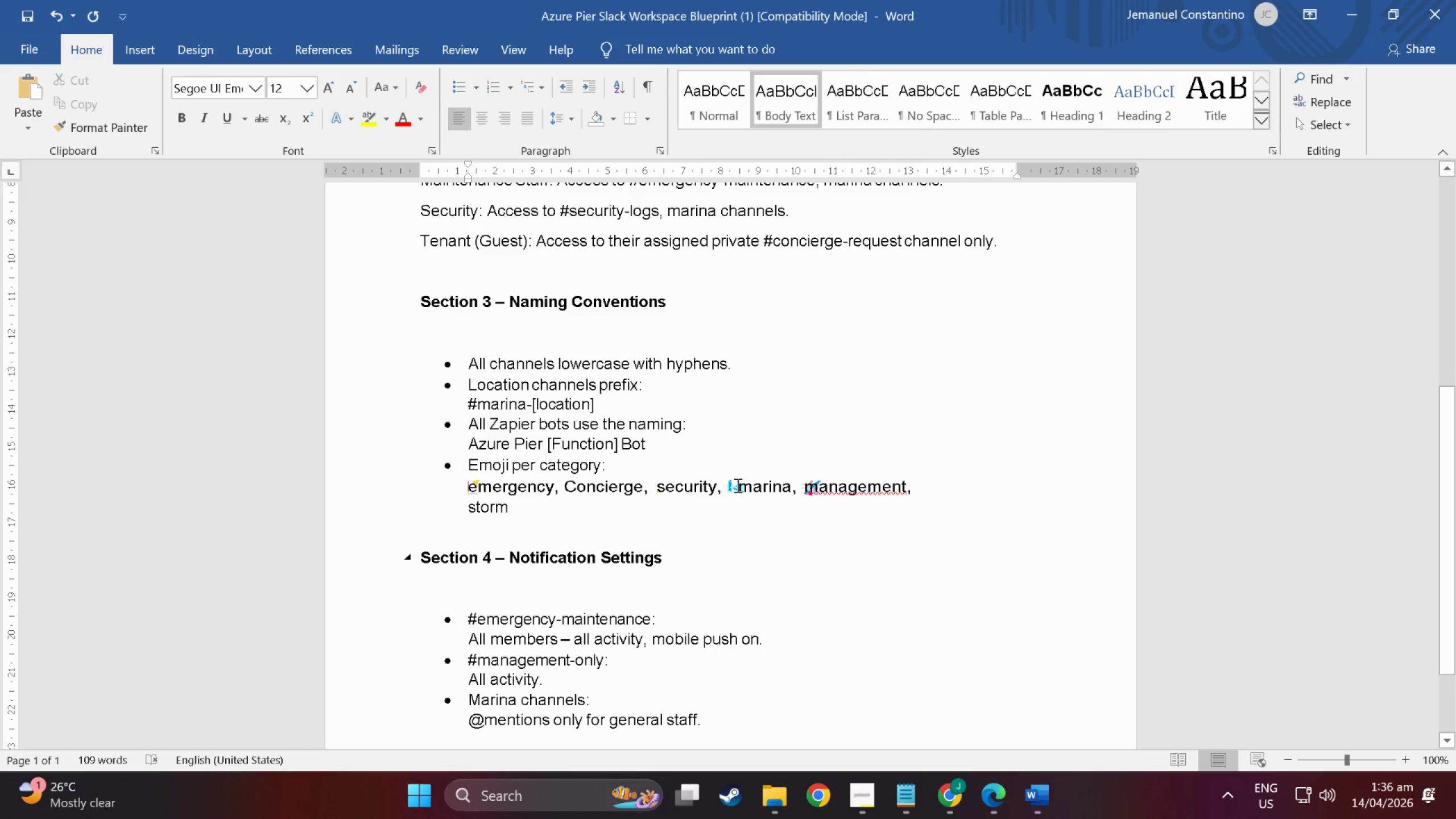 
left_click([741, 485])
 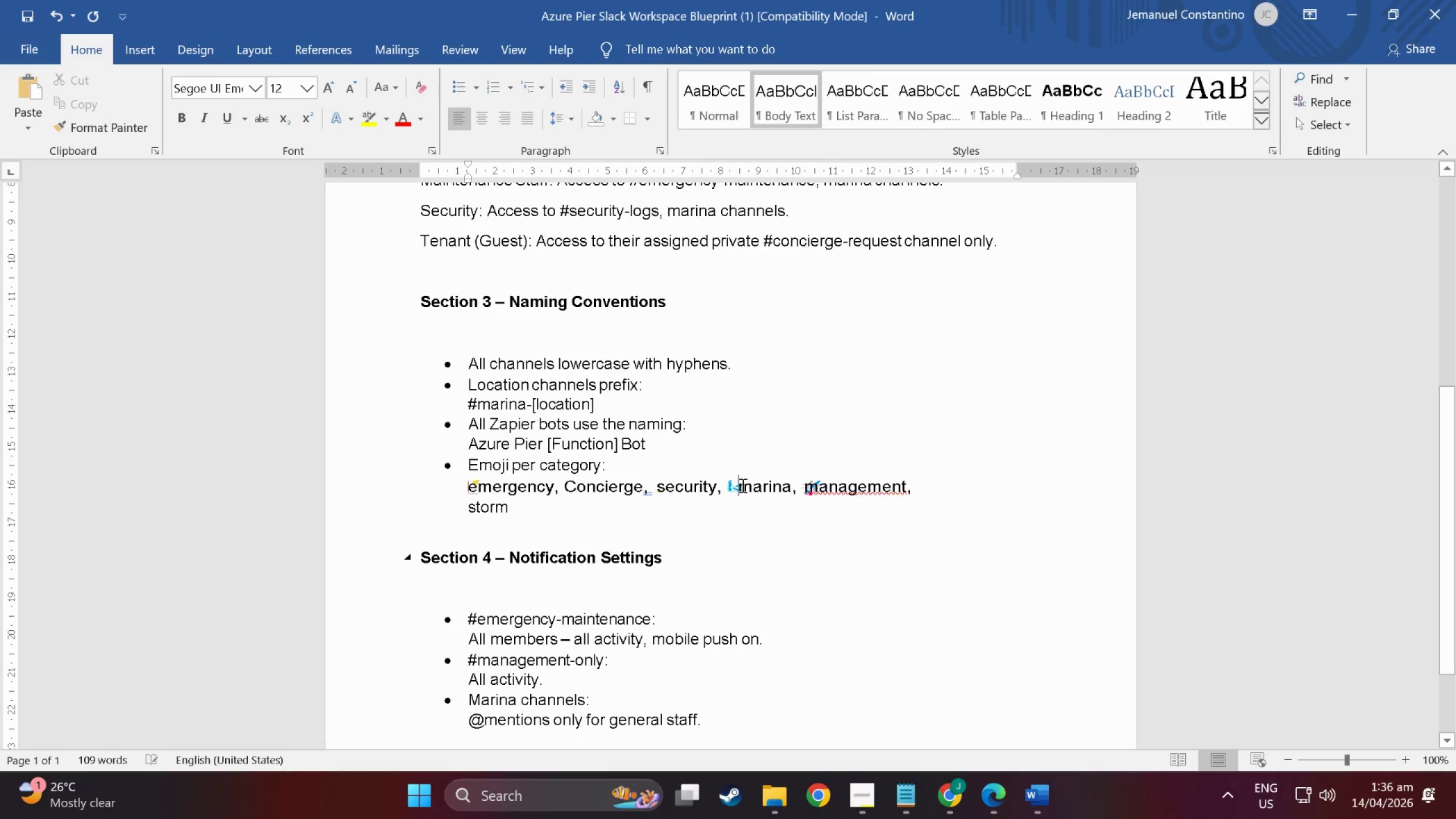 
key(Backspace)
 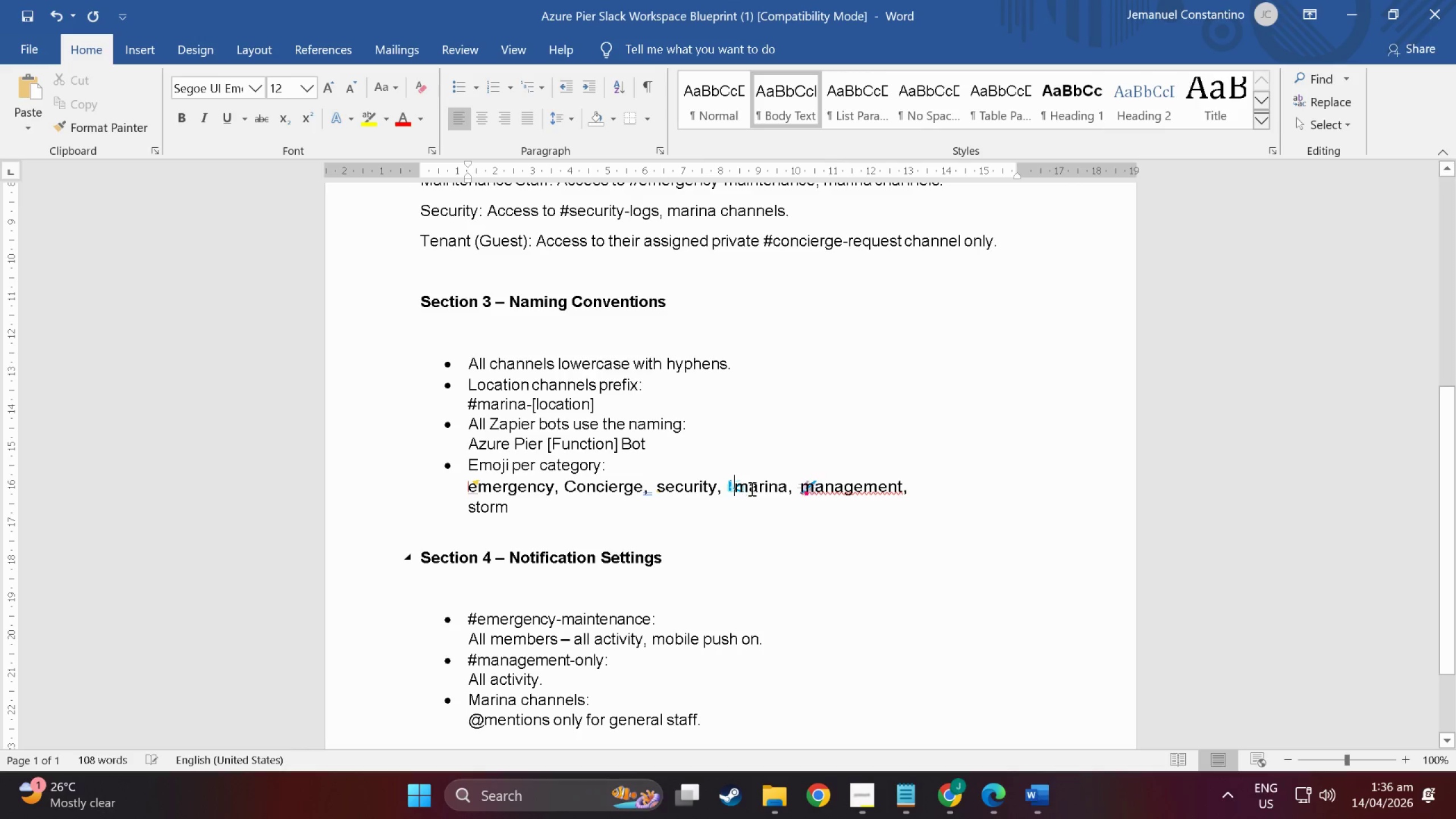 
key(Backspace)
 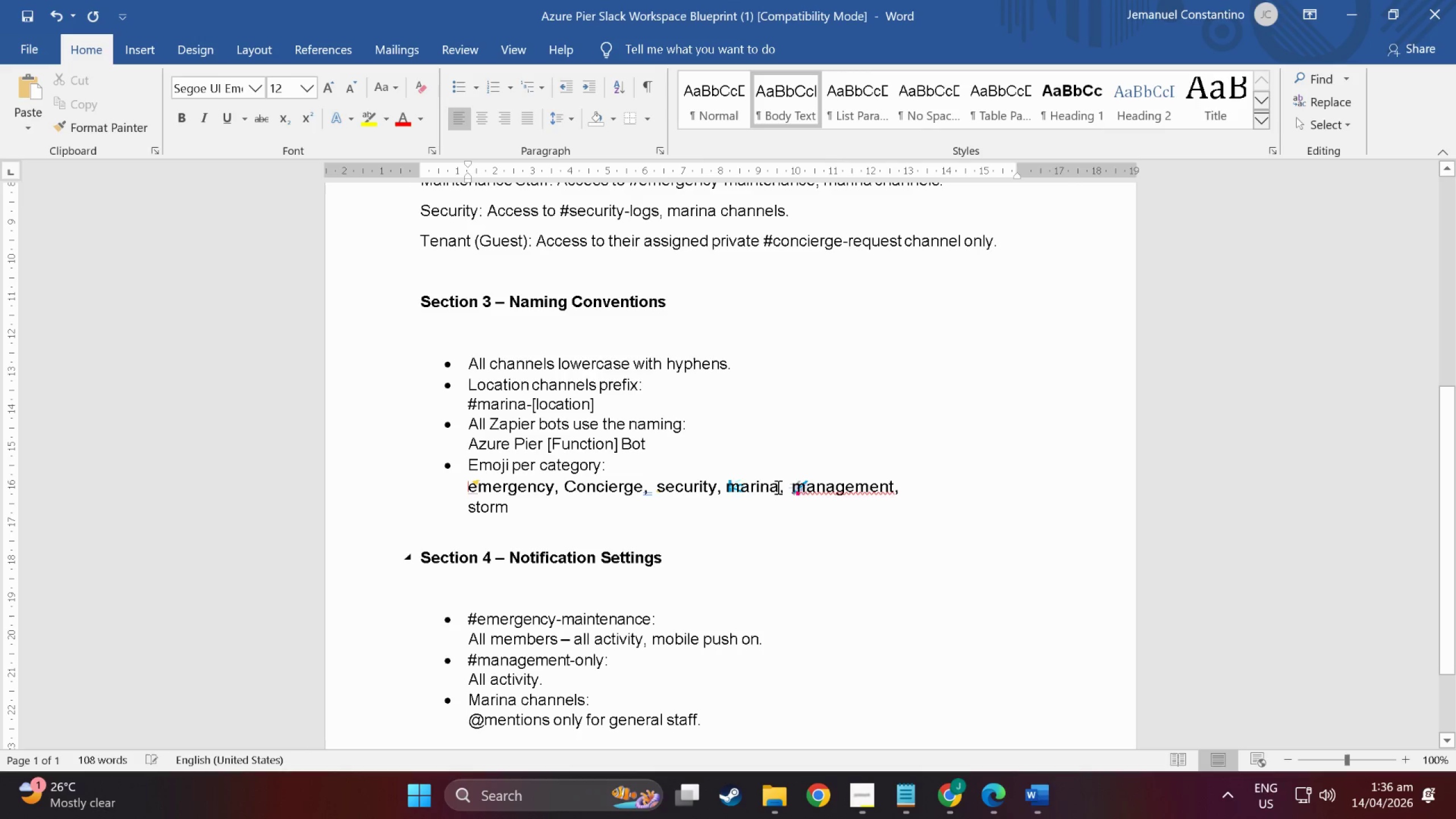 
left_click([780, 484])
 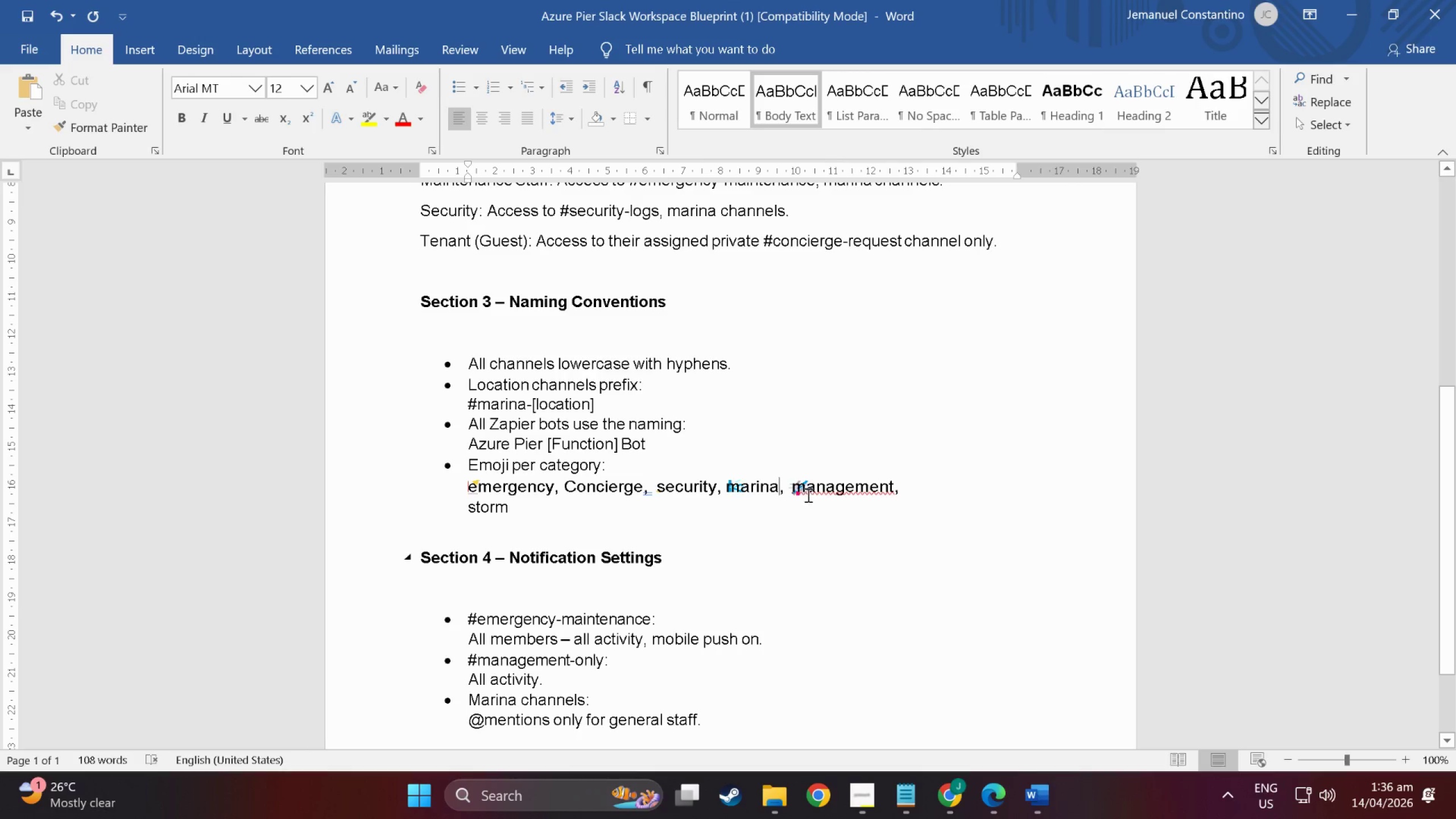 
left_click([805, 489])
 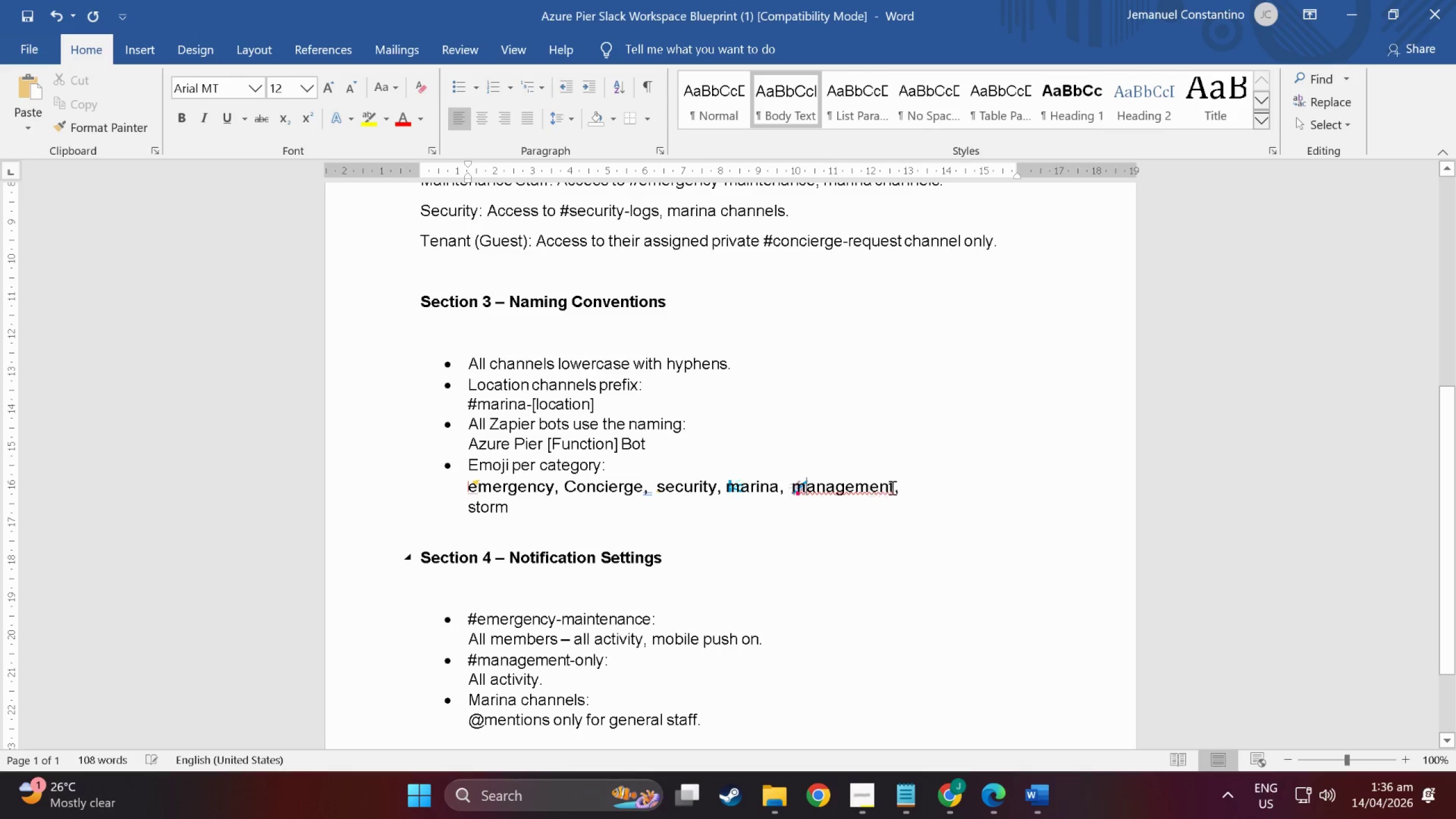 
left_click_drag(start_coordinate=[904, 485], to_coordinate=[465, 482])
 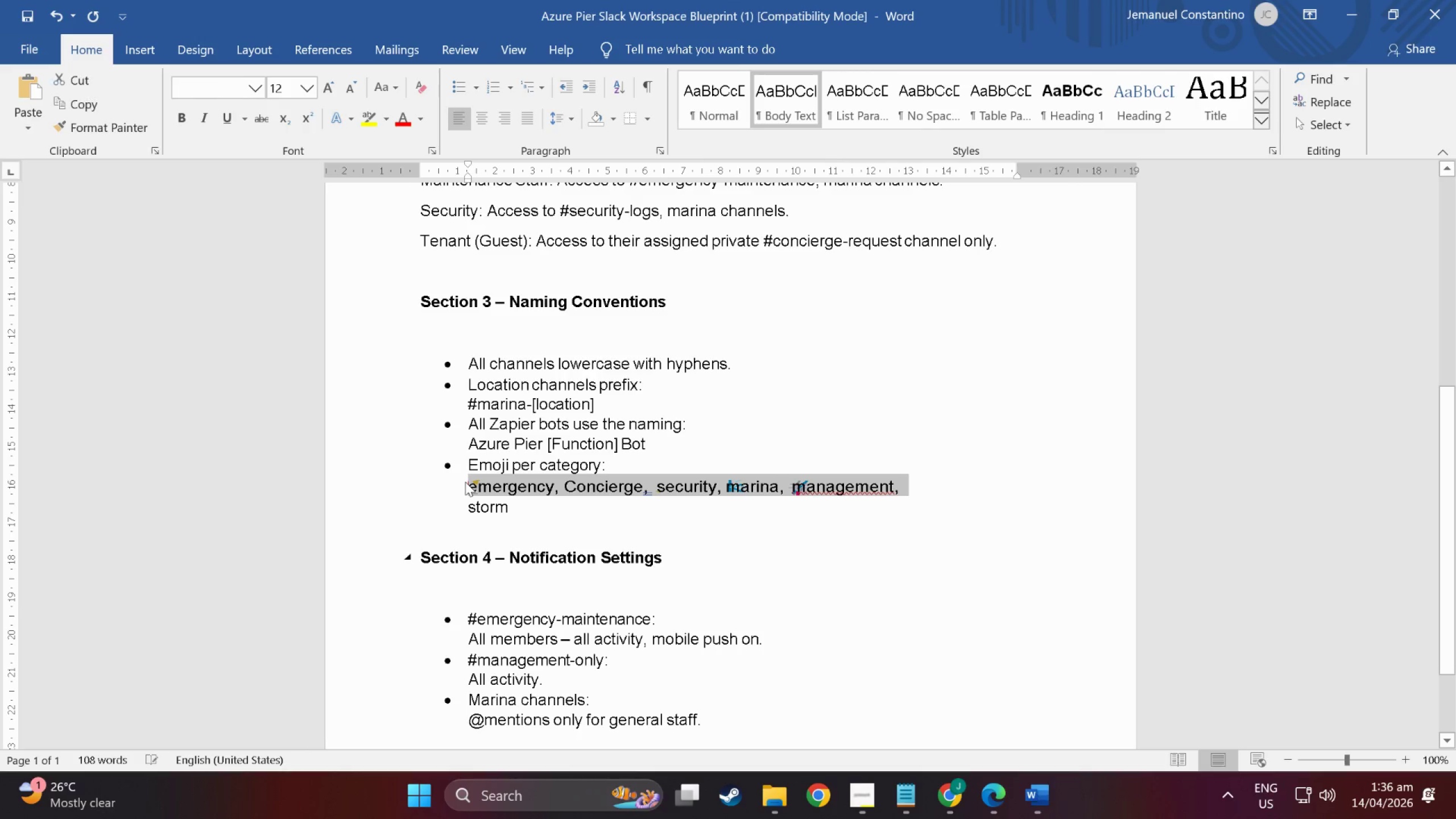 
key(Control+X)
 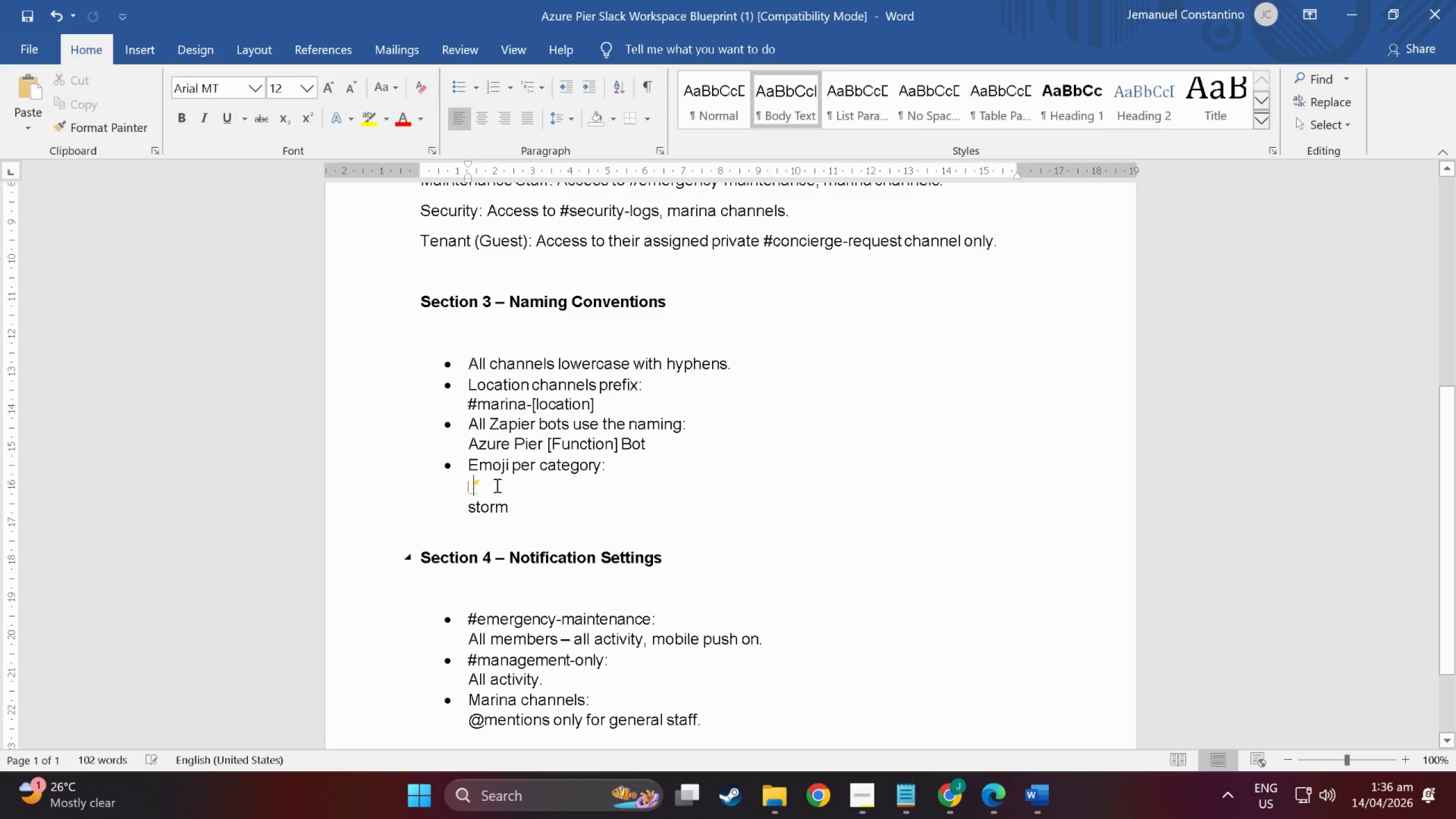 
key(Backspace)
 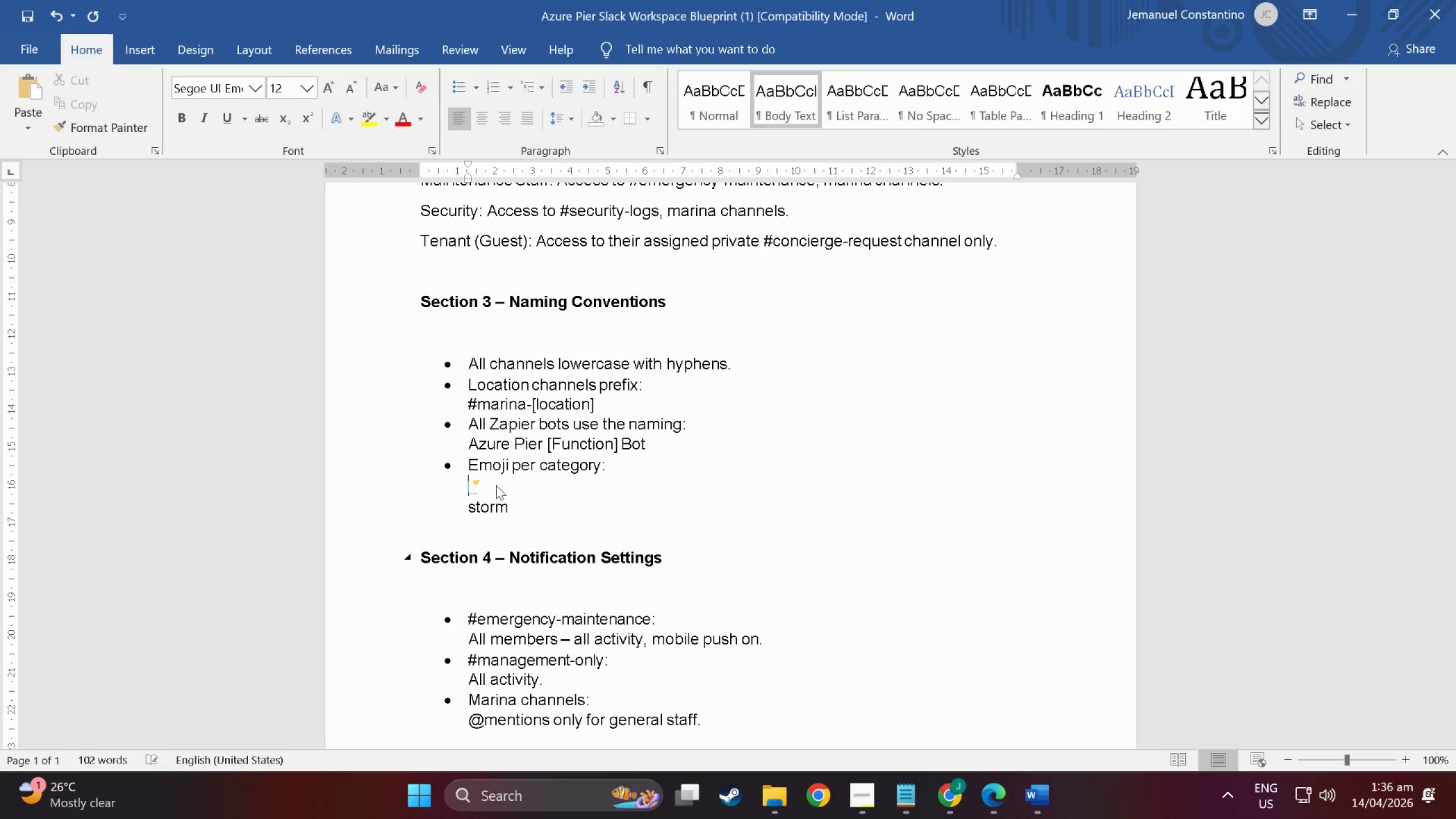 
left_click([496, 485])
 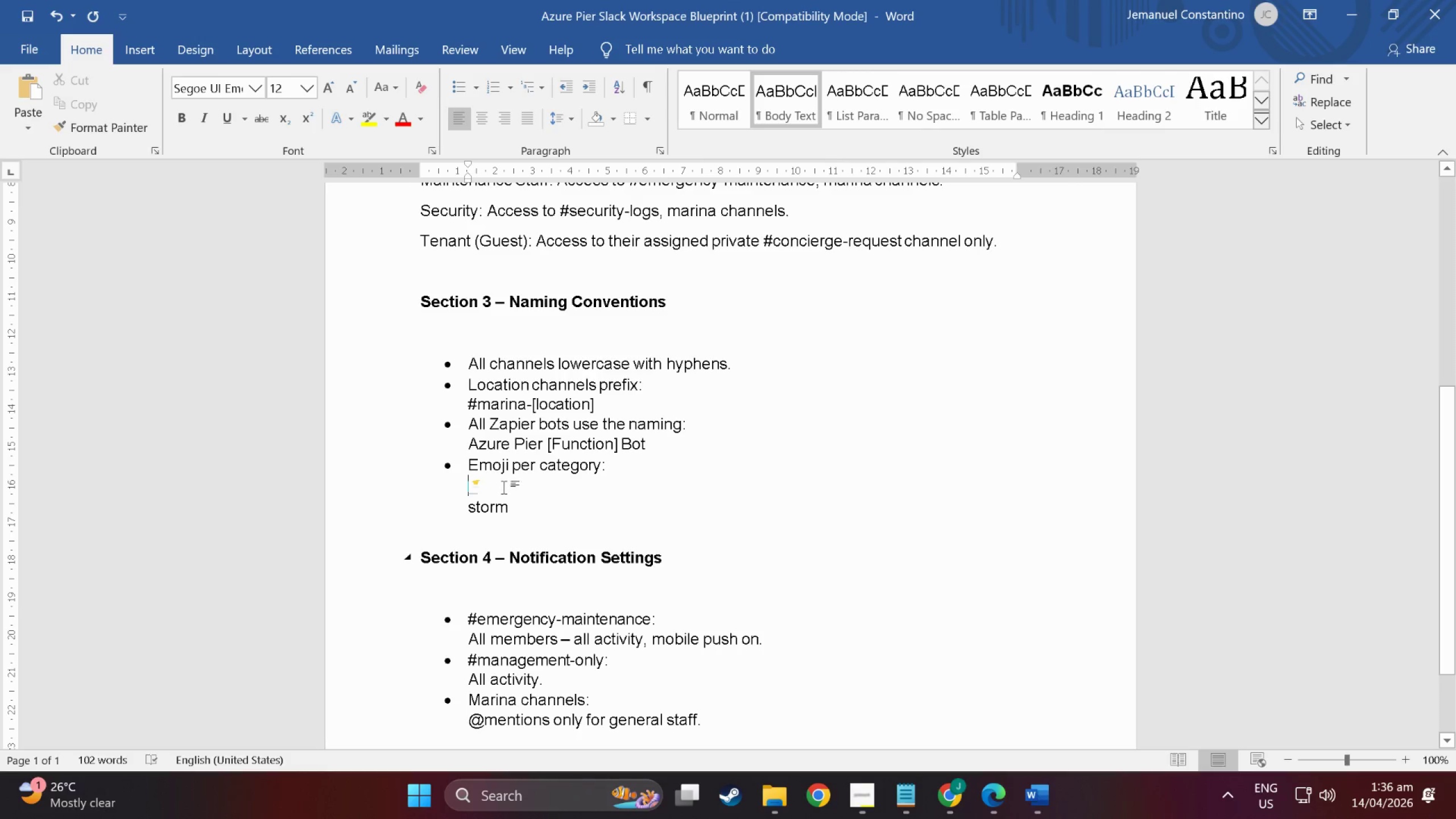 
key(Backspace)
 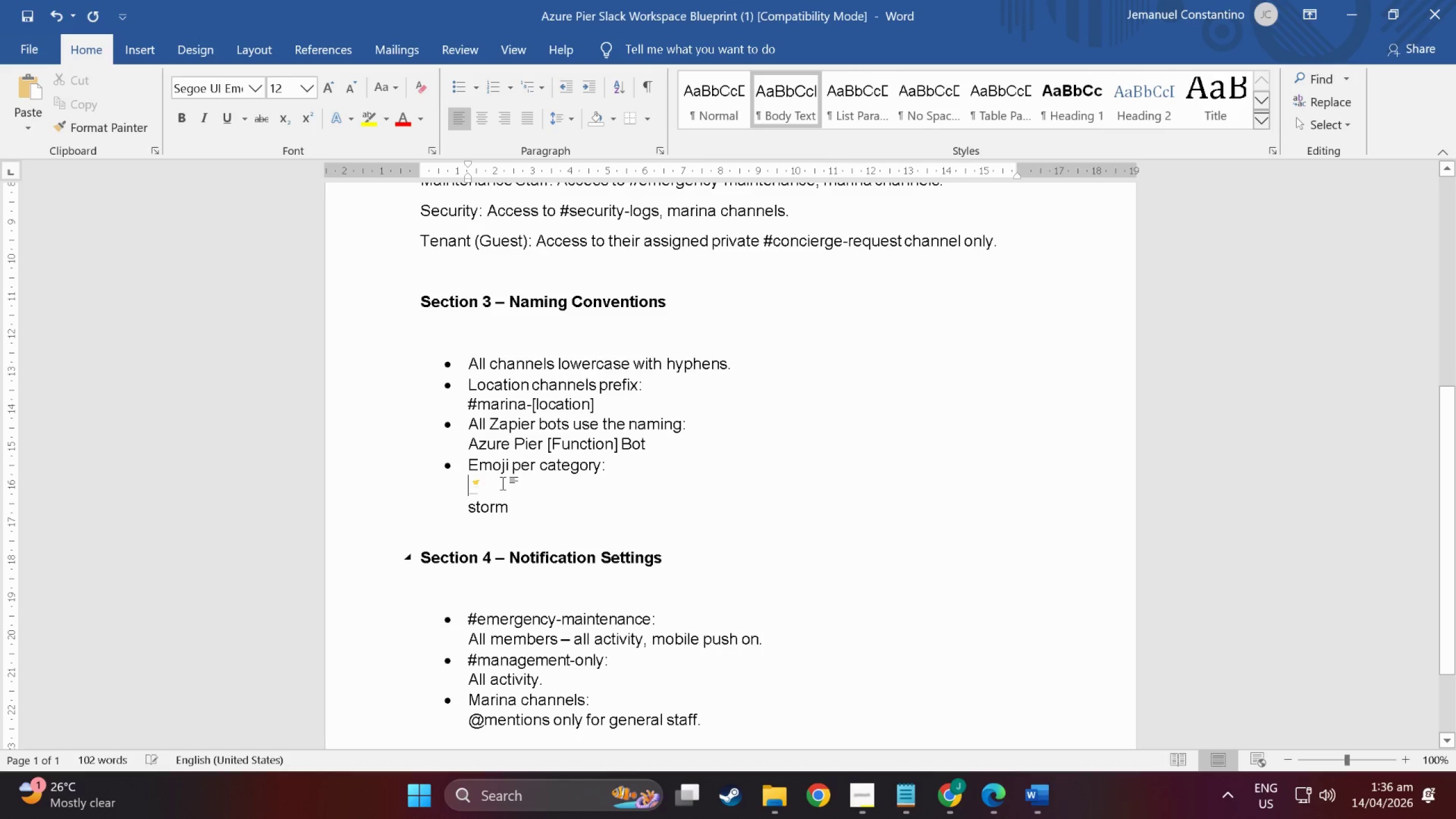 
double_click([503, 483])
 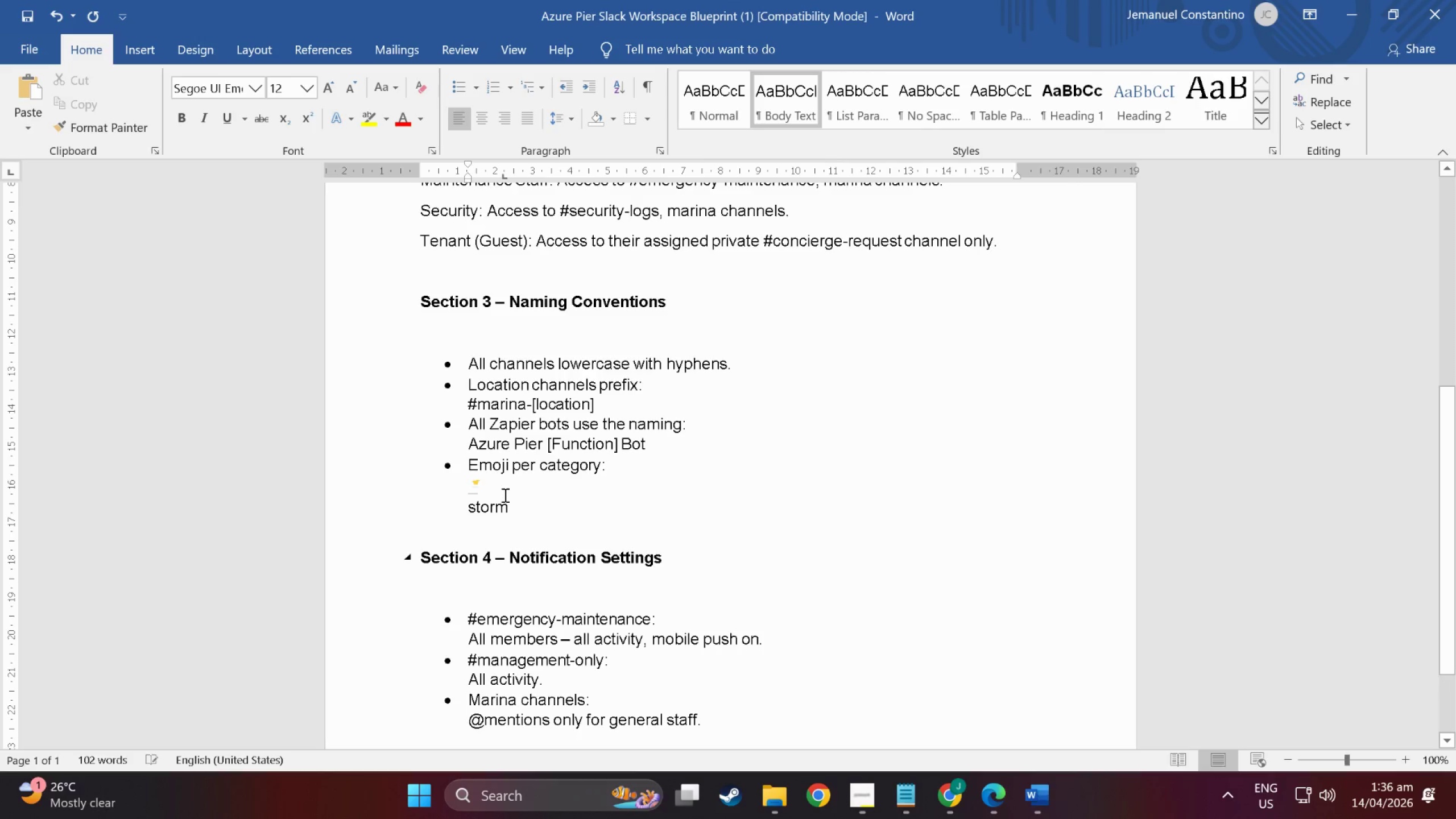 
key(Backspace)
 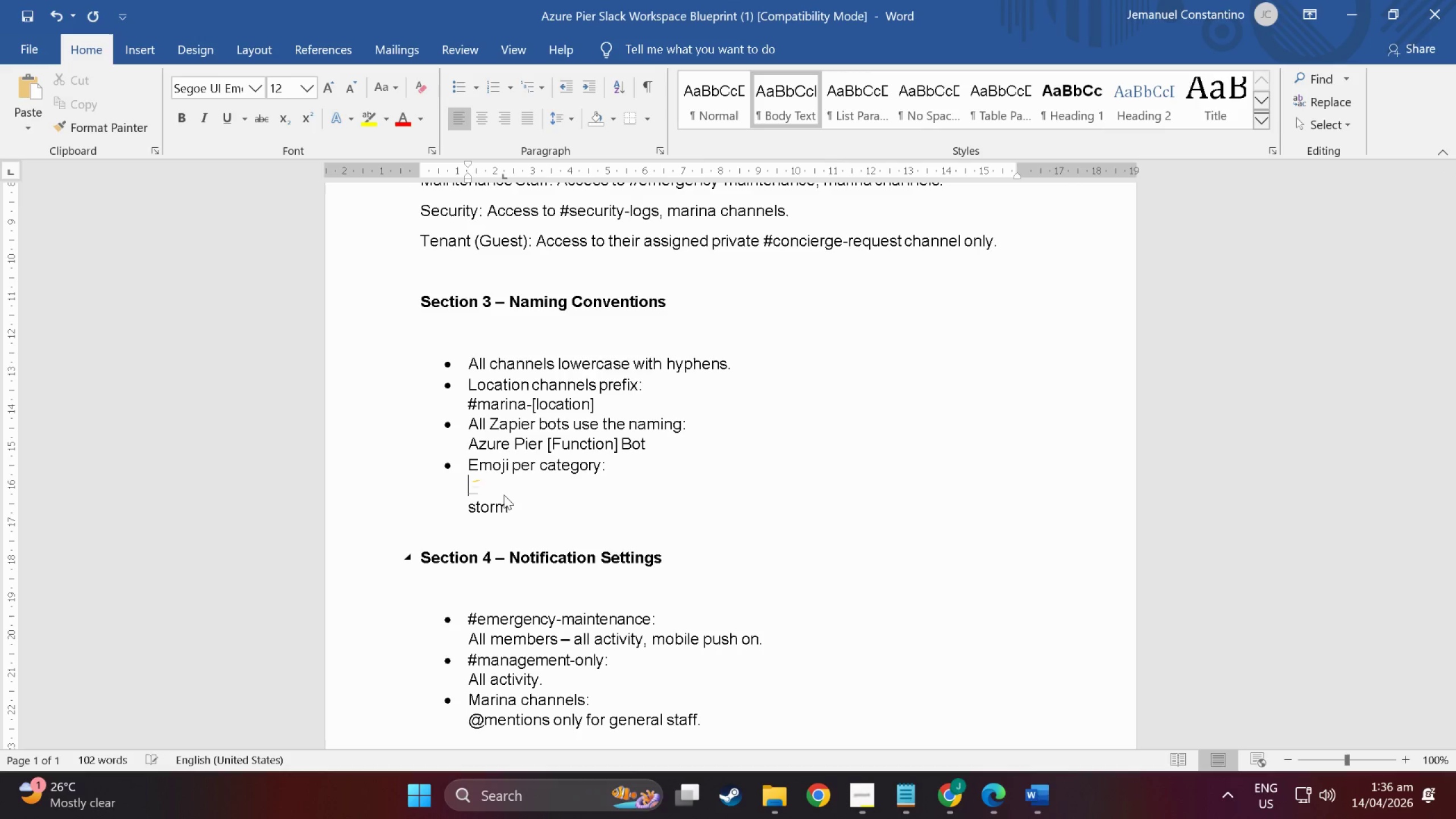 
key(Backspace)
 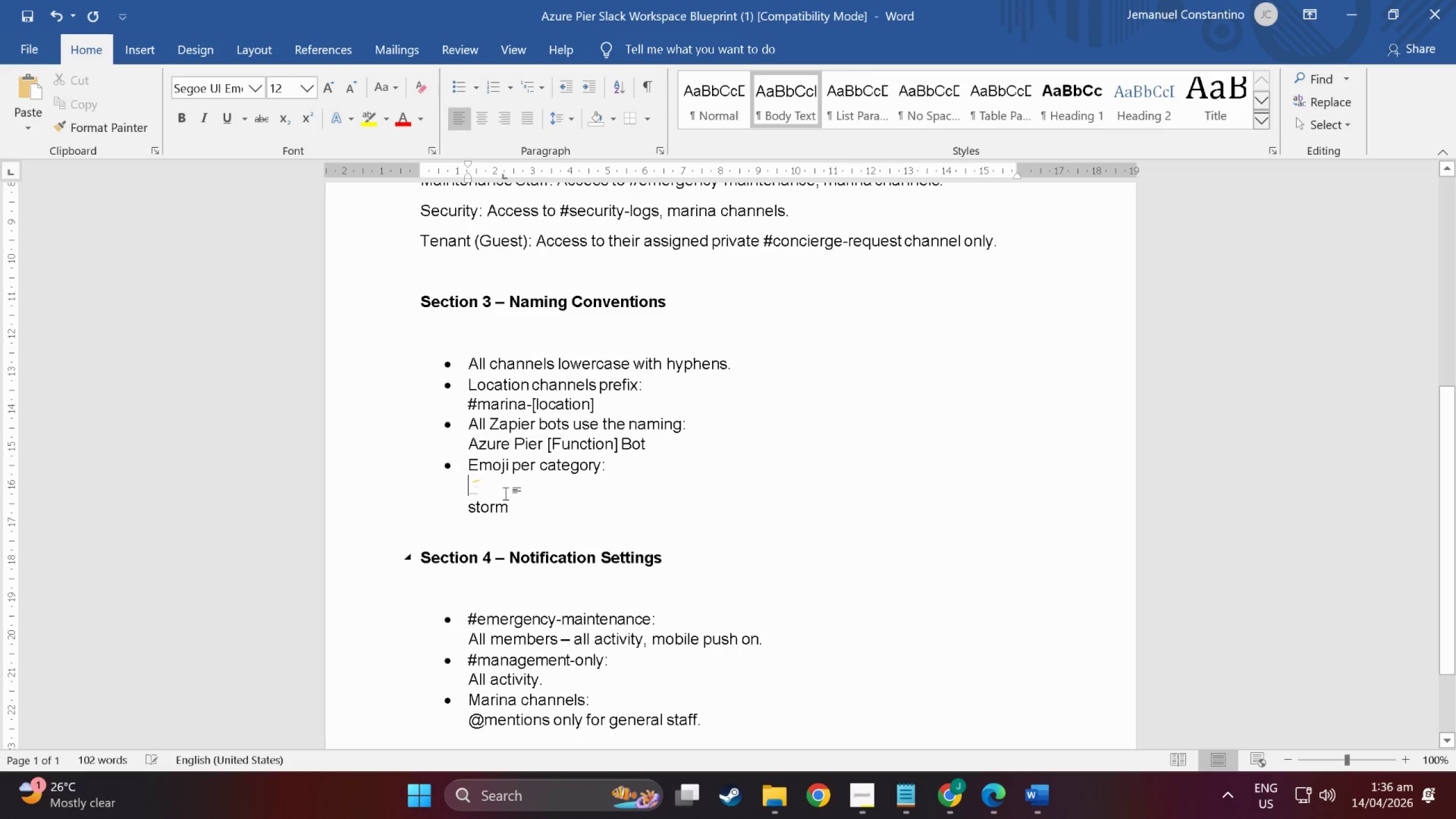 
key(Backspace)
 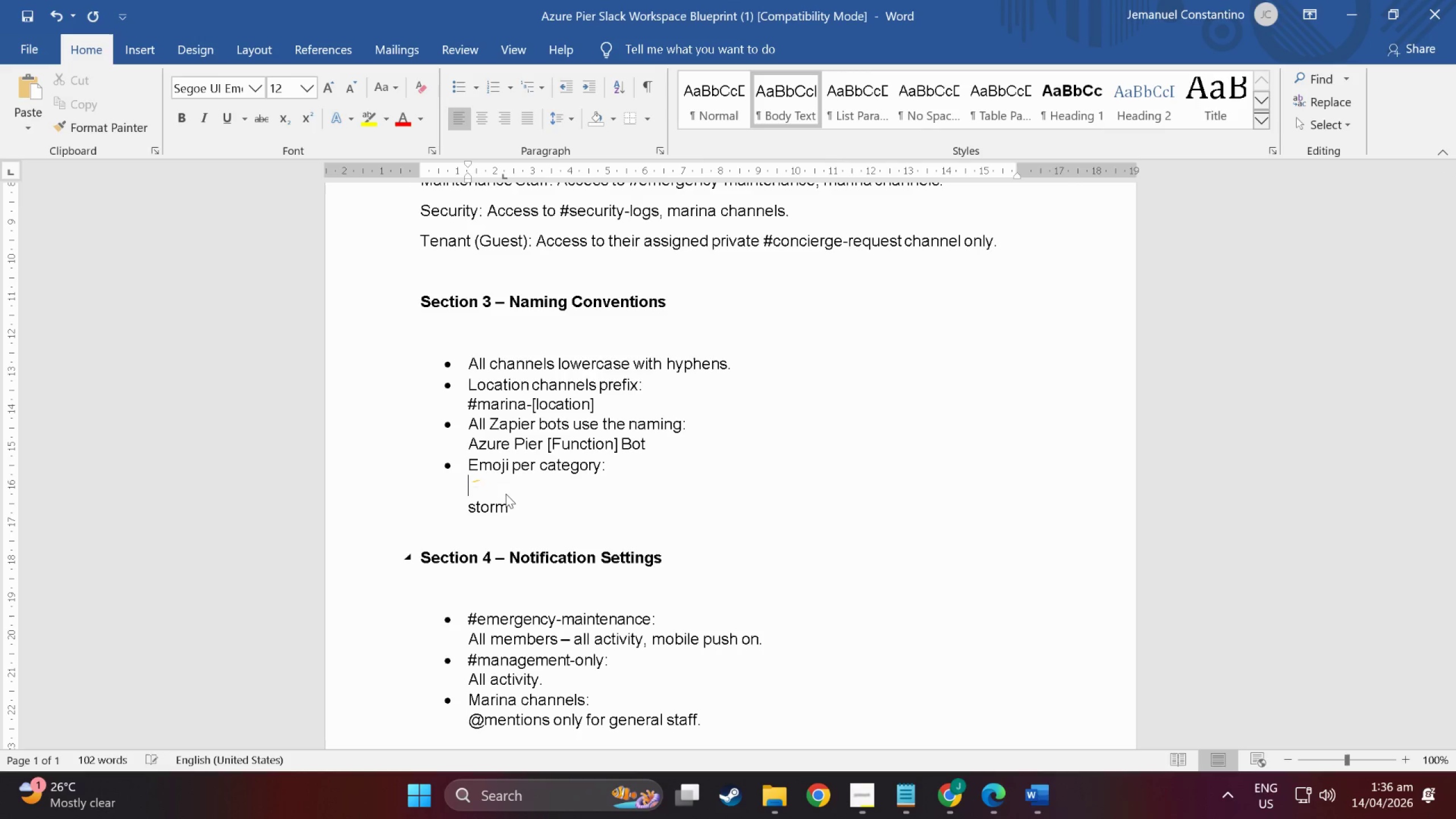 
key(Backspace)
 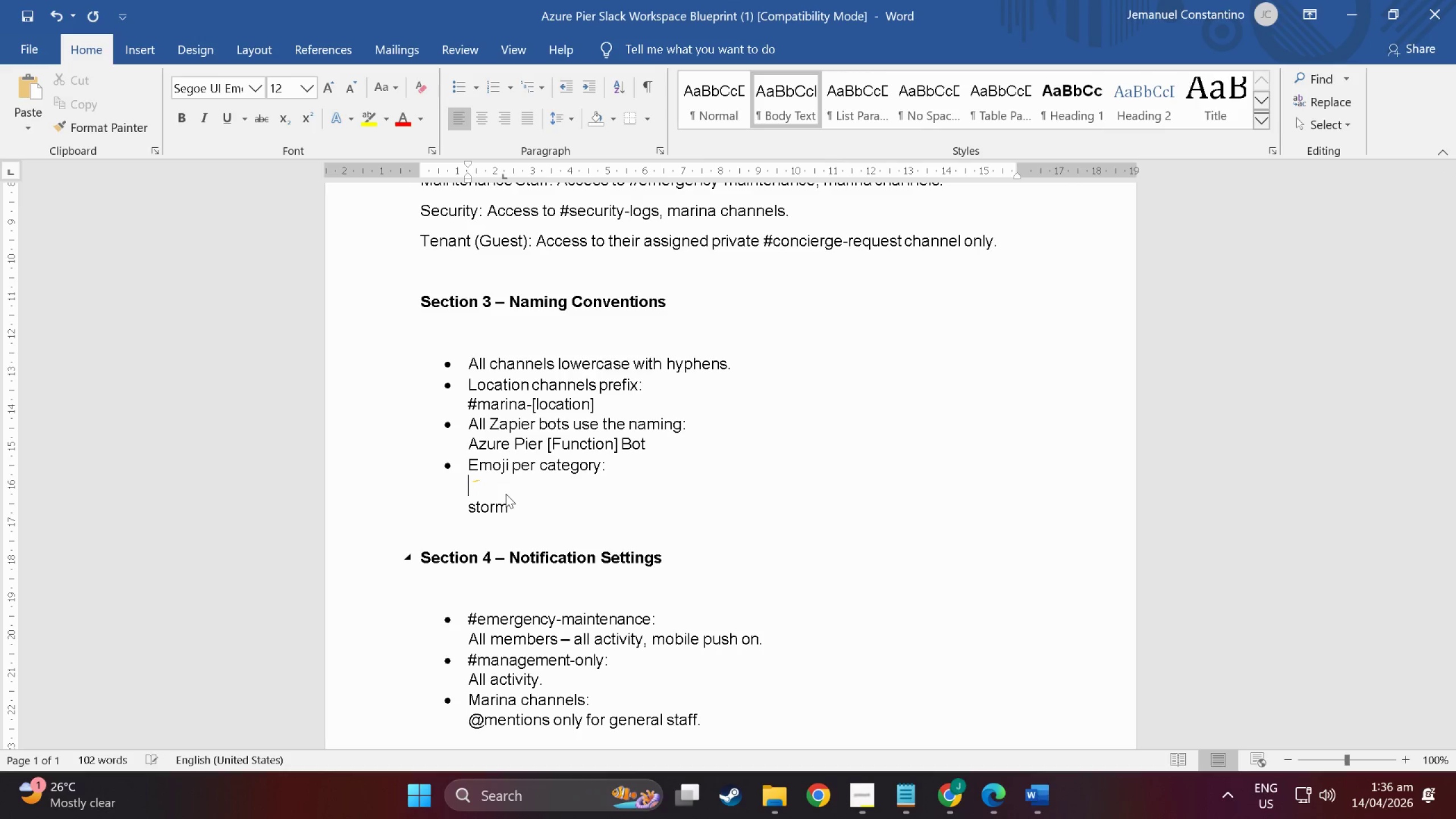 
key(Backspace)
 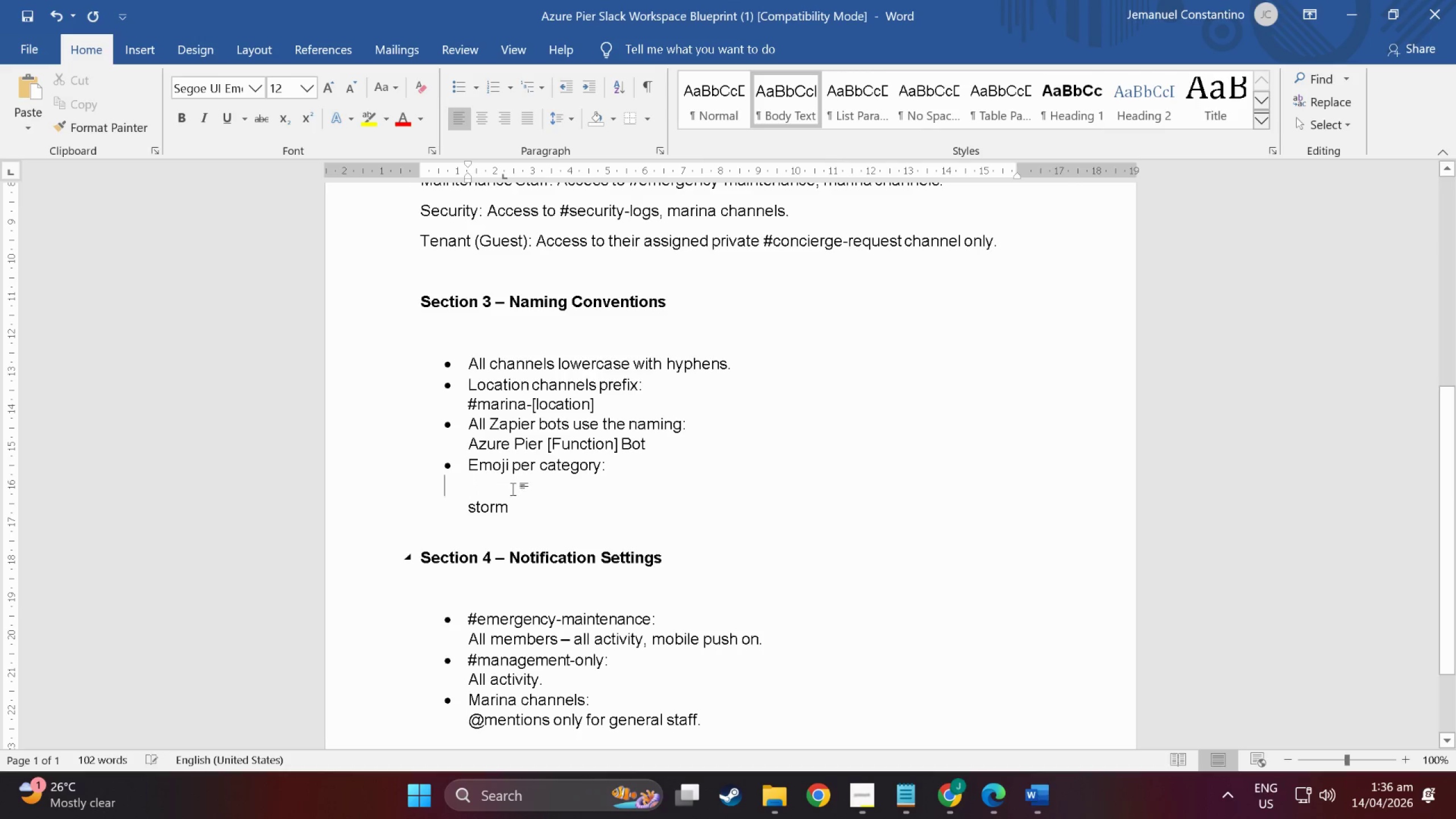 
key(Backspace)
 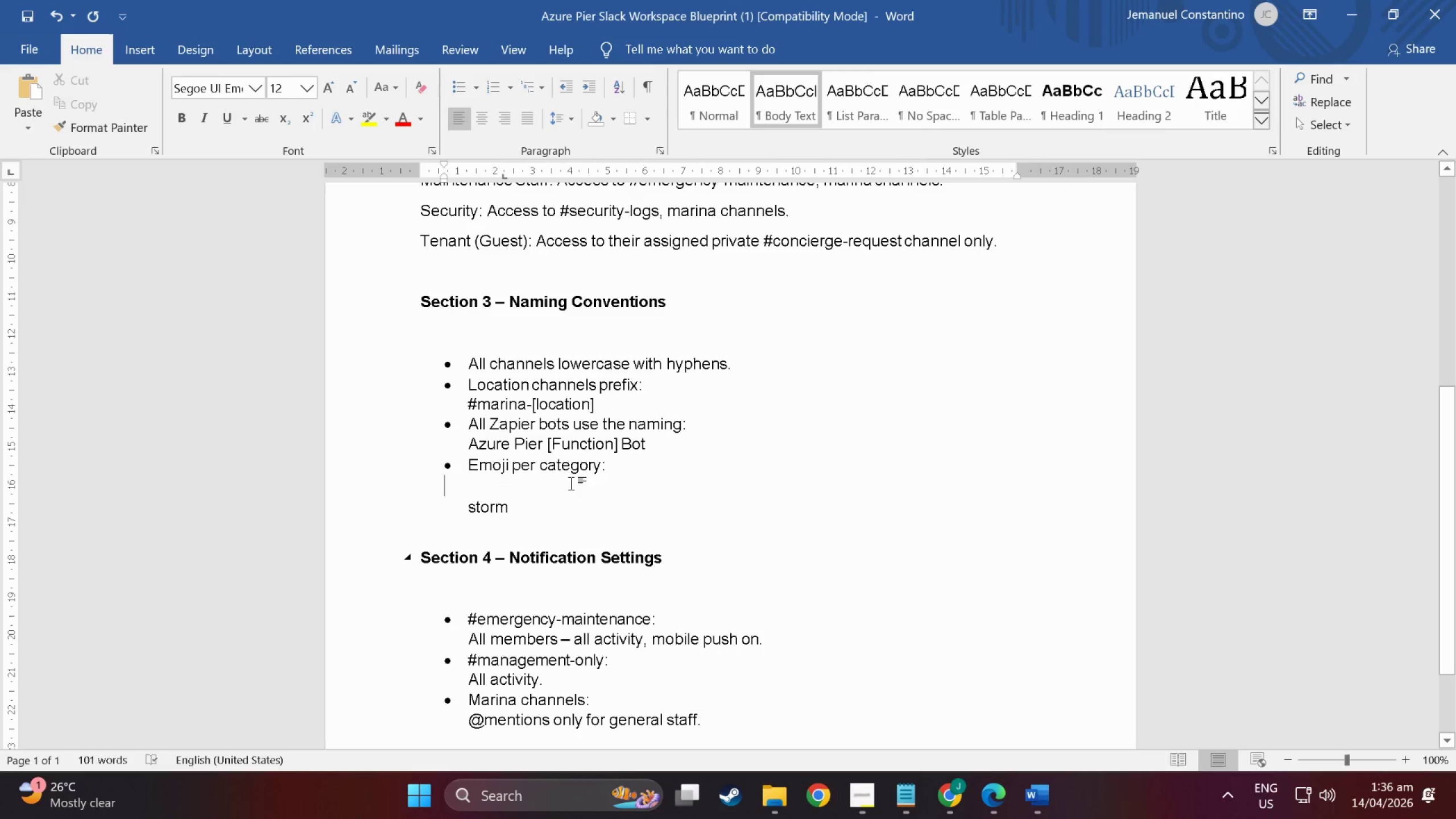 
key(Backspace)
 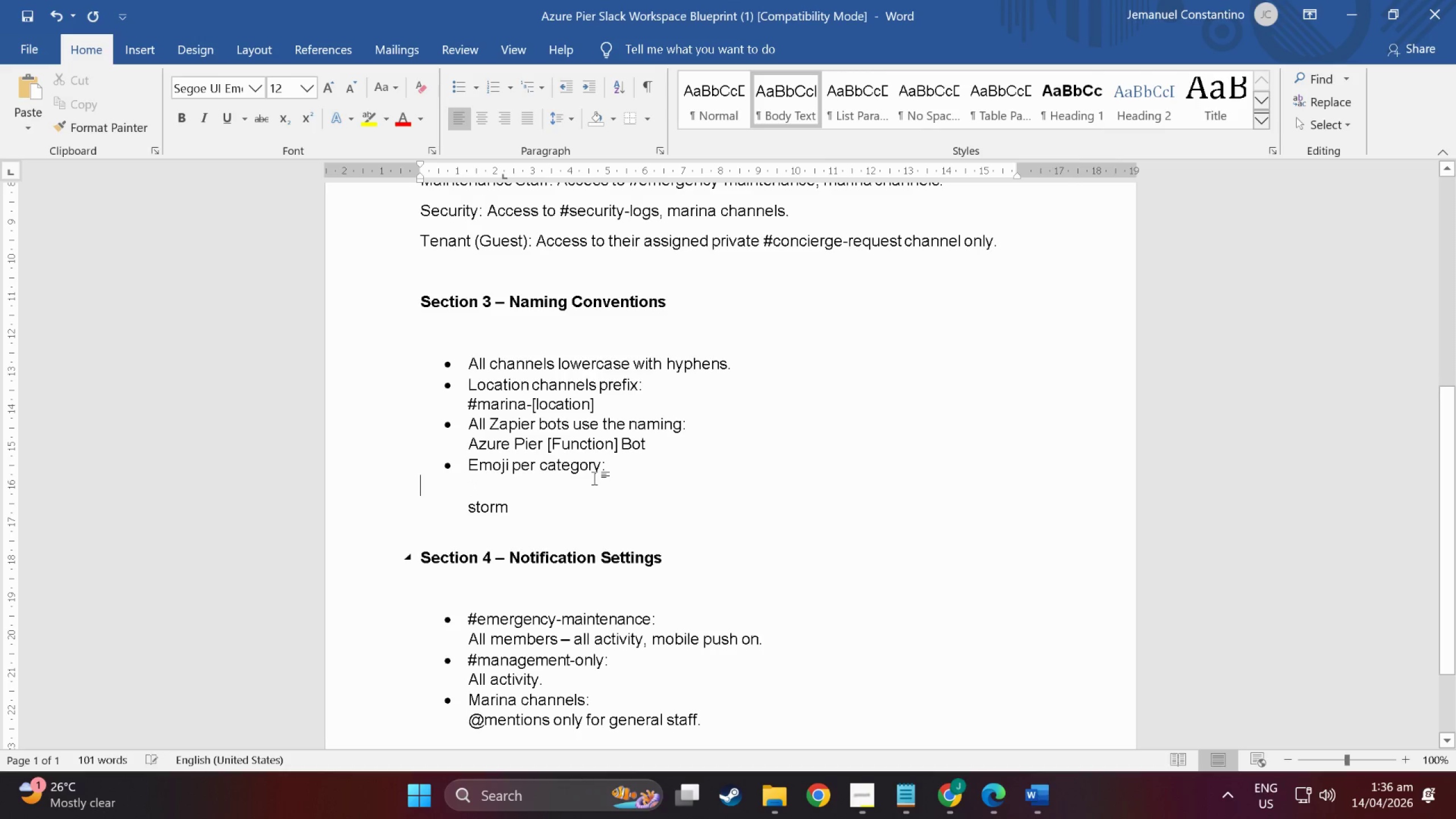 
key(Backspace)
 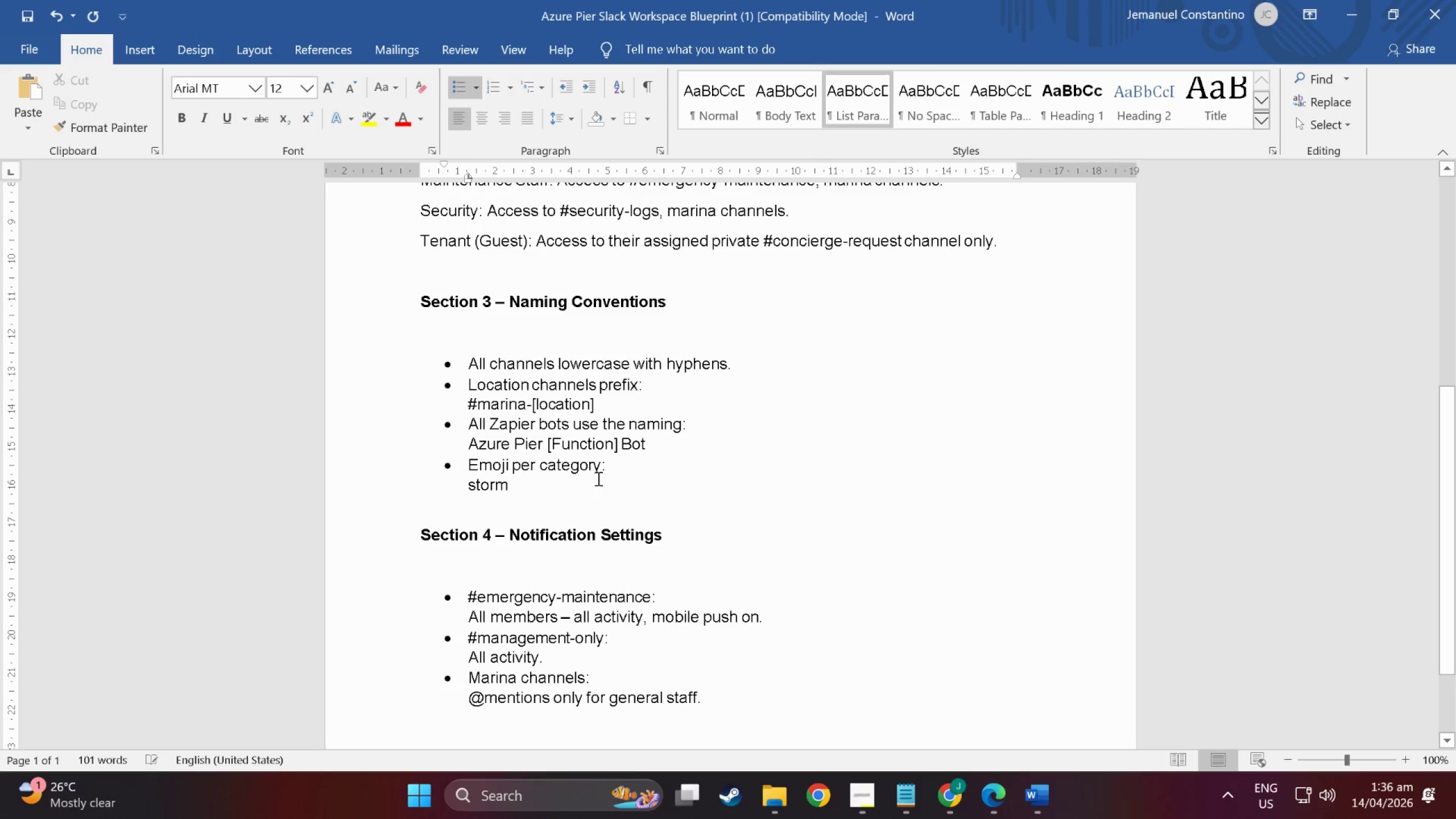 
key(Enter)
 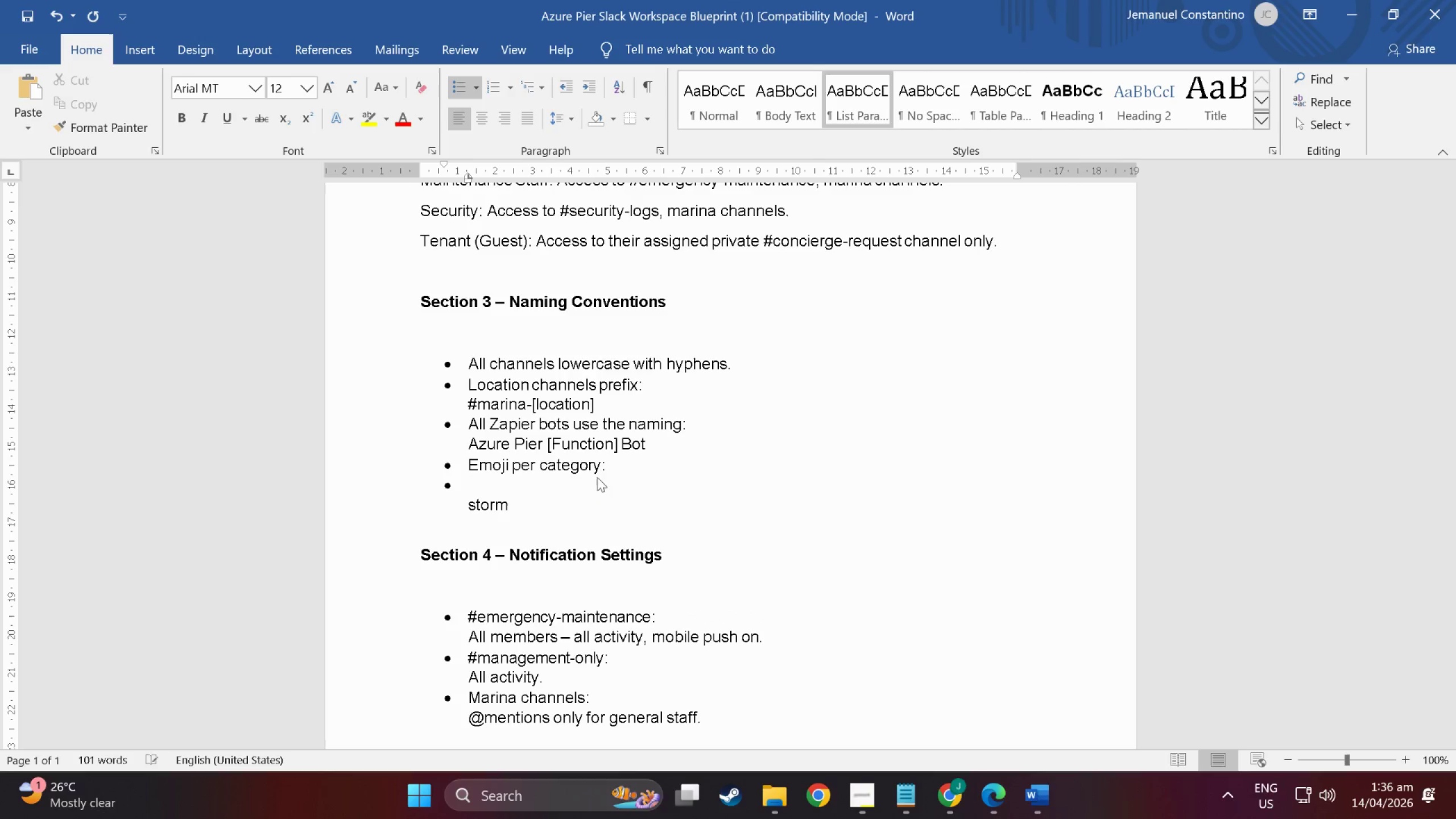 
key(Backspace)
 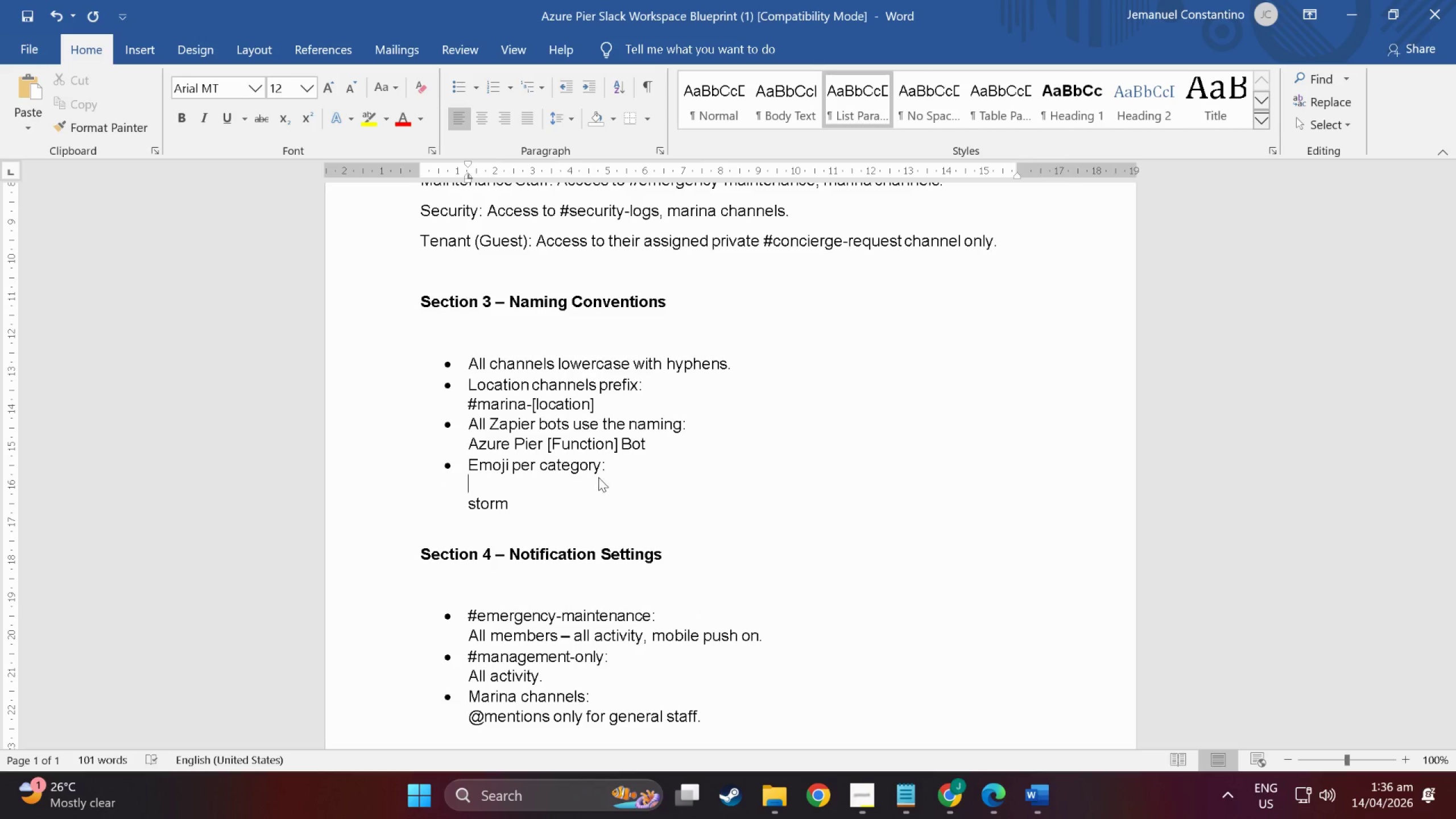 
scroll: coordinate [609, 477], scroll_direction: up, amount: 4.0
 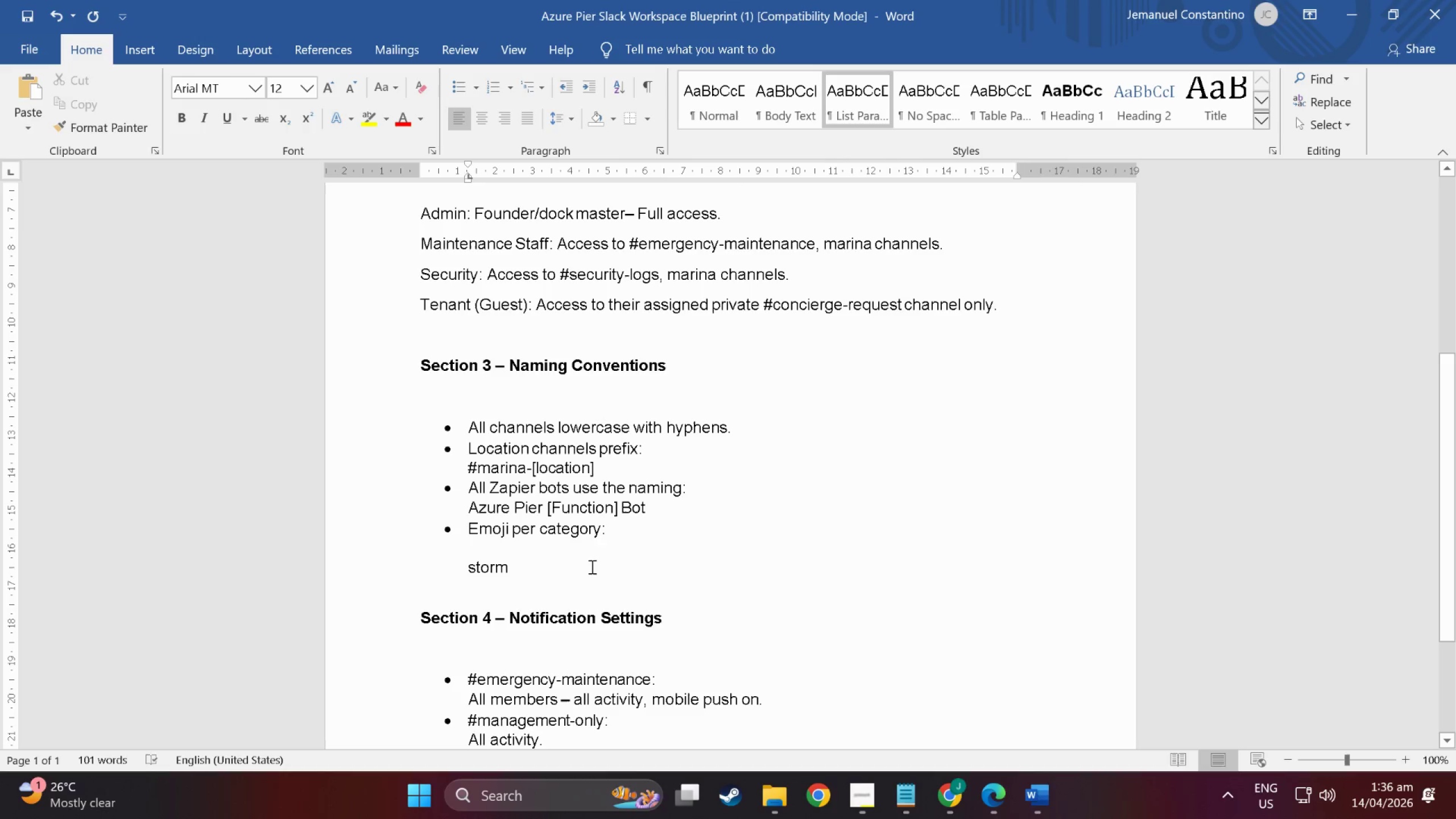 
key(Control+ControlLeft)
 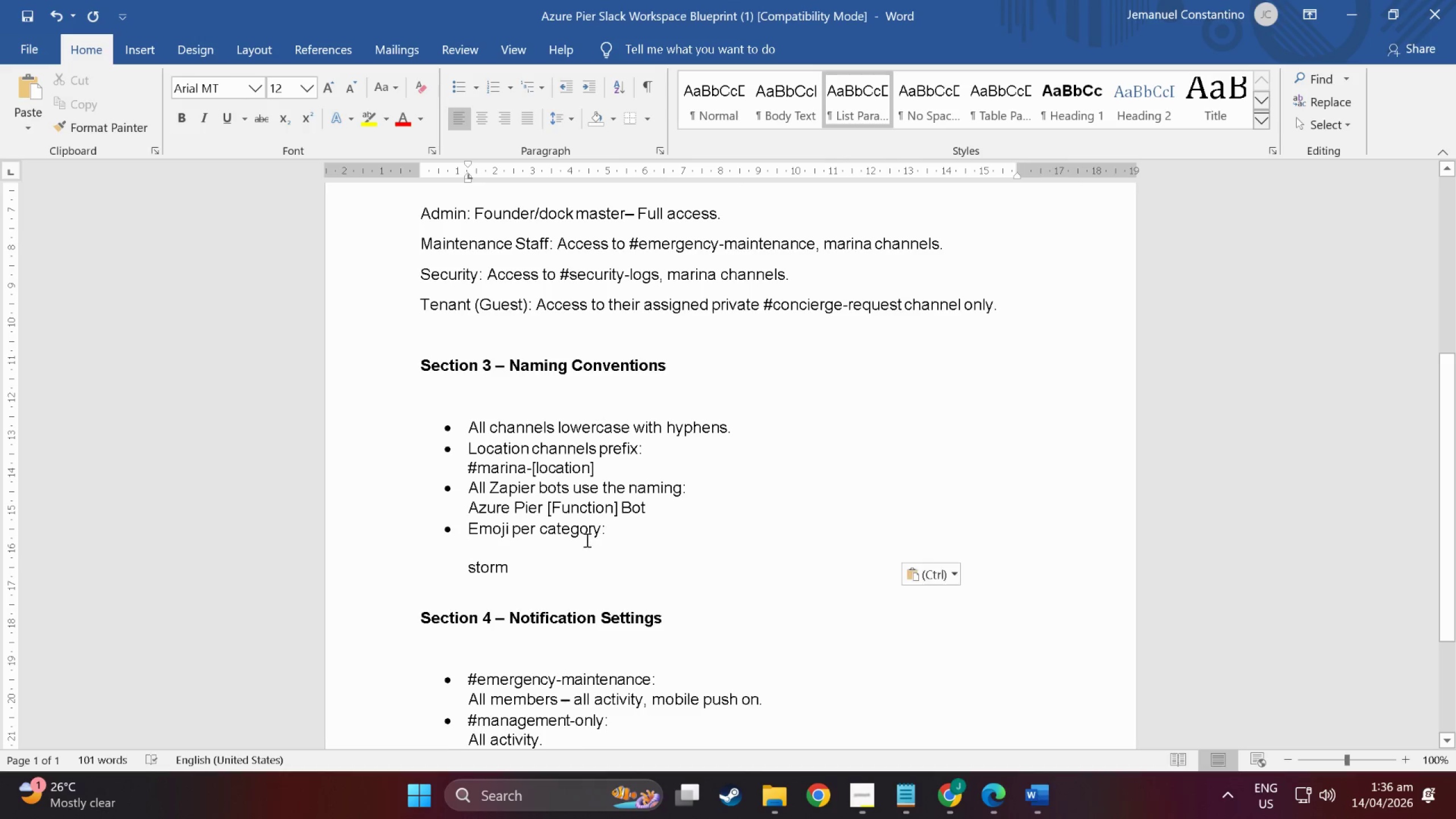 
key(Control+V)
 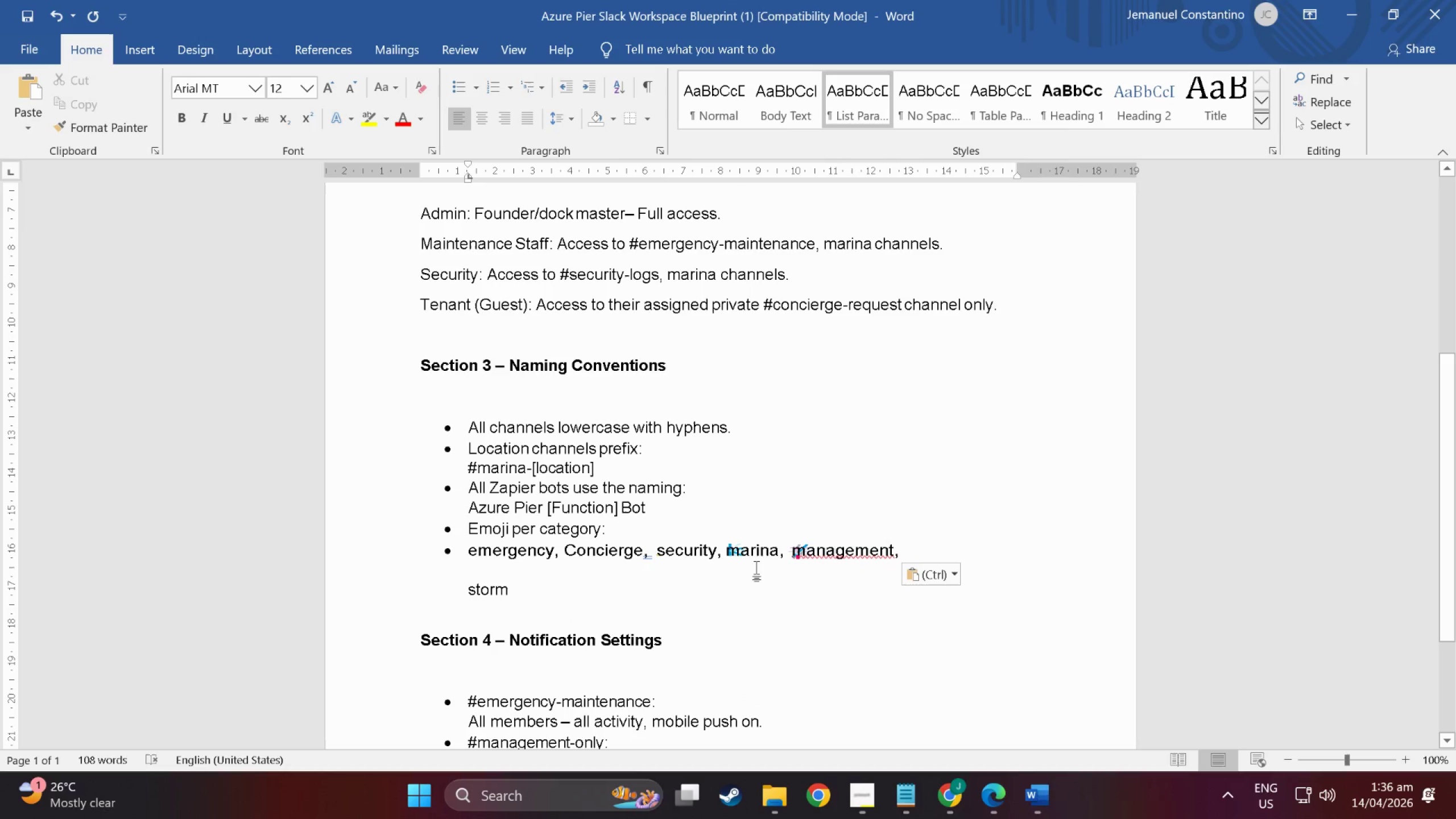 
key(Control+Z)
 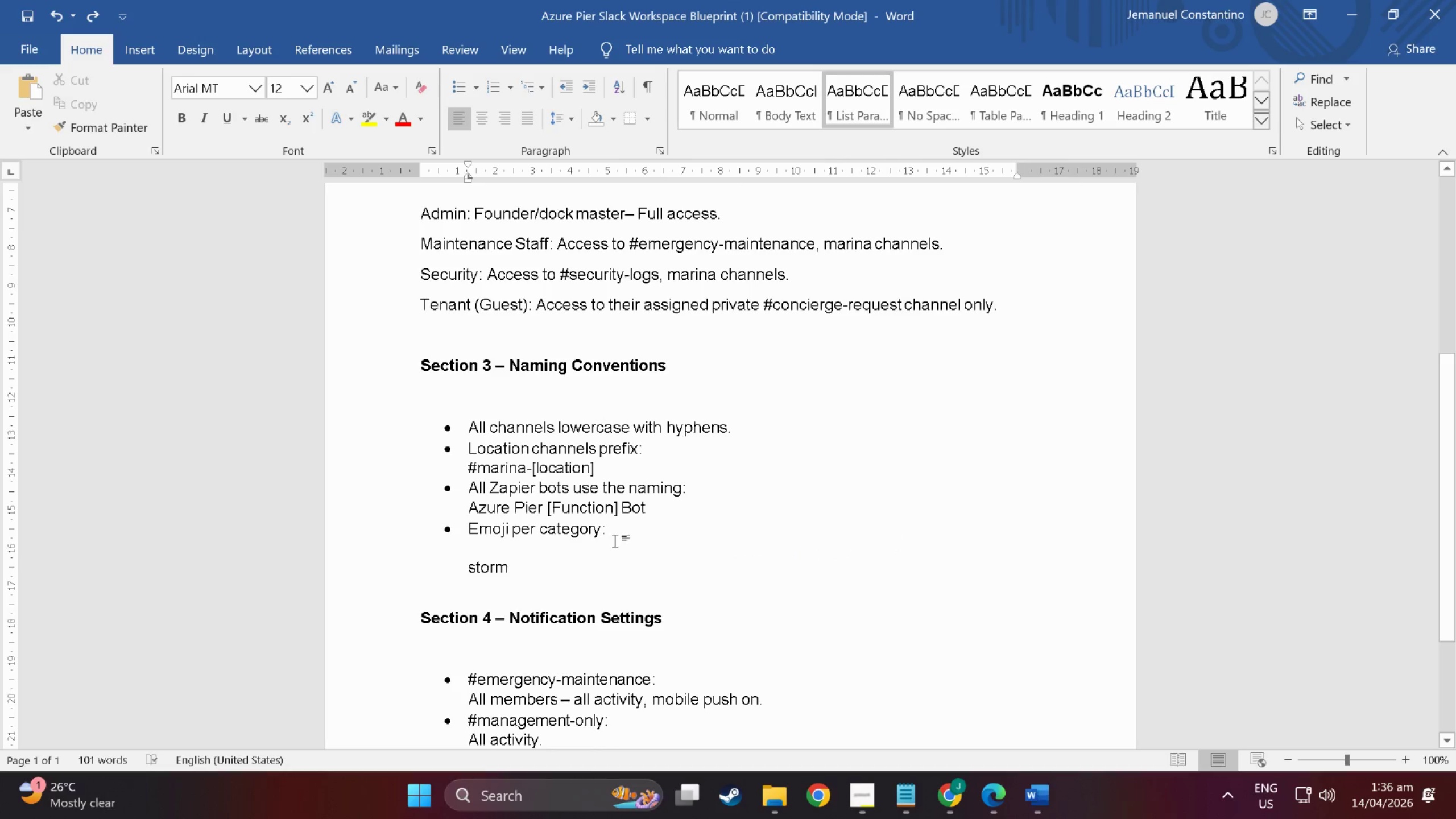 
scroll: coordinate [600, 438], scroll_direction: up, amount: 40.0
 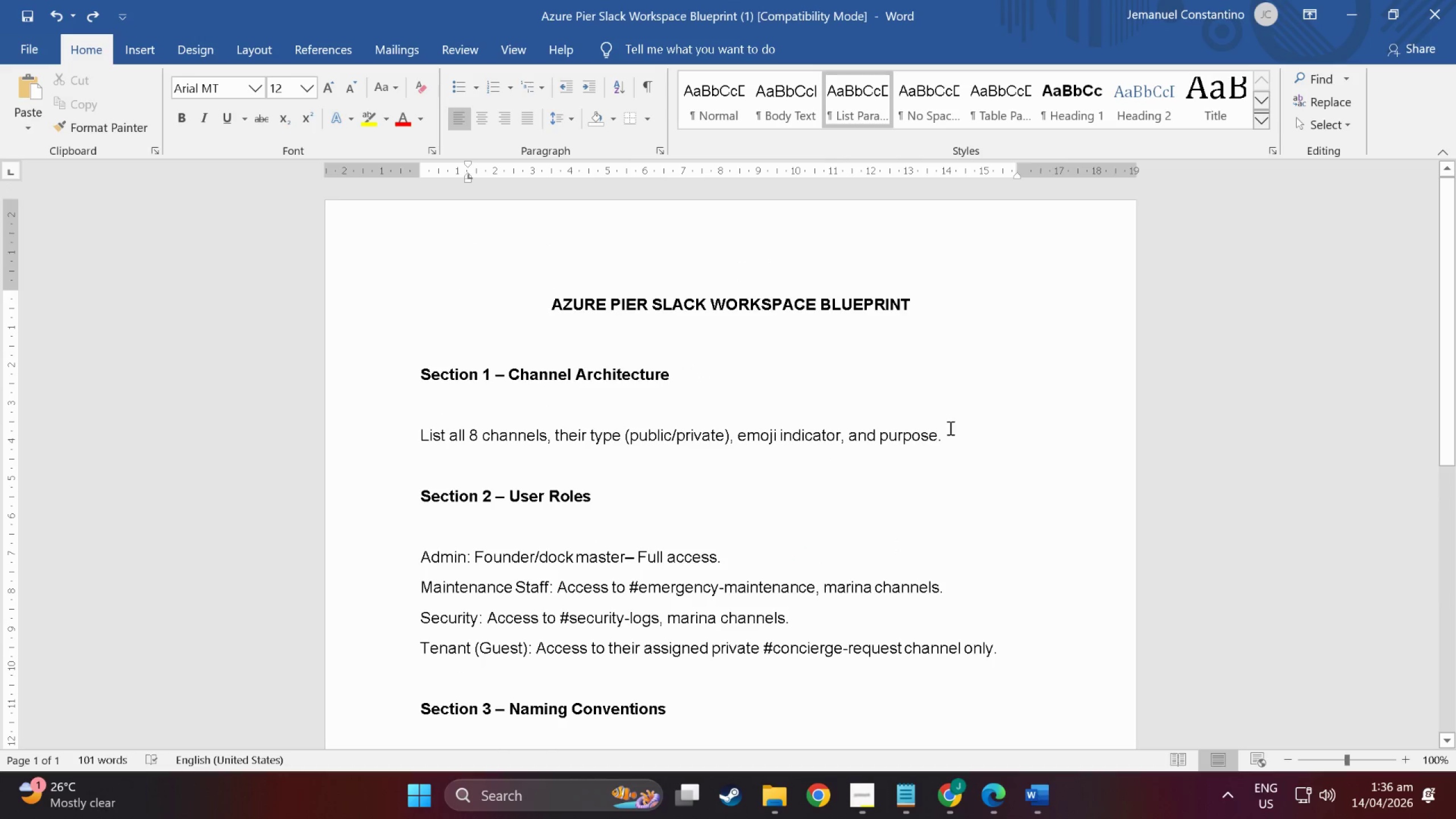 
left_click_drag(start_coordinate=[950, 428], to_coordinate=[377, 432])
 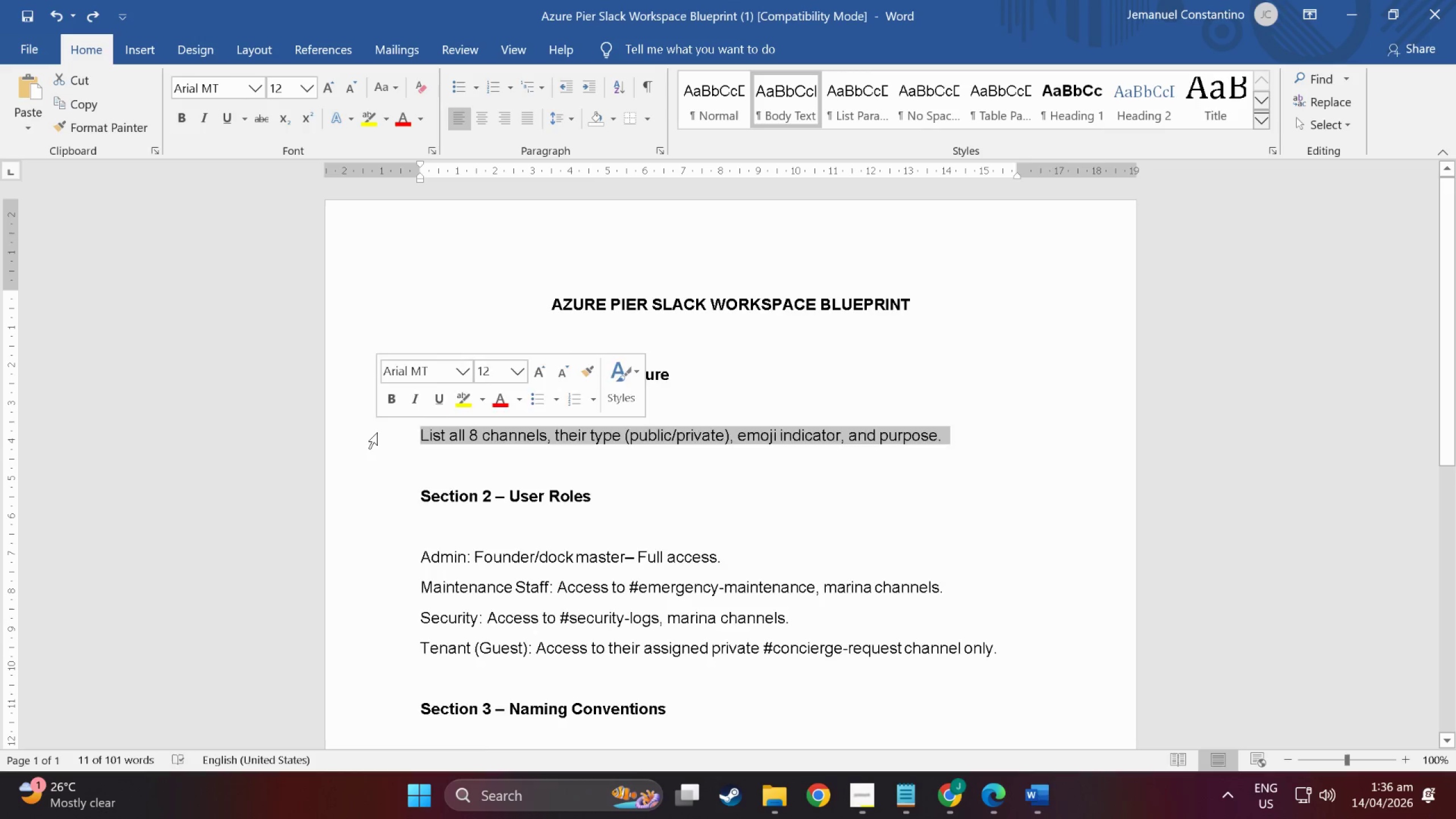 
key(Backspace)
 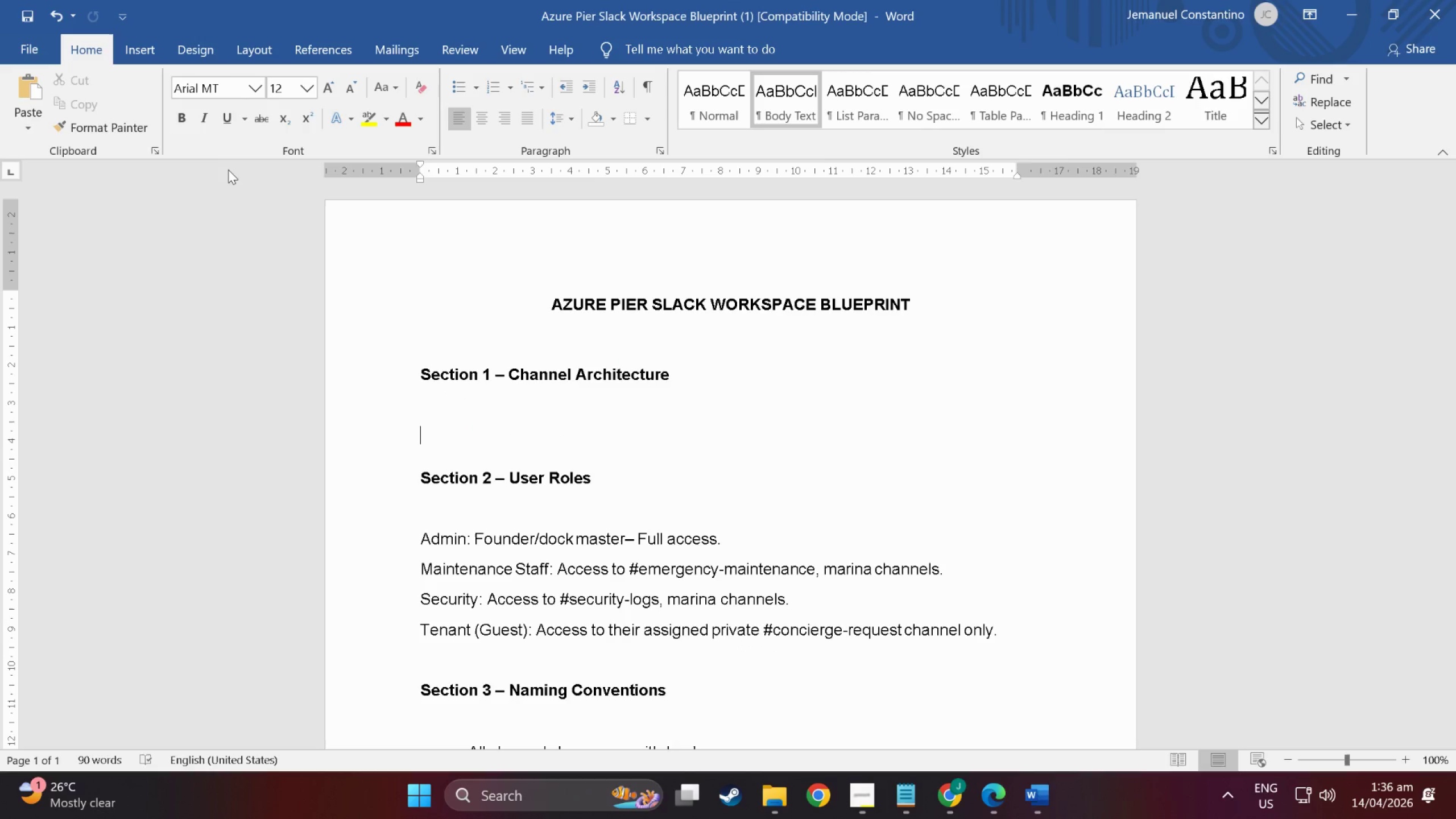 
wait(8.44)
 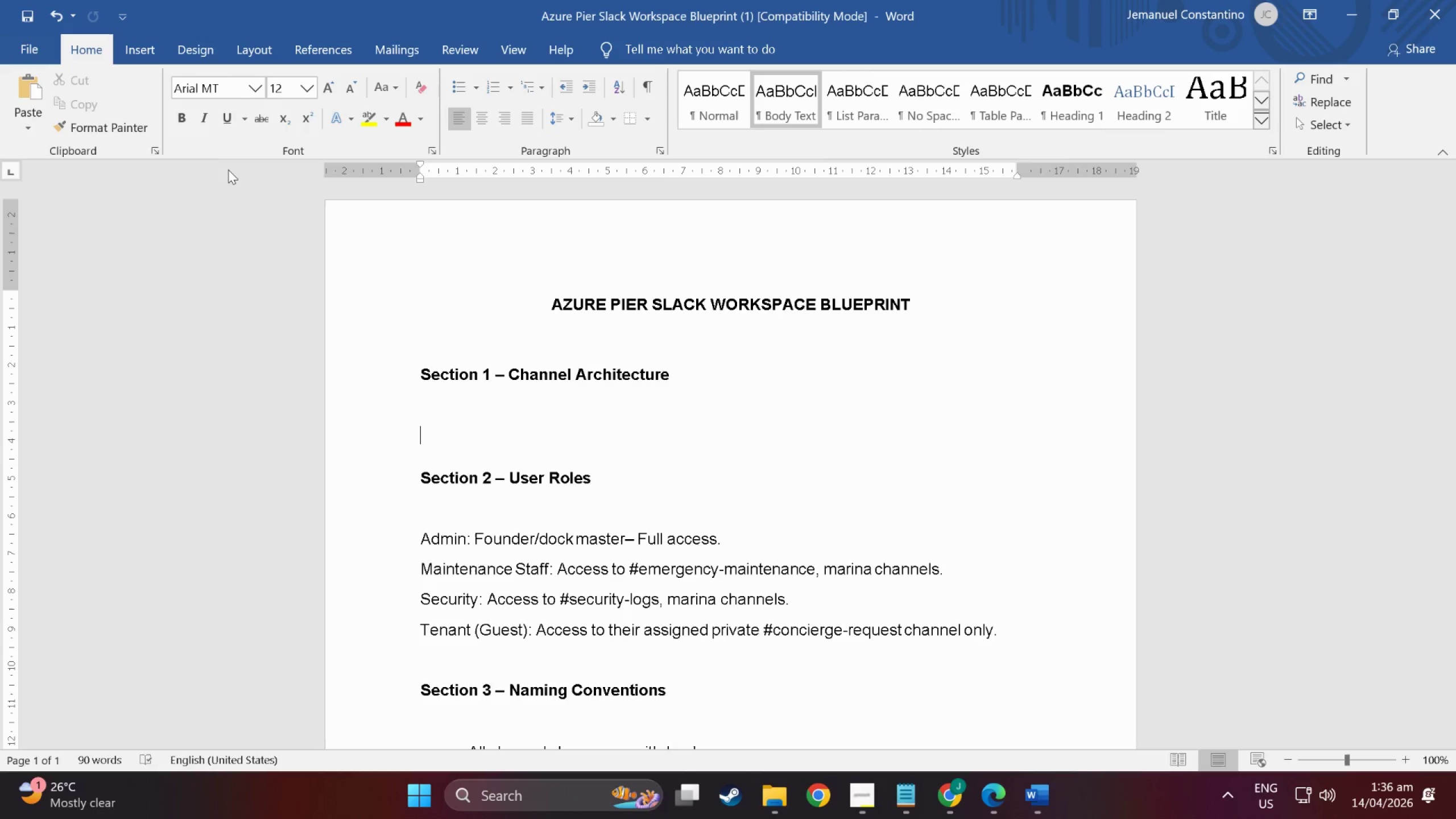 
left_click([164, 46])
 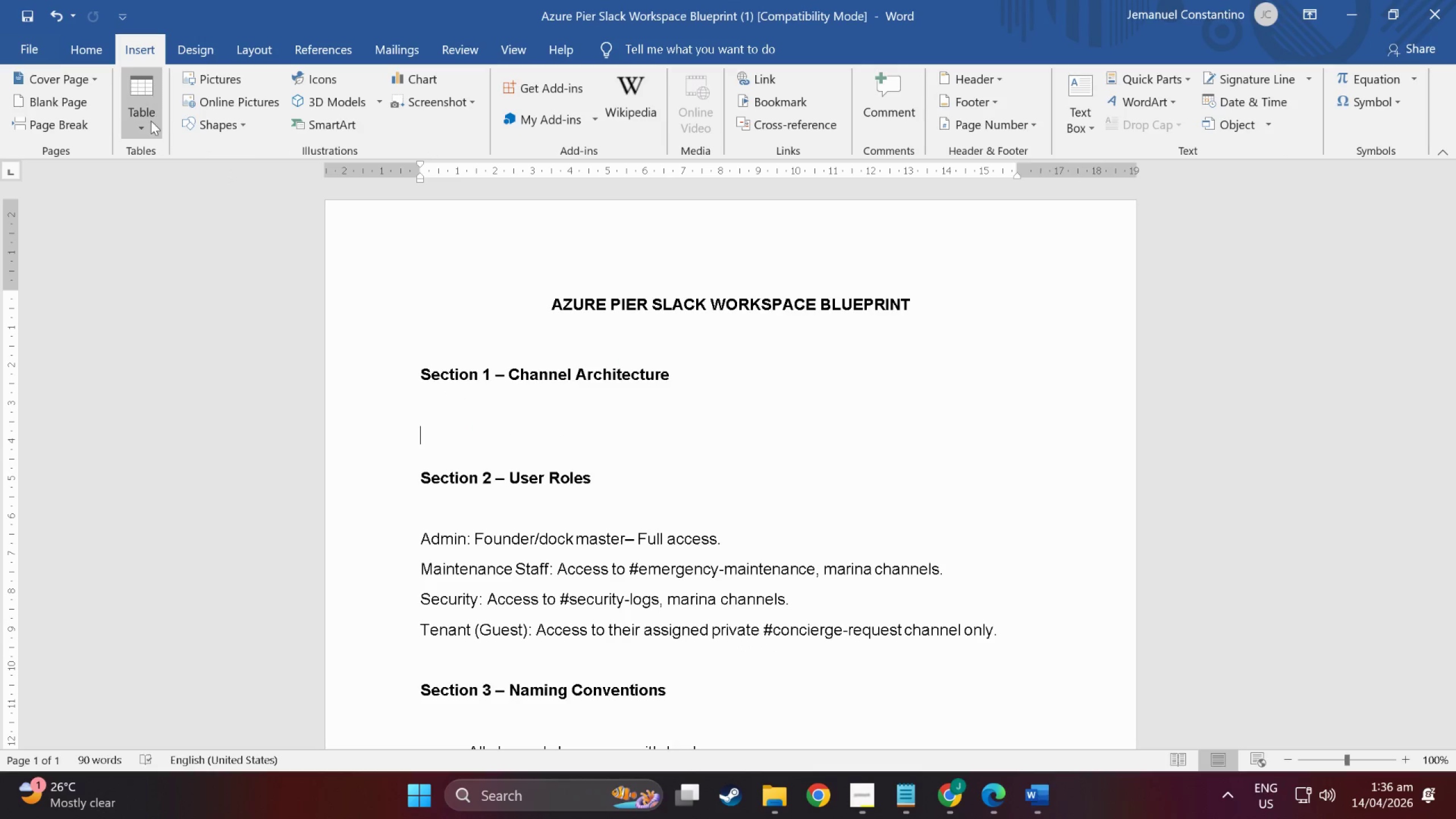 
left_click([151, 121])
 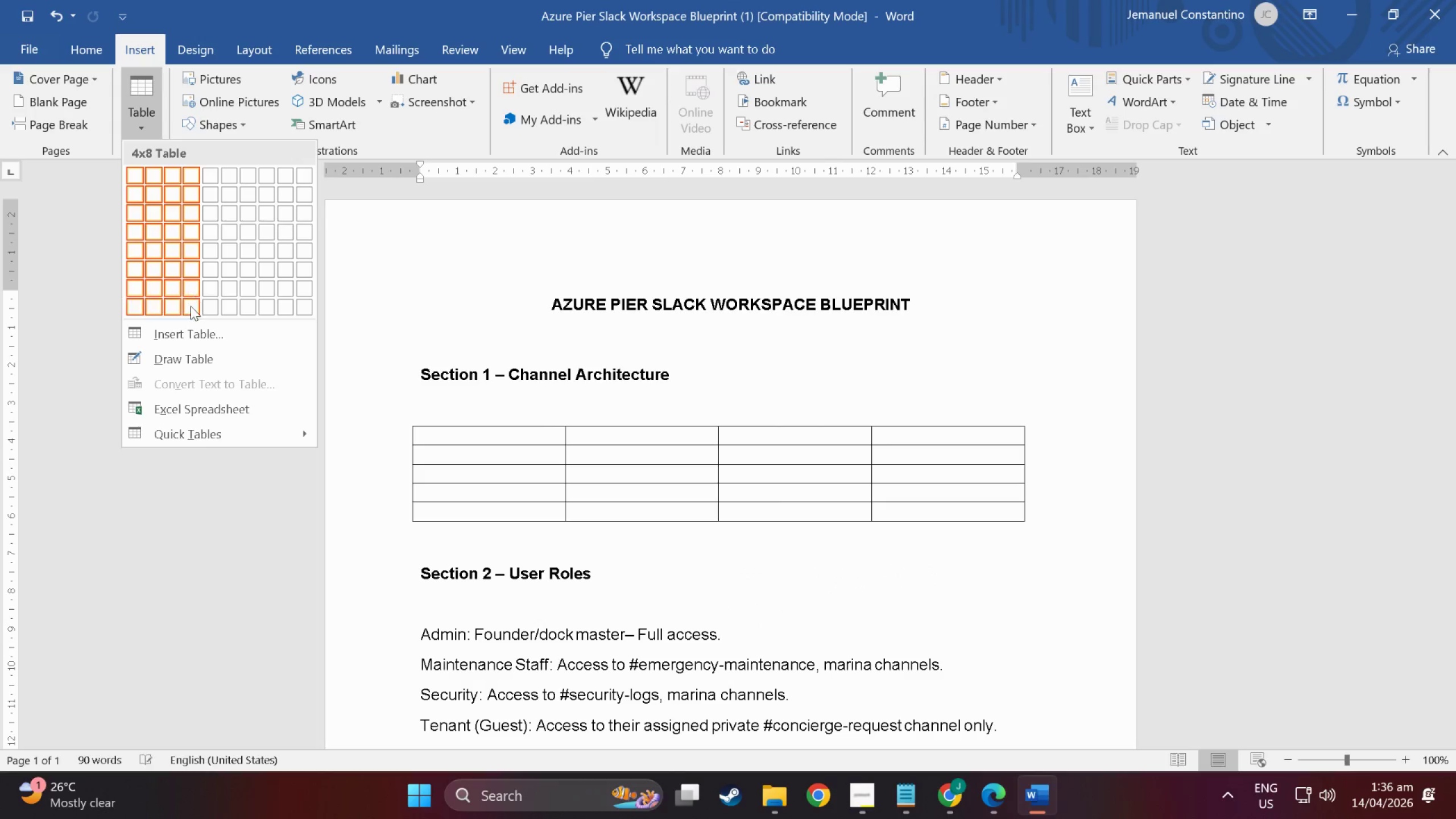 
left_click([191, 311])
 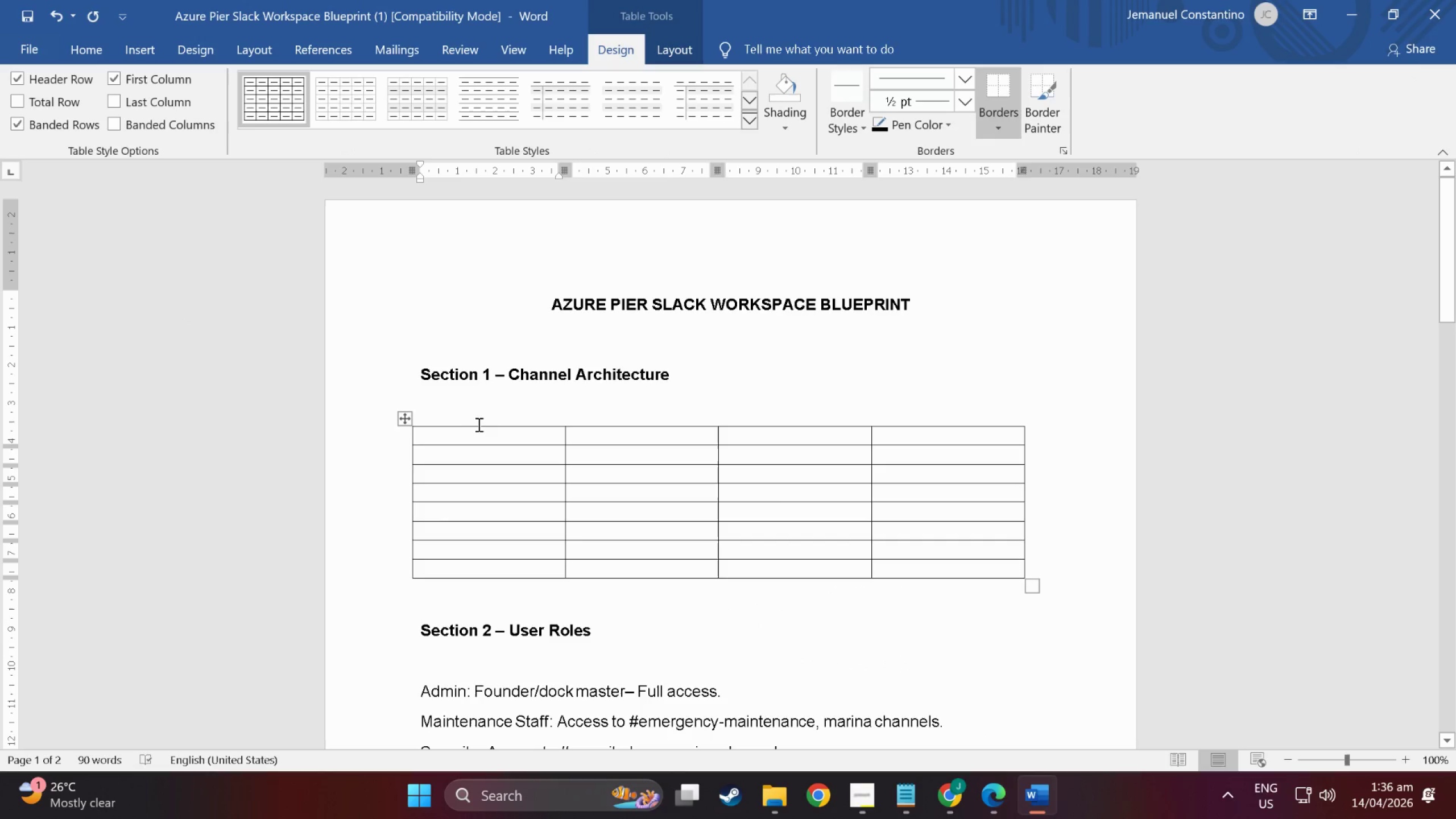 
type(Channel)
key(Tab)
type(Type )
key(Tab)
type(Emoji)
key(Tab)
type(Purpose)
 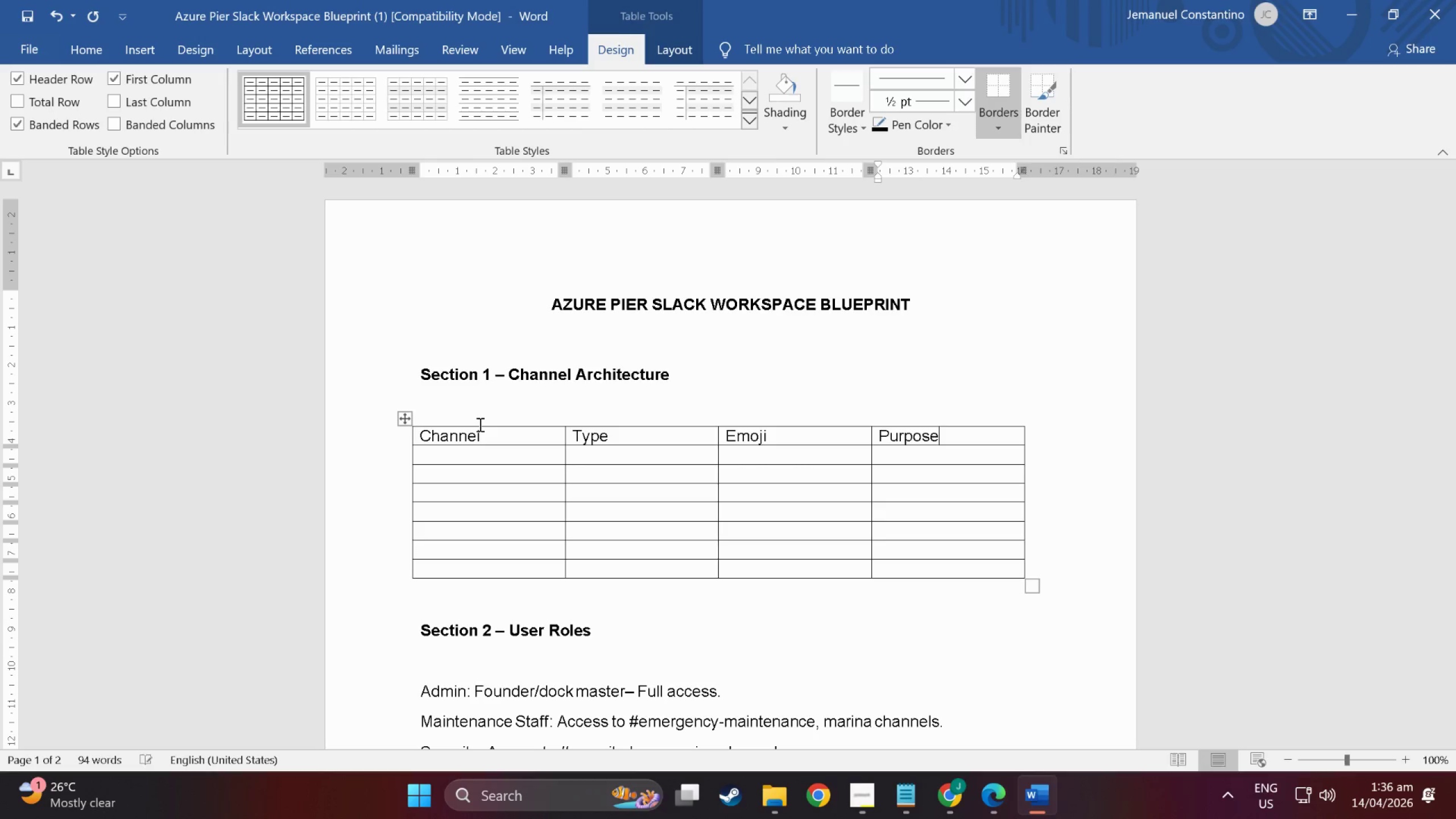 
left_click([436, 457])
 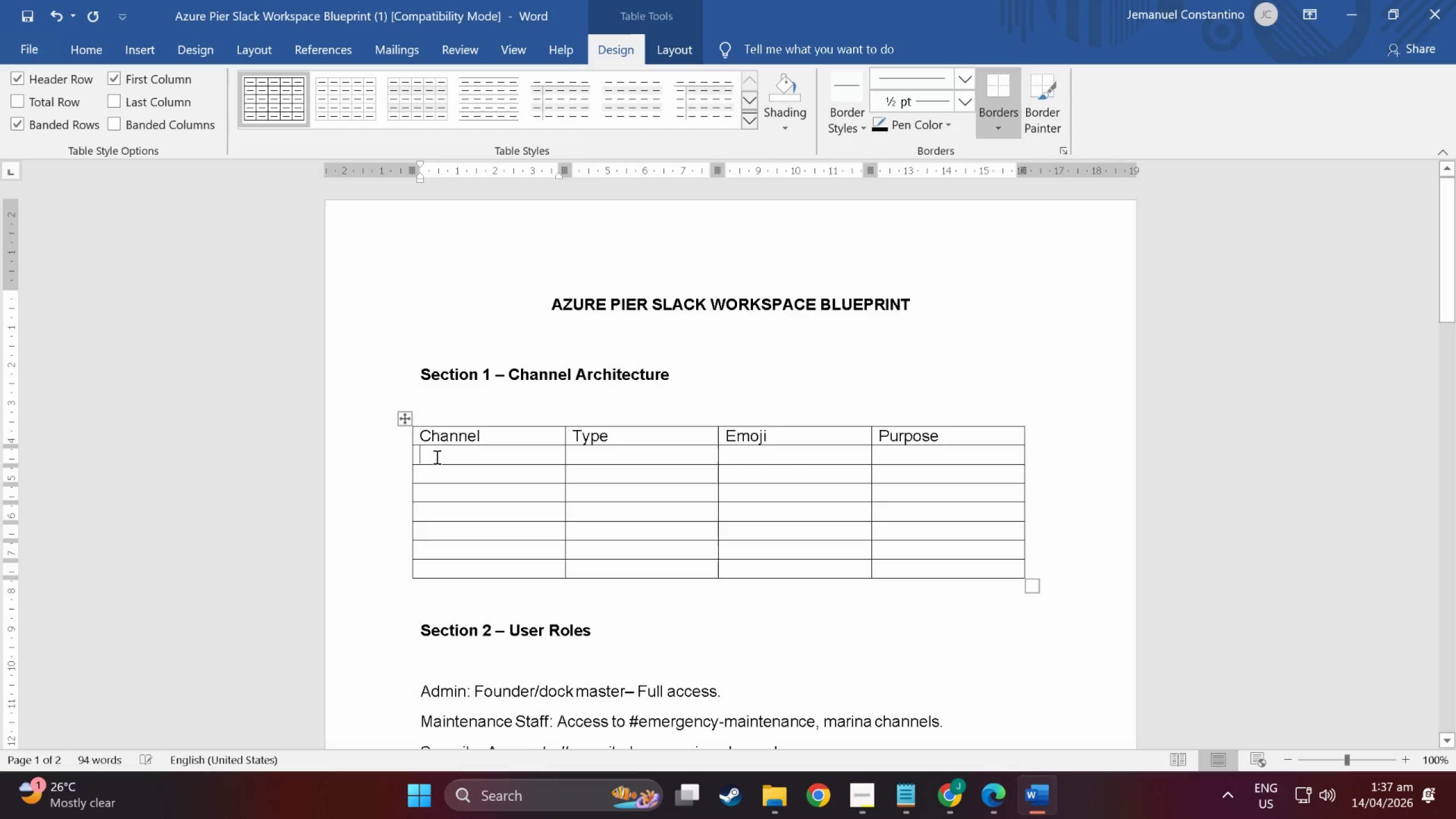 
type(#emergency-MN)
key(Backspace)
key(Backspace)
type(maintenance)
 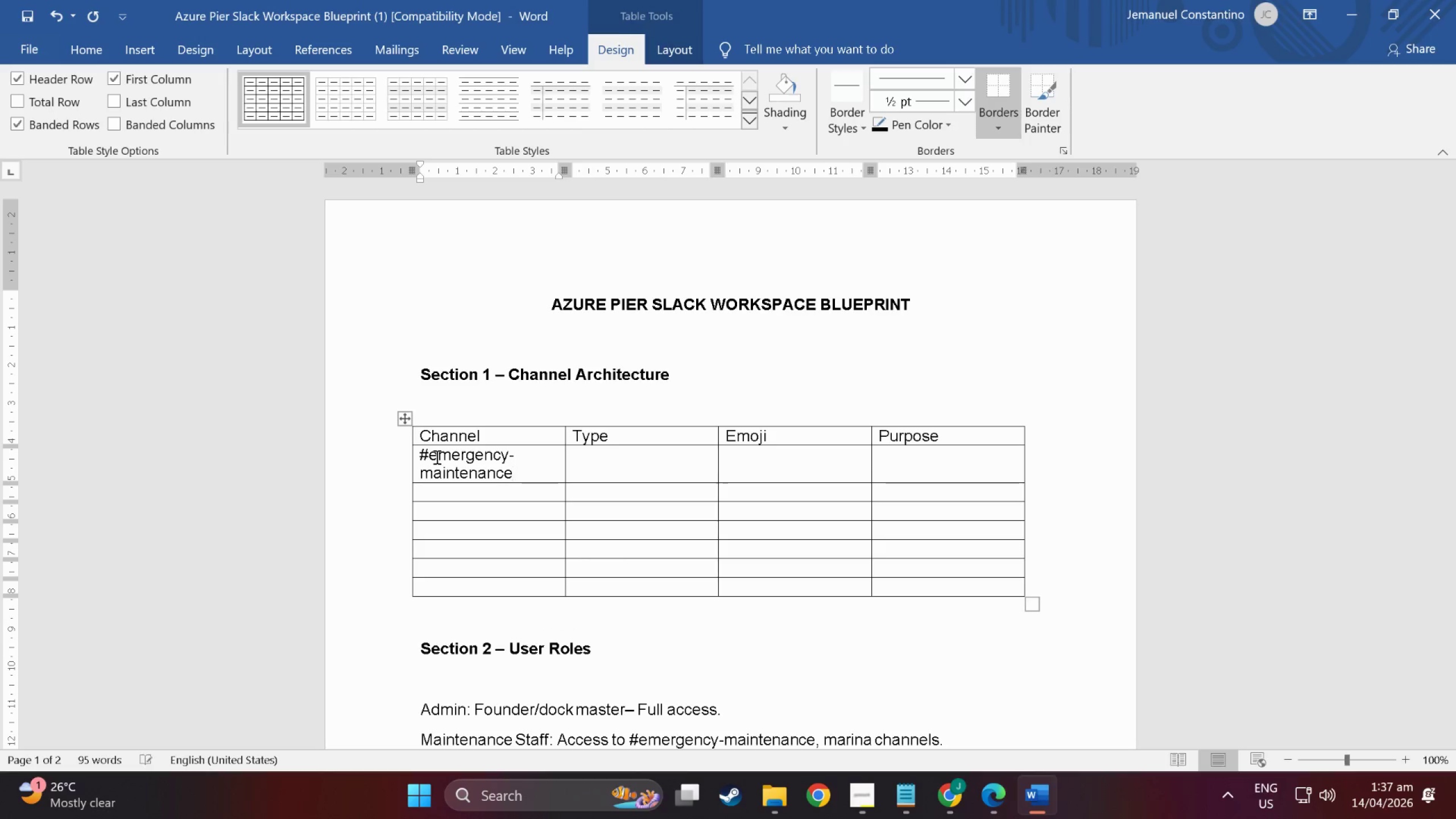 
left_click([505, 500])
 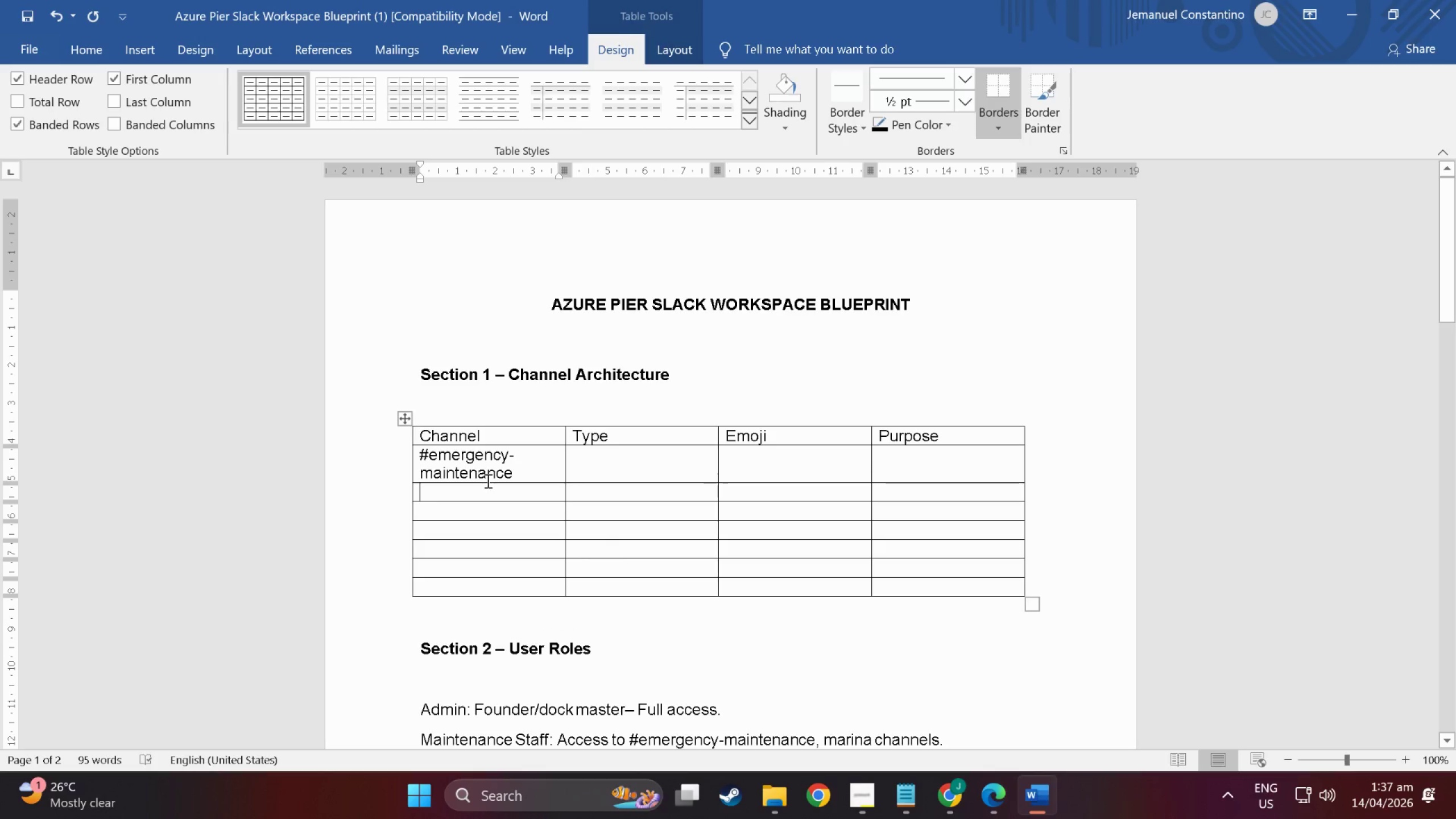 
type(##c)
key(Backspace)
key(Backspace)
type(concierge-requests)
 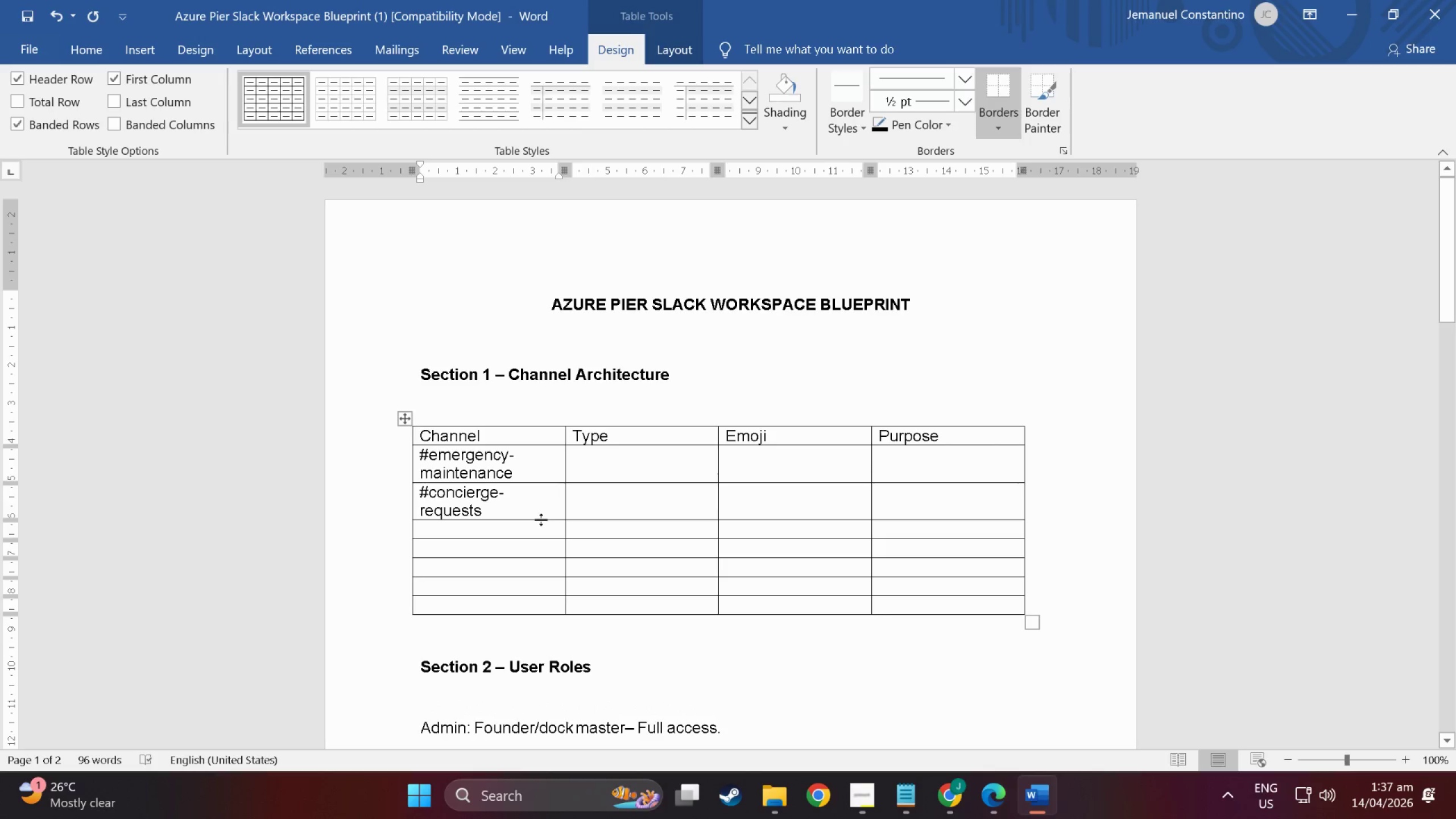 
left_click([522, 528])
 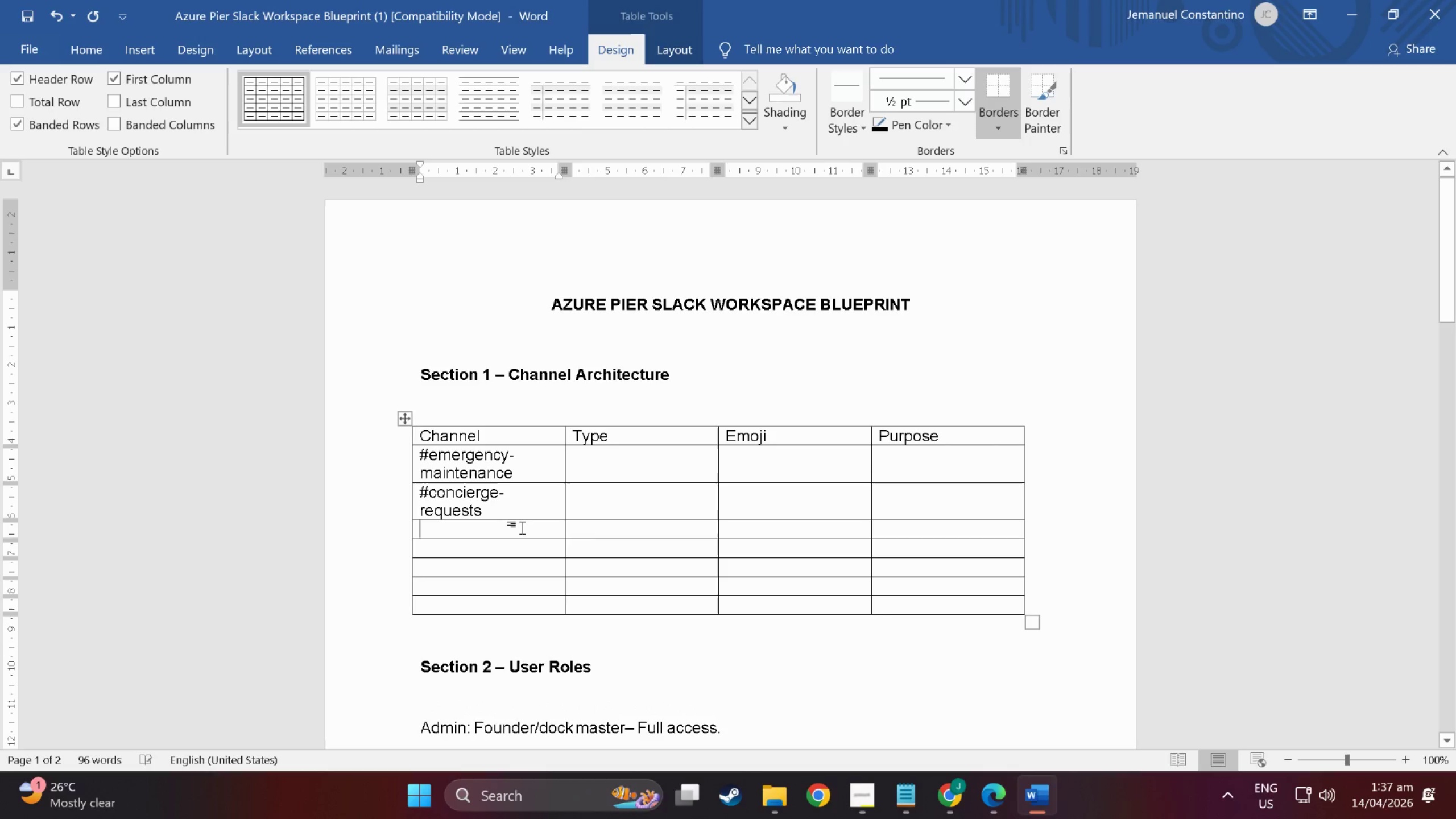 
type(#security-logs)
key(Tab)
 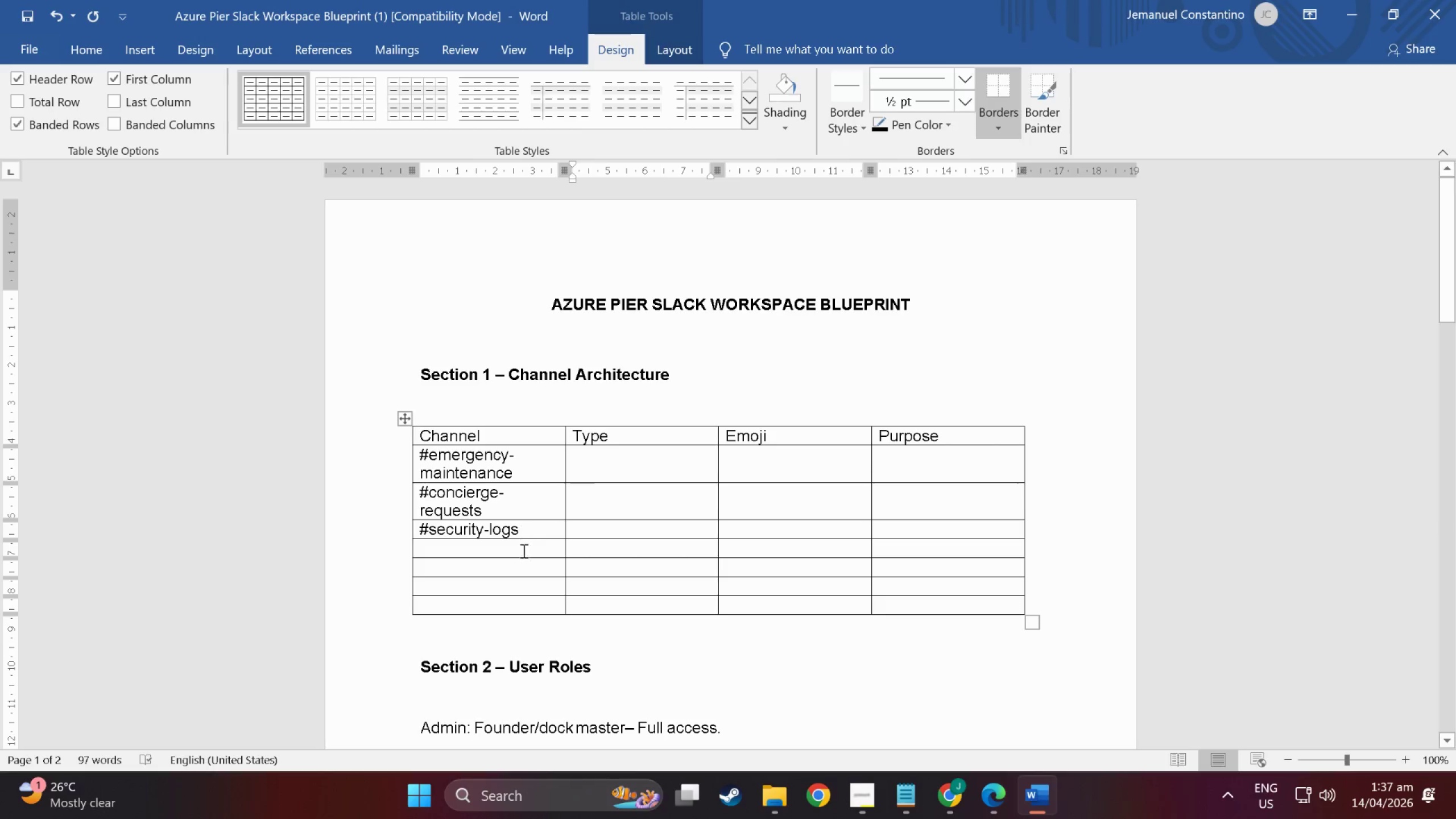 
left_click([523, 553])
 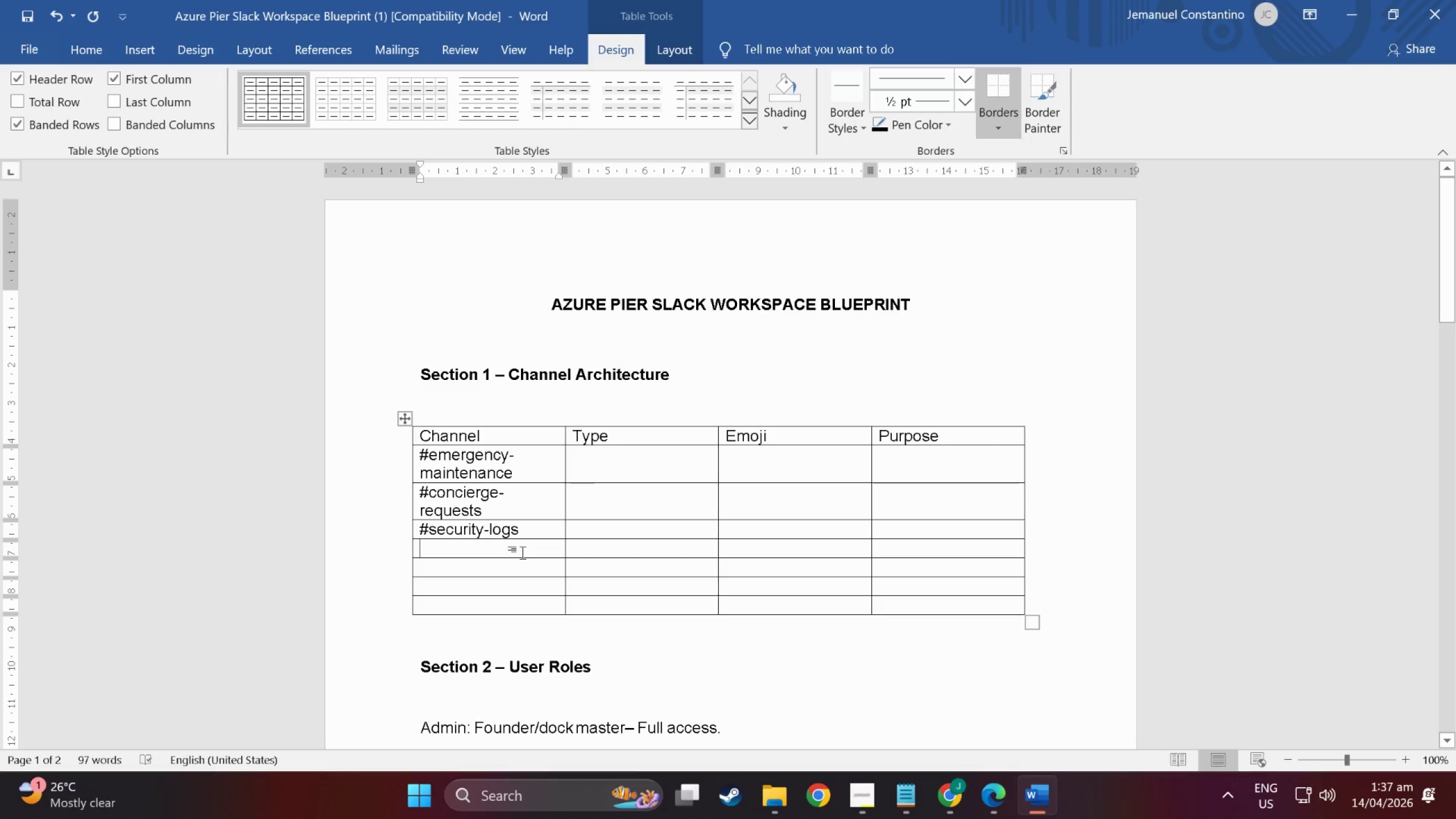 
type(3)
key(Backspace)
type(#marina-st-thomas)
 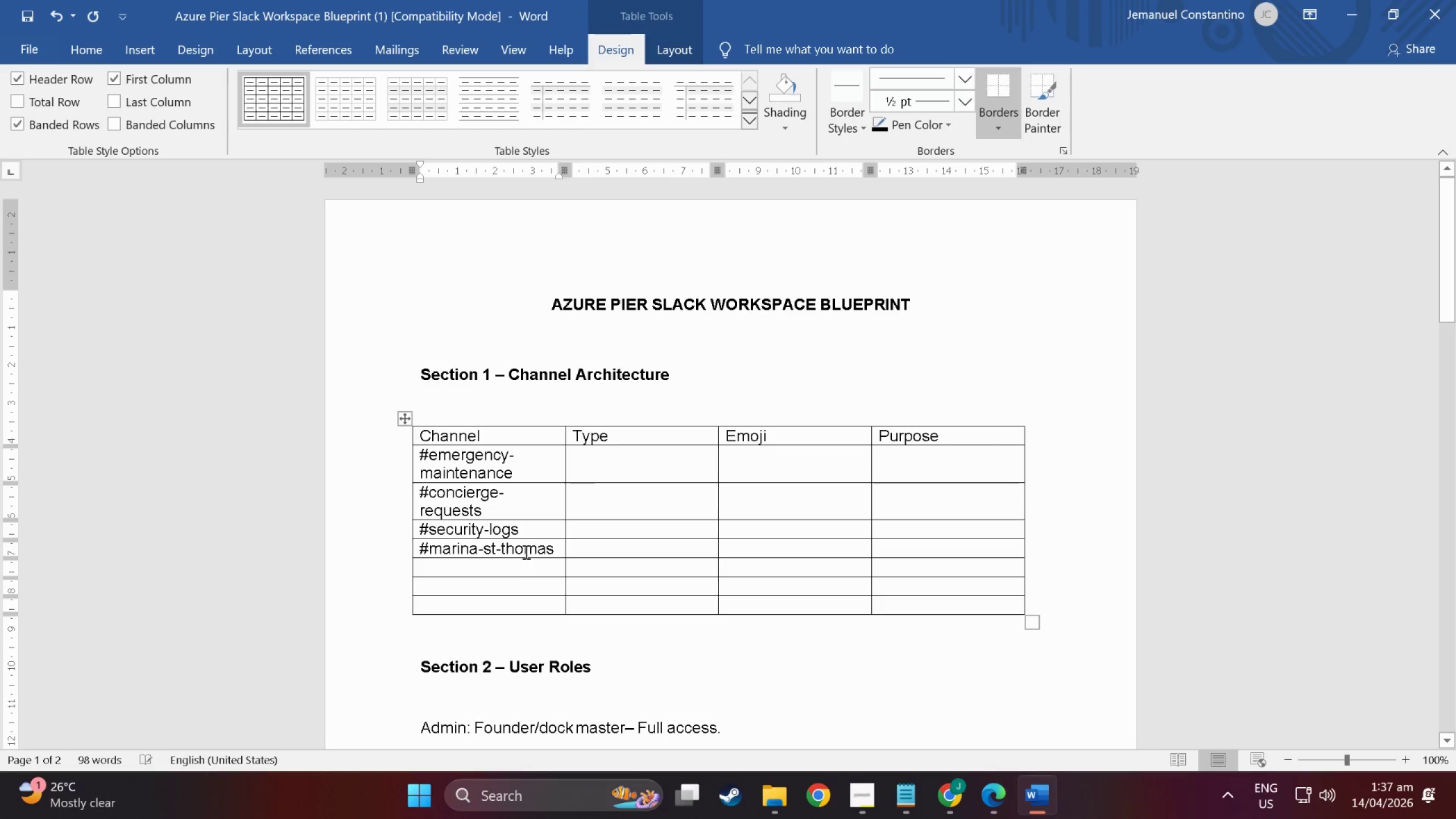 
left_click([526, 566])
 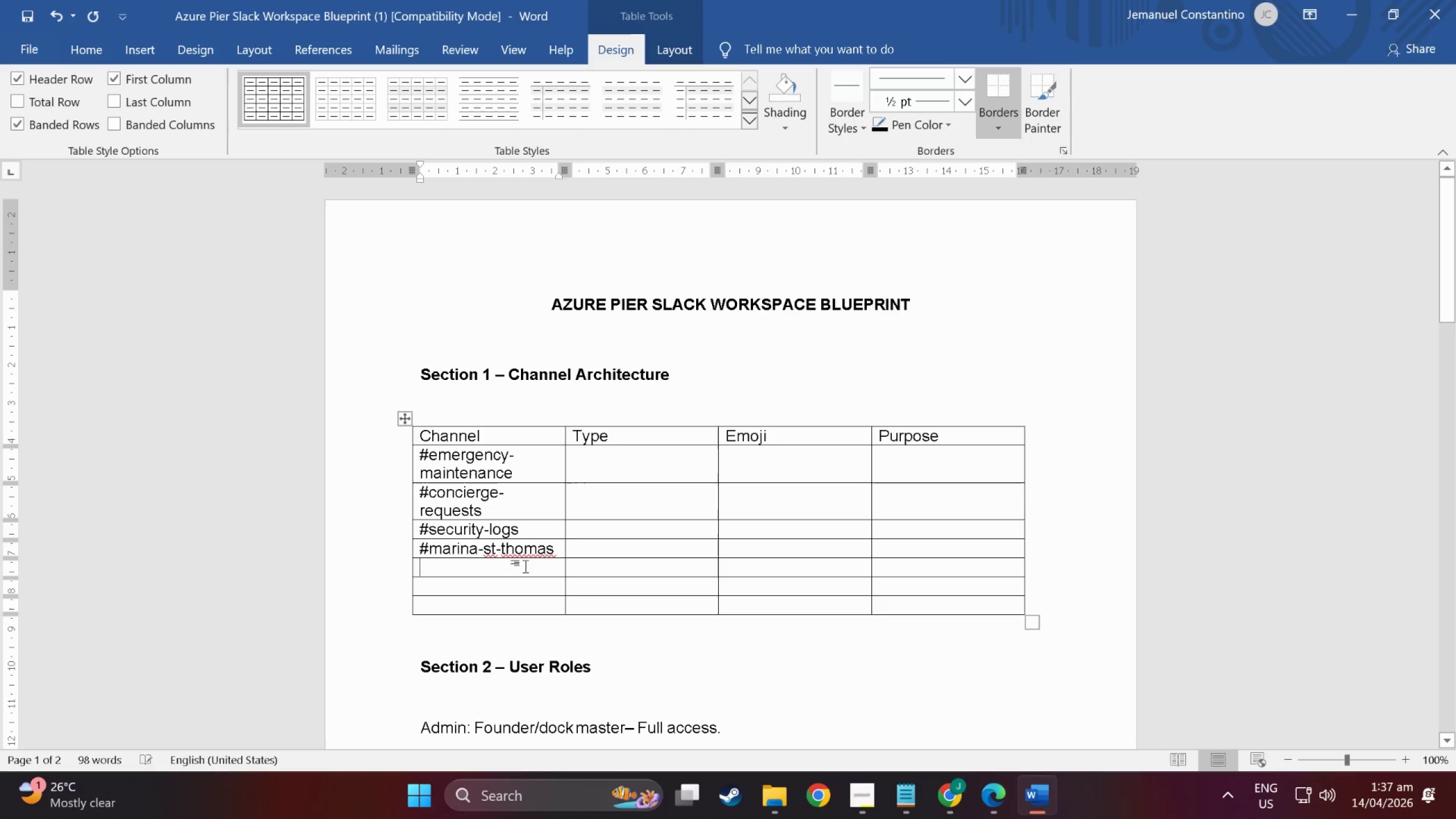 
key(Shift+3)
 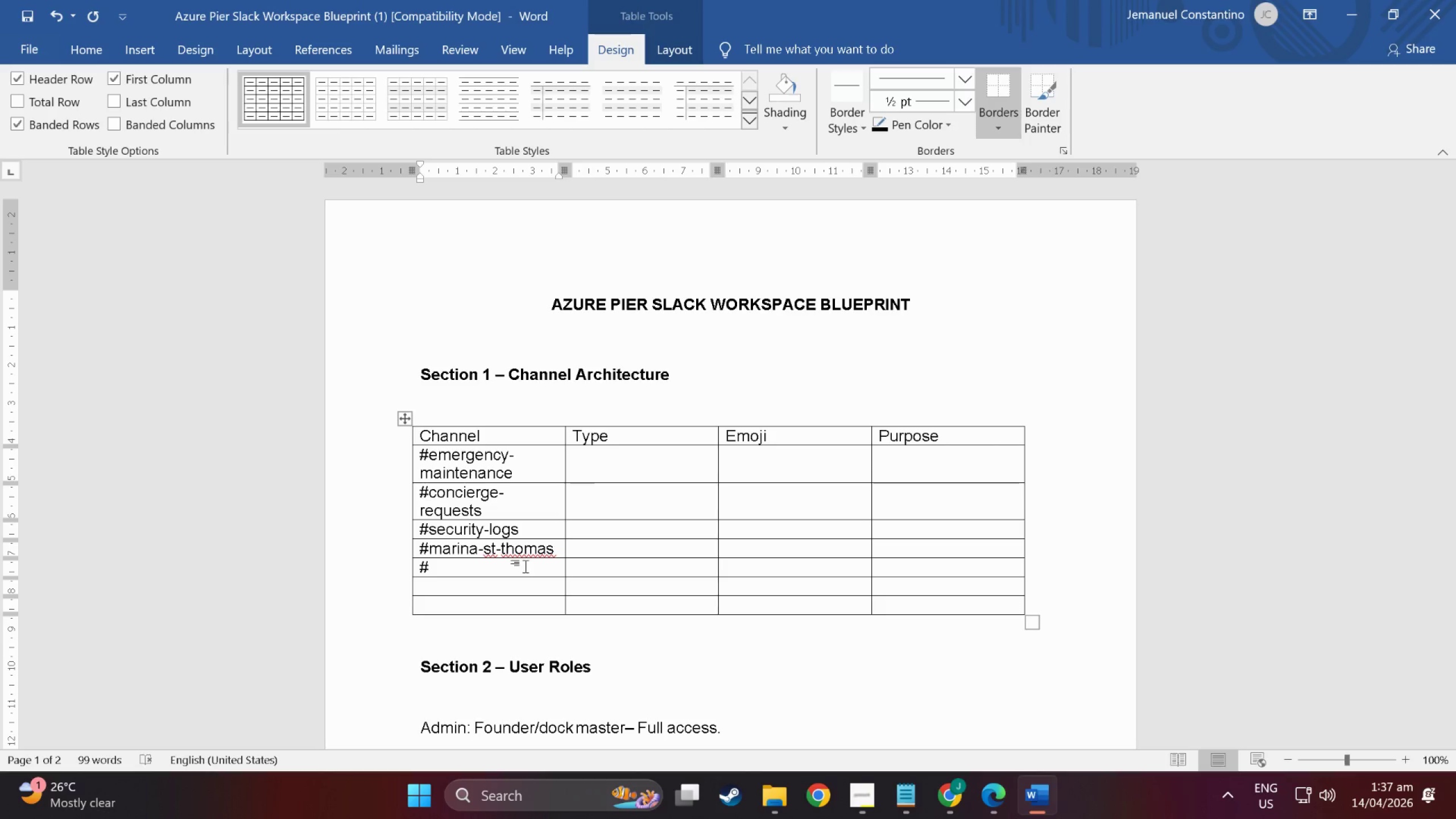 
wait(5.44)
 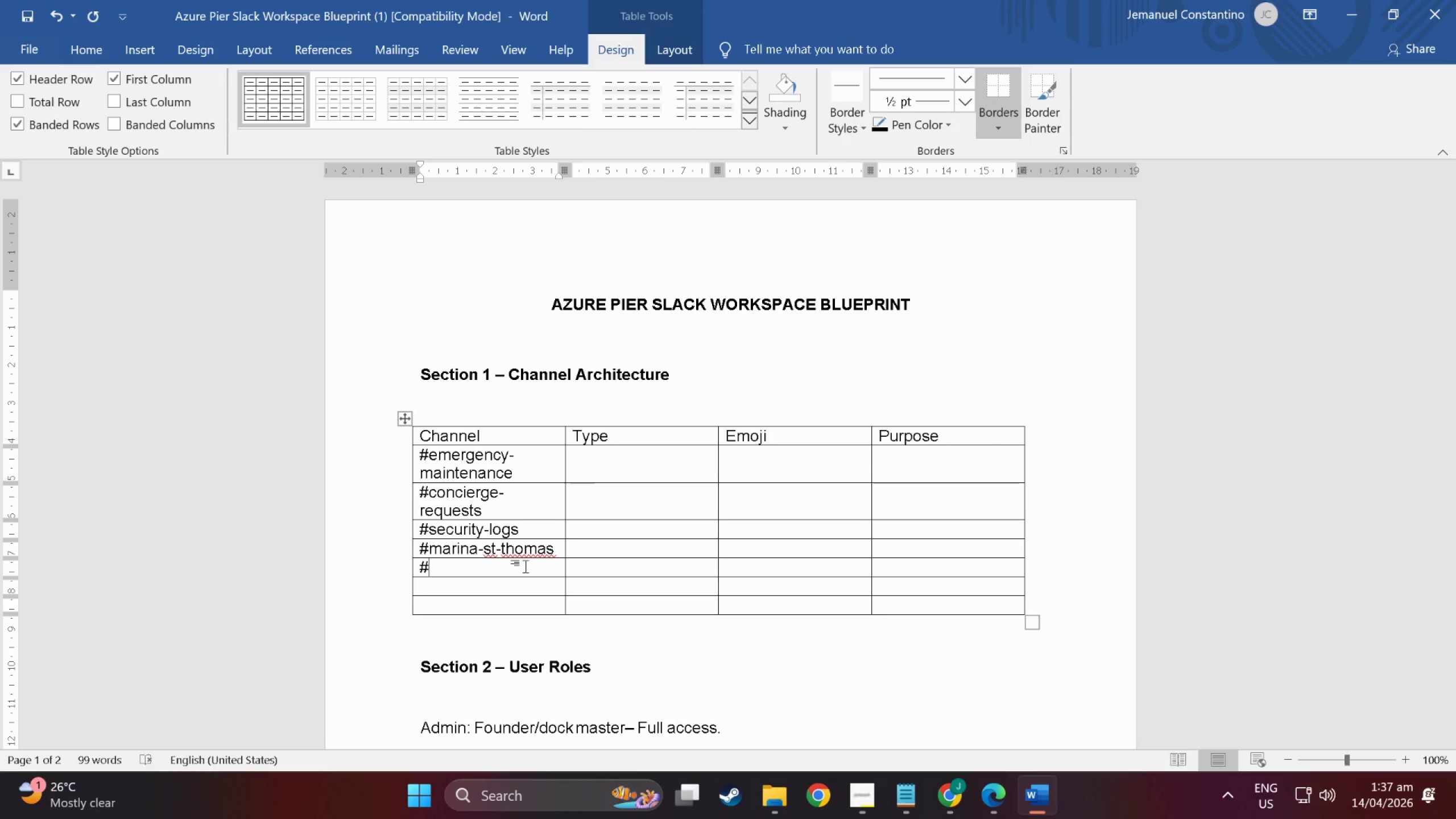 
type(marina-tortol;)
key(Backspace)
type(a)
key(Tab)
 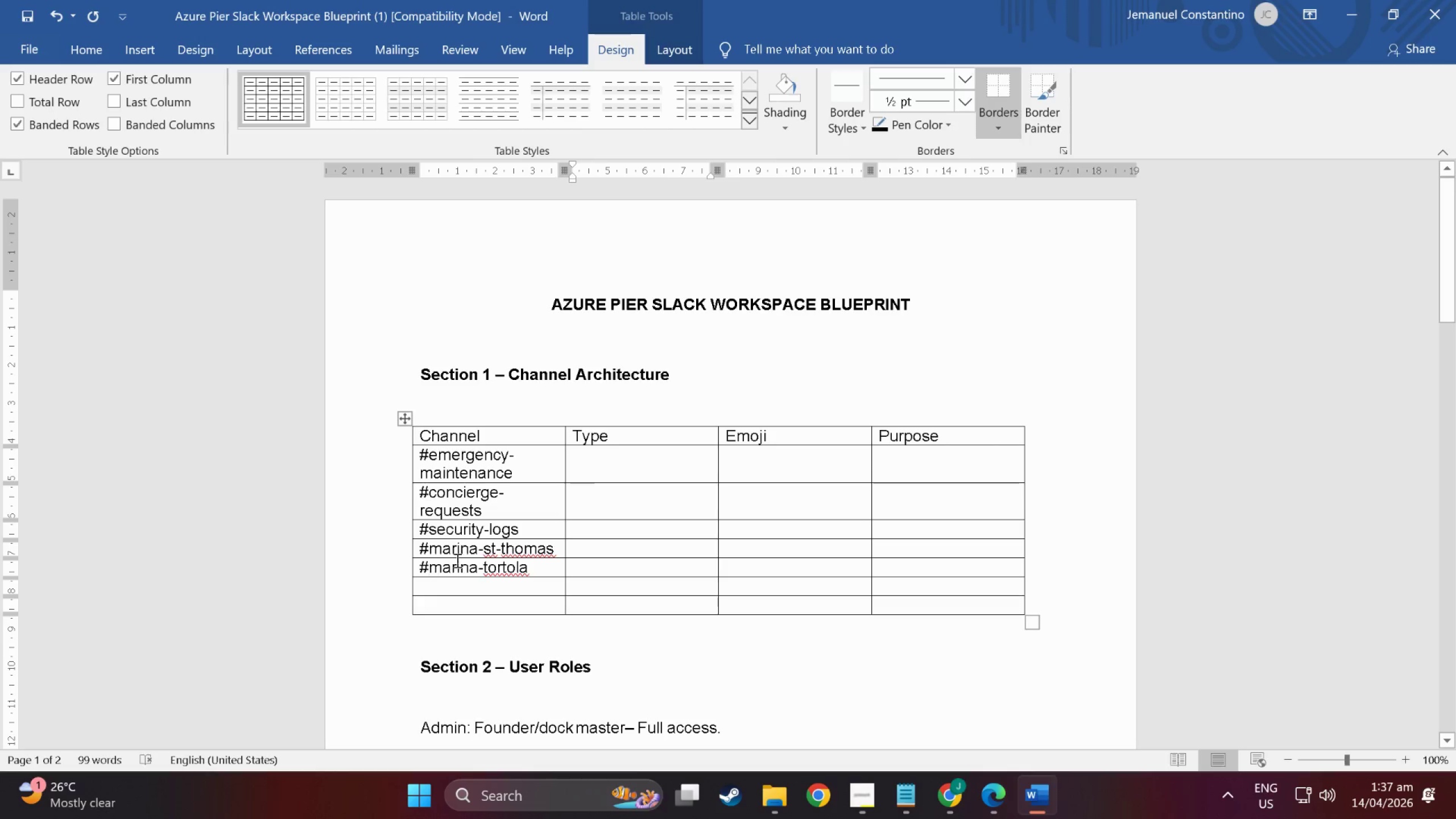 
left_click([474, 579])
 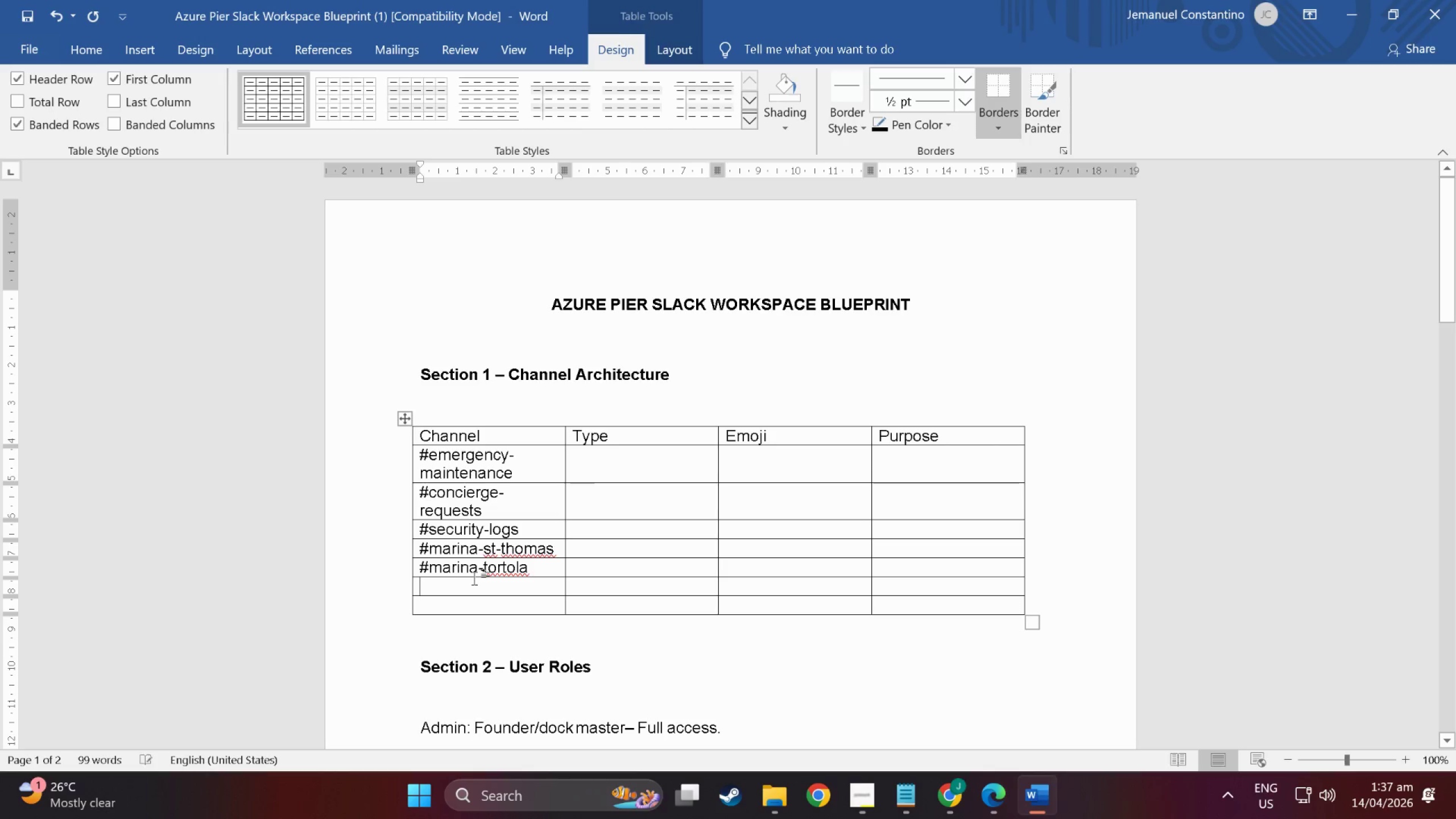 
type(#narub)
key(Backspace)
key(Backspace)
key(Backspace)
key(Backspace)
key(Backspace)
type(marina-st-kitts)
key(Tab)
key(Tab)
 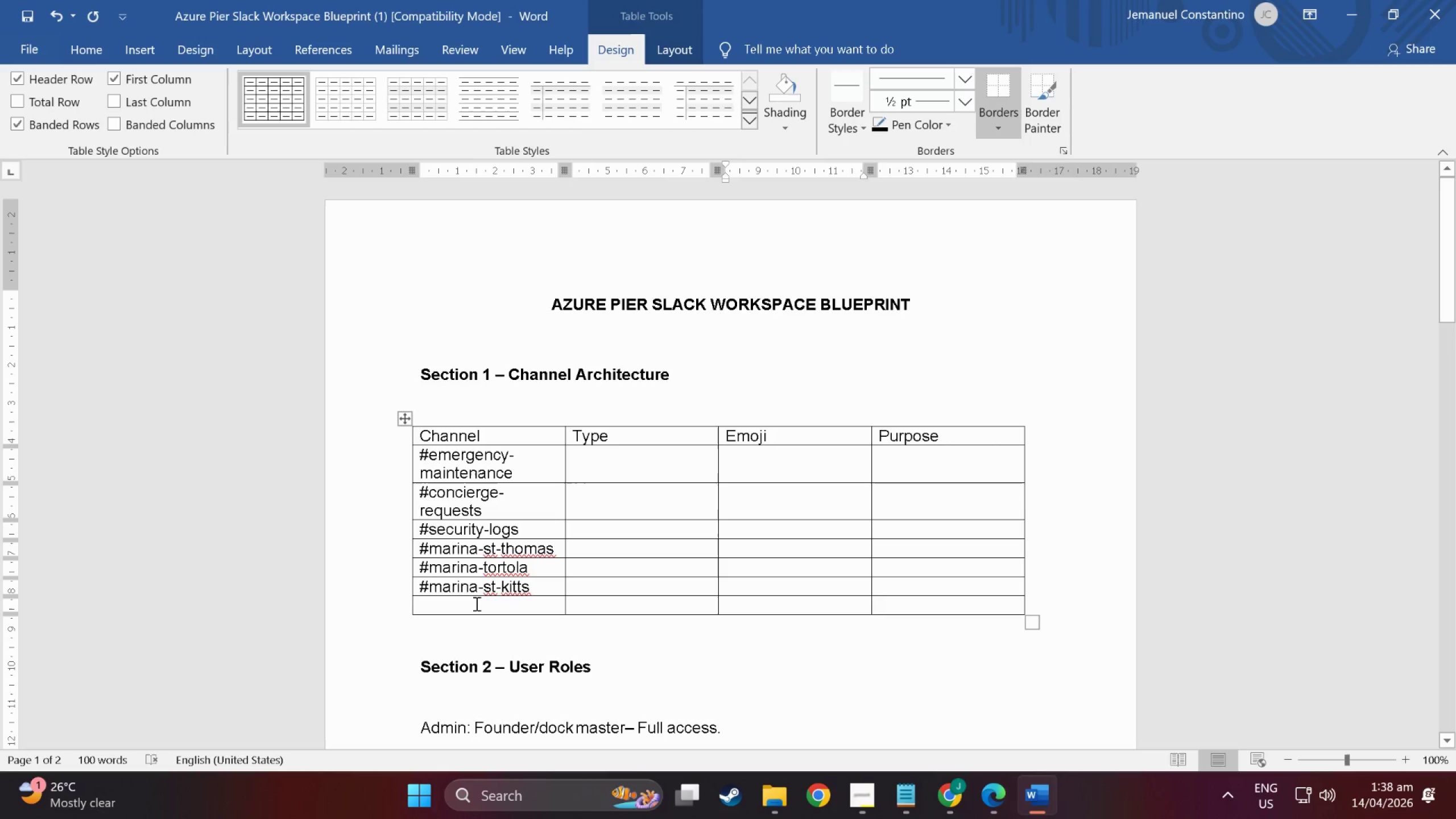 
left_click([475, 603])
 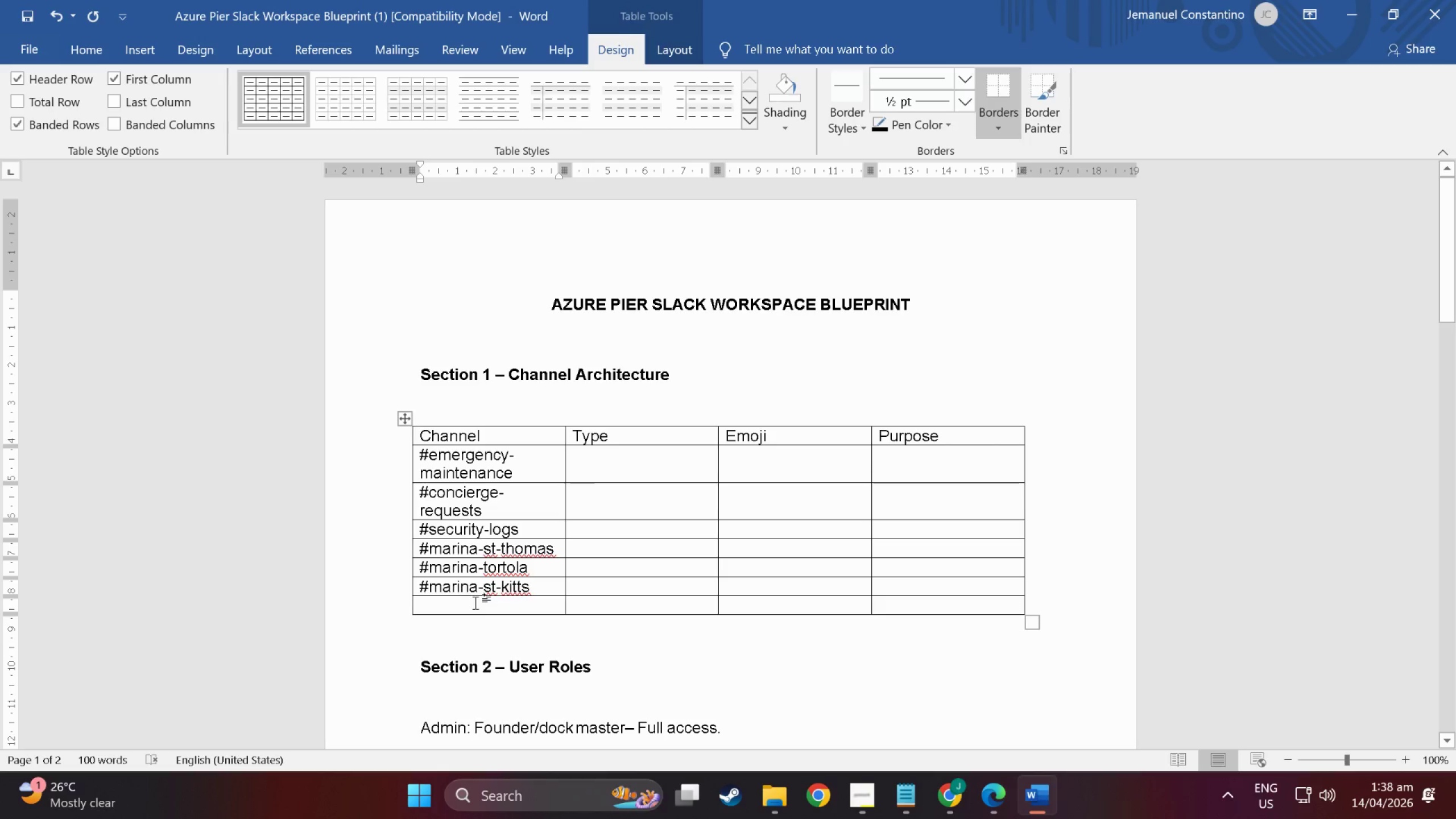 
key(Control+3)
 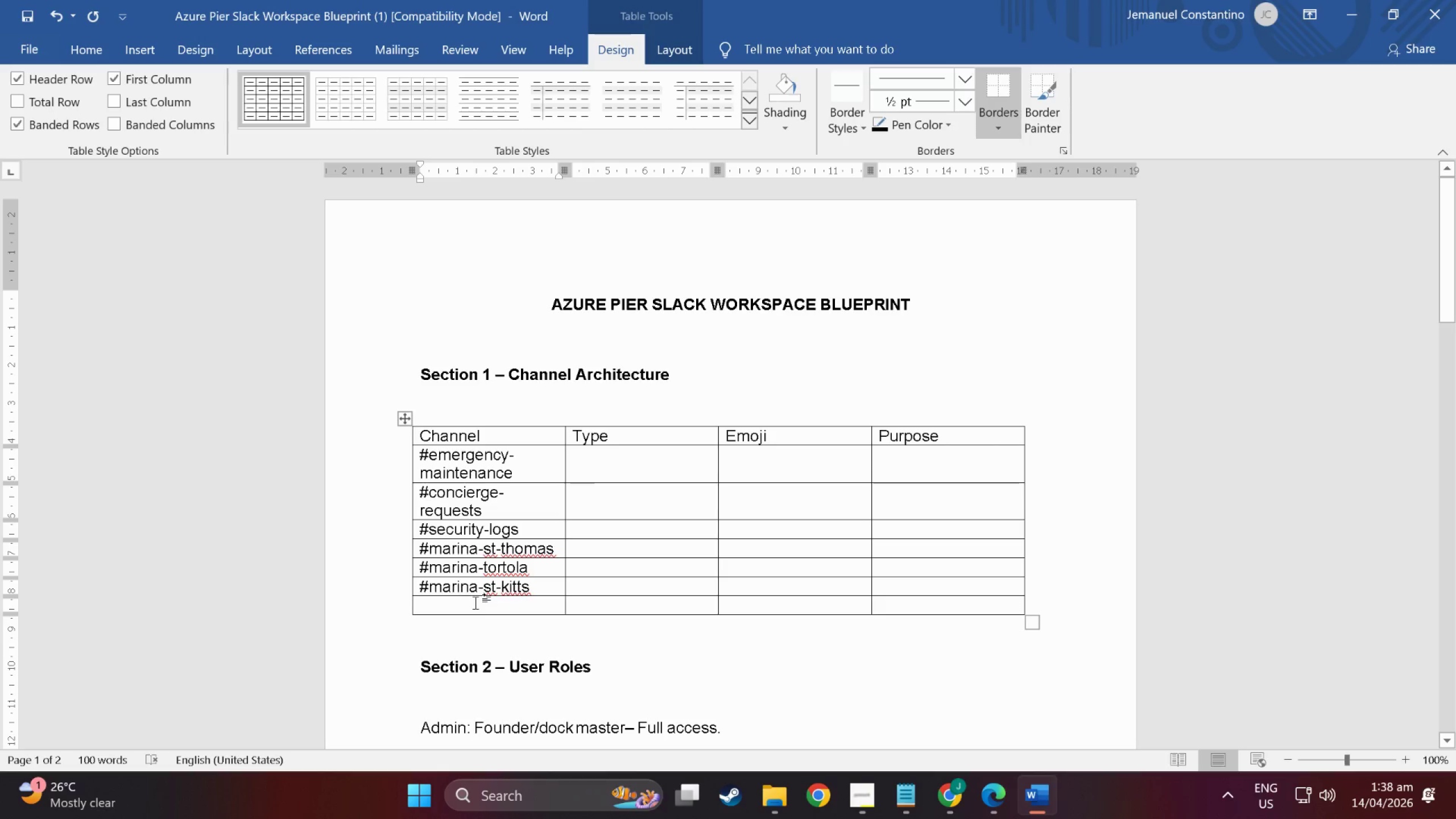 
type(#storm-protocvo)
key(Backspace)
key(Backspace)
type(o;l)
key(Backspace)
 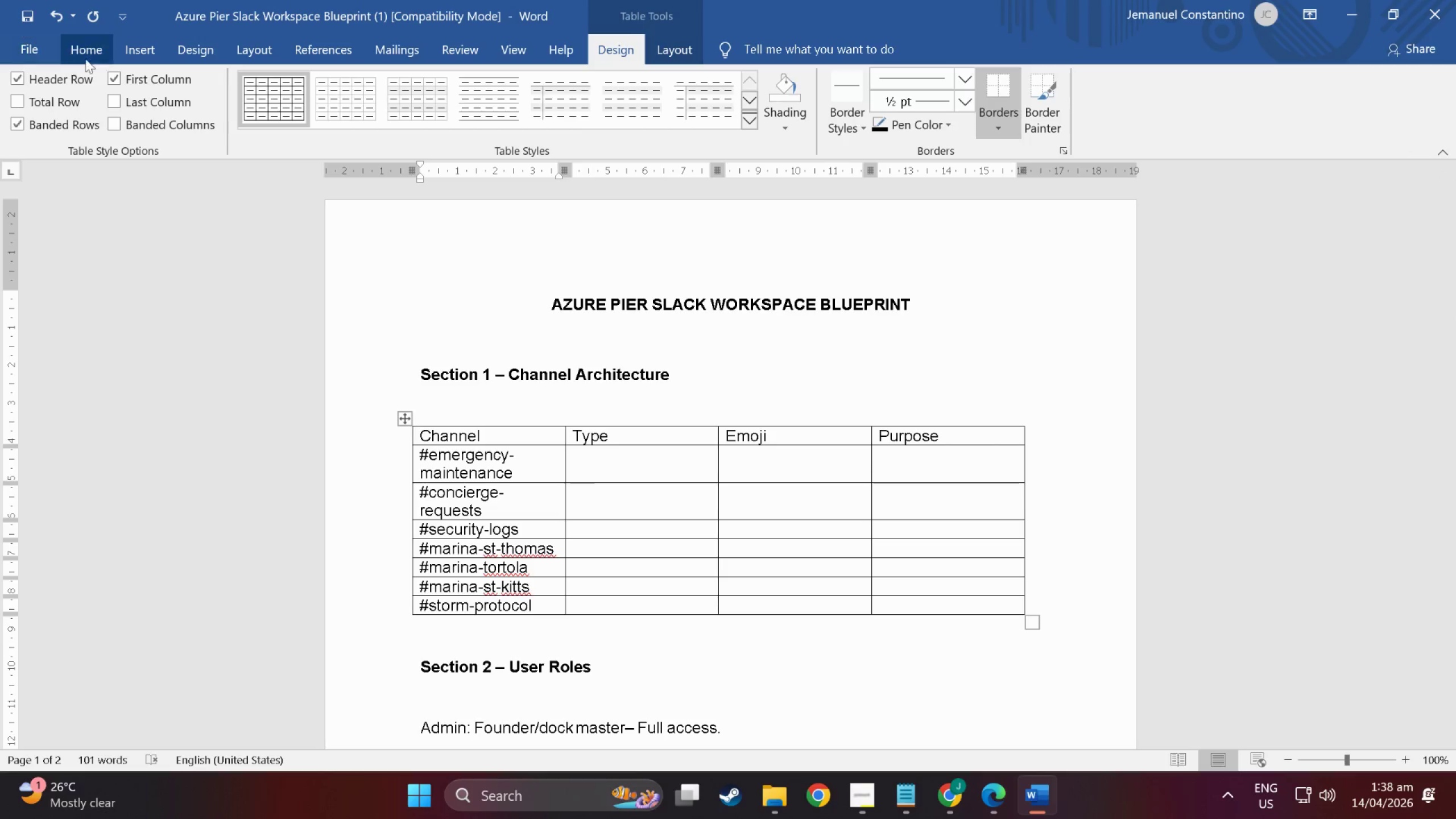 
wait(7.02)
 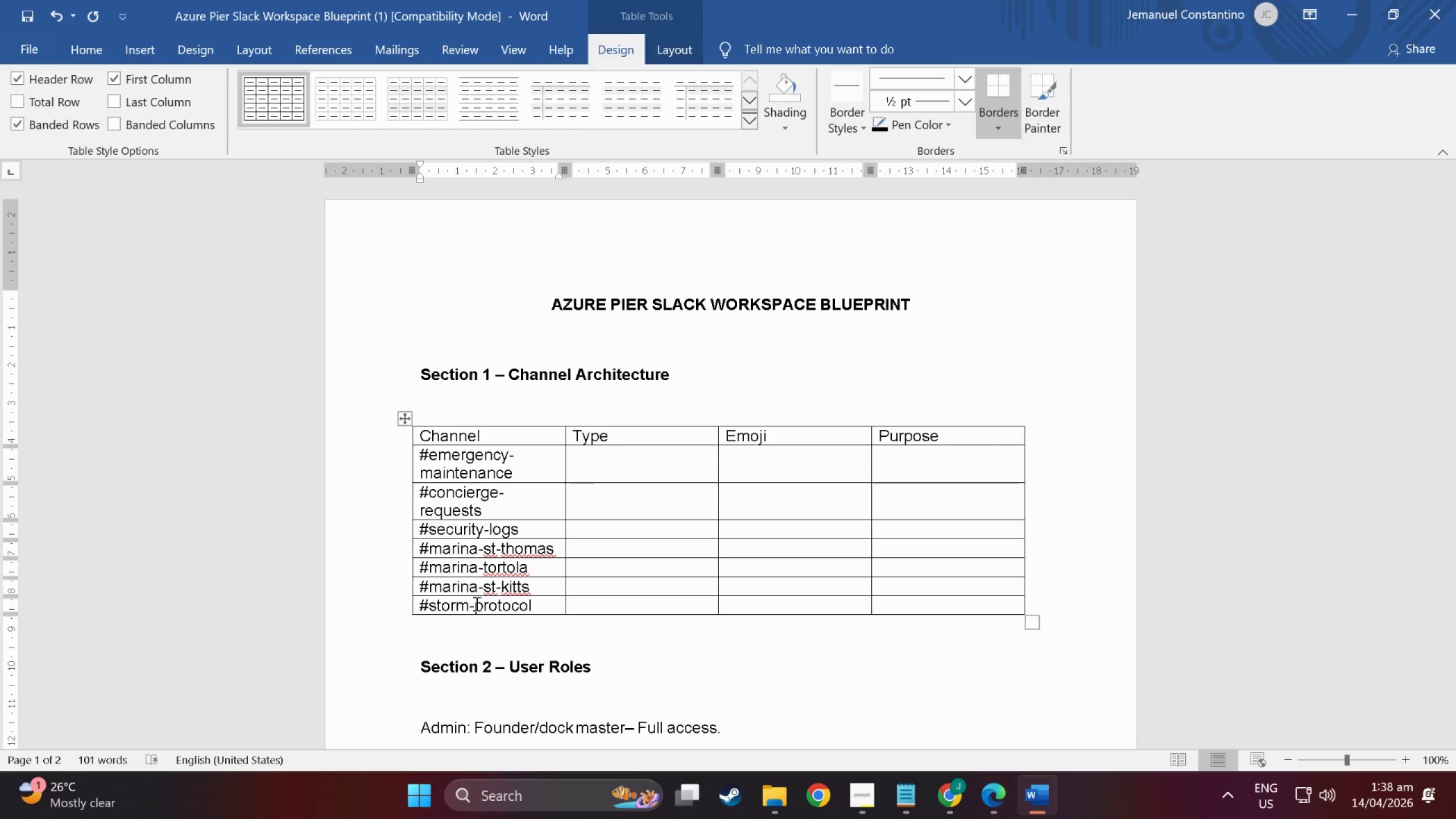 
left_click([554, 607])
 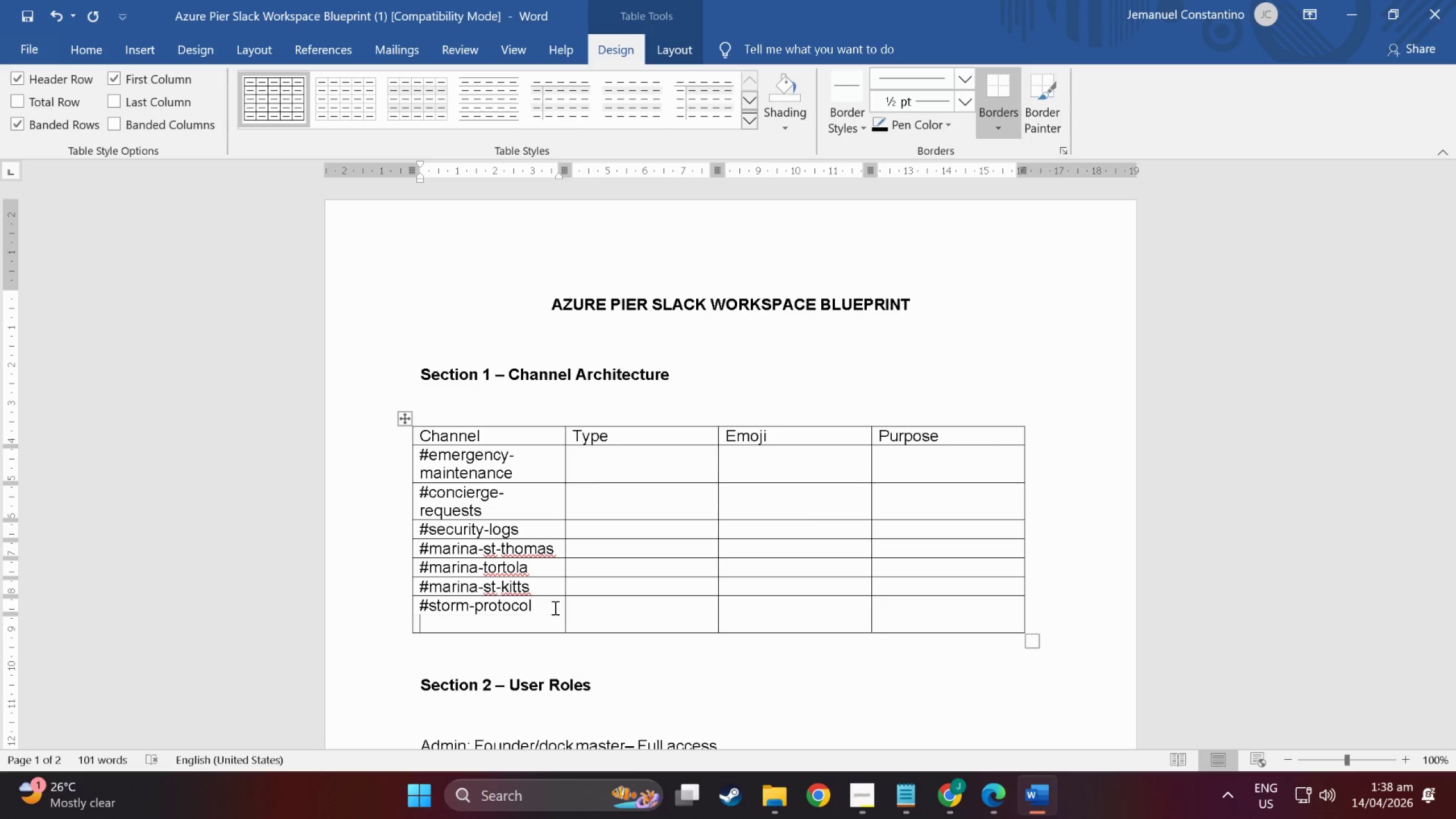 
key(NumpadEnter)
 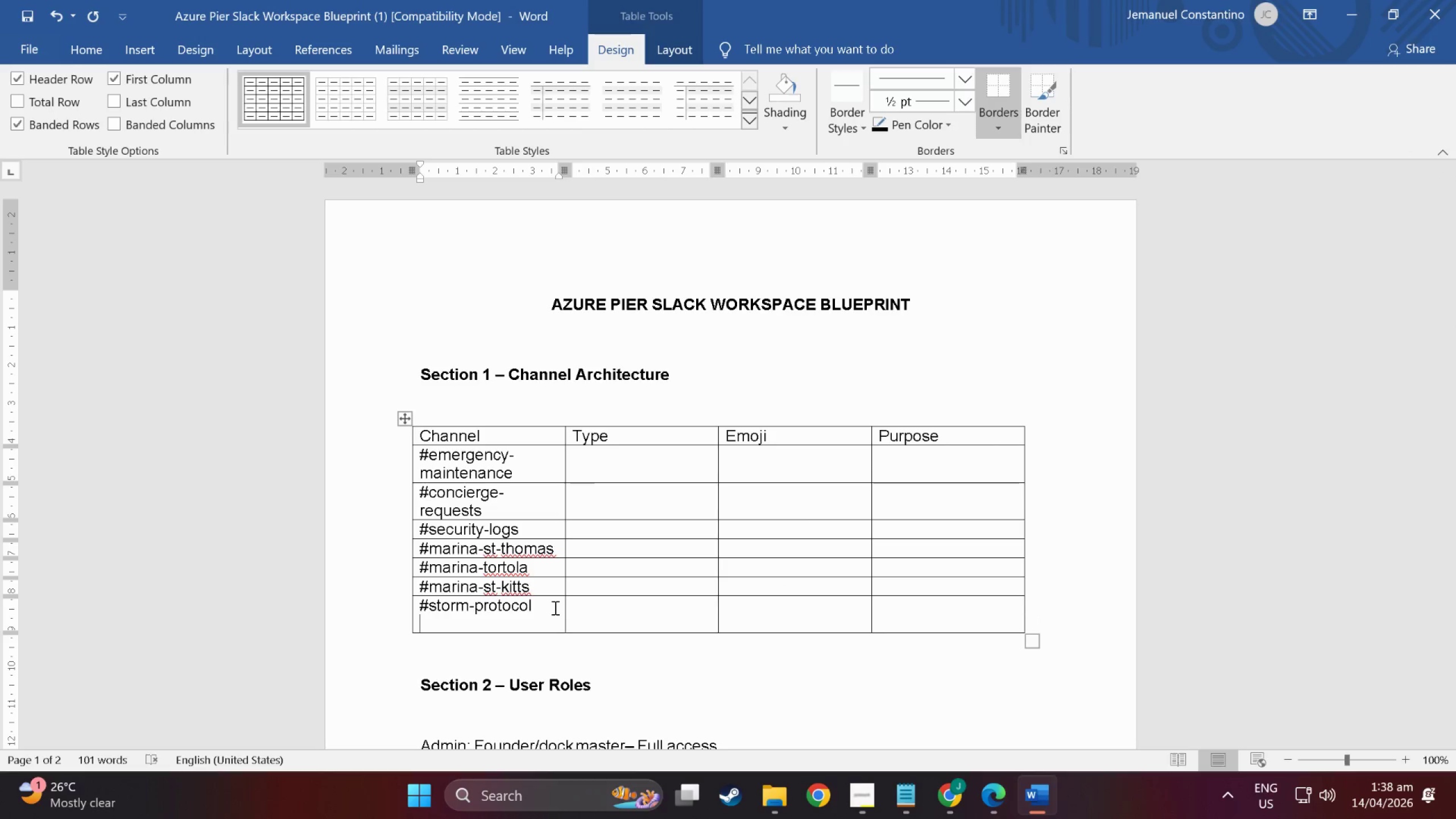 
key(Backspace)
 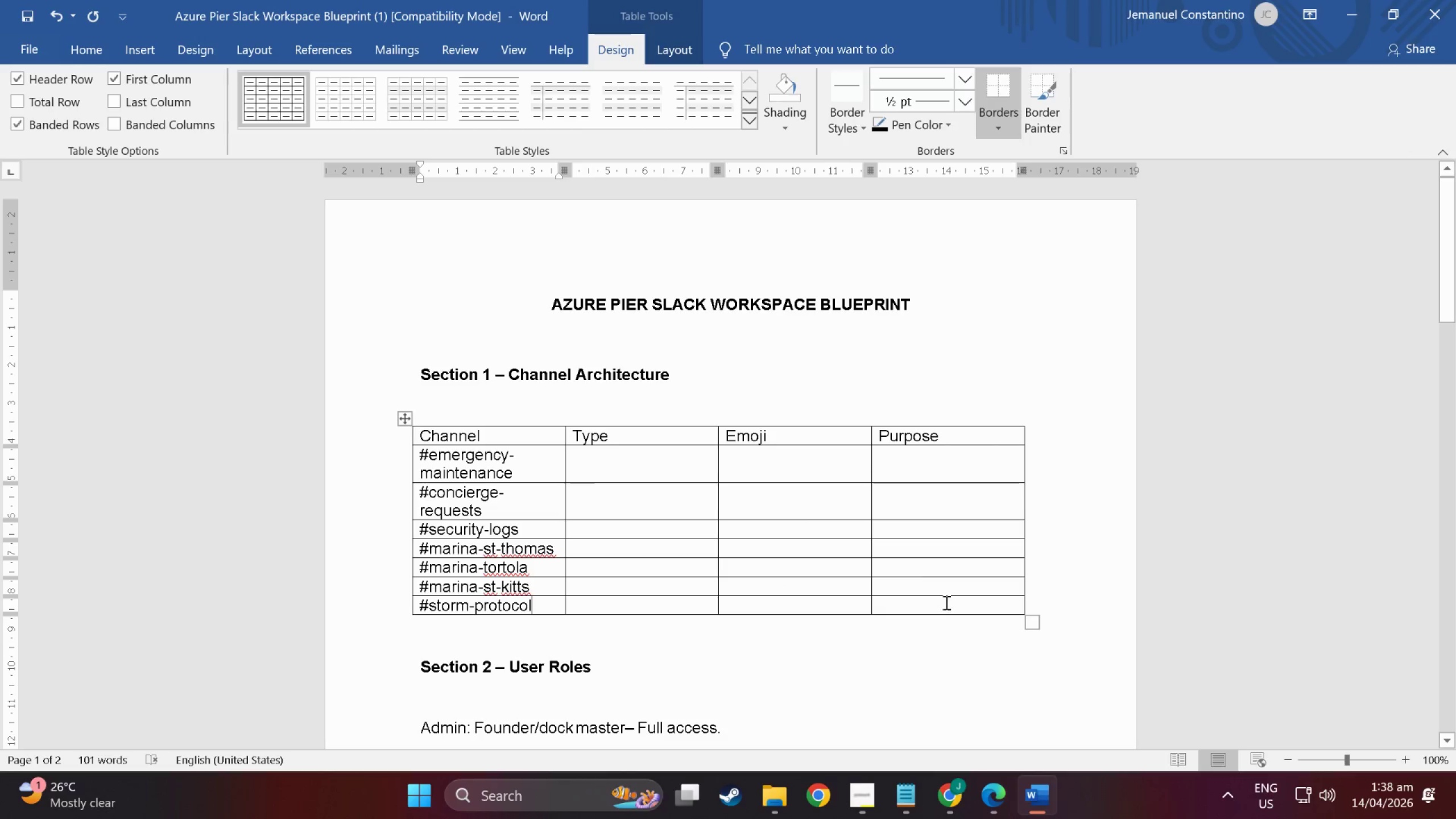 
left_click([955, 612])
 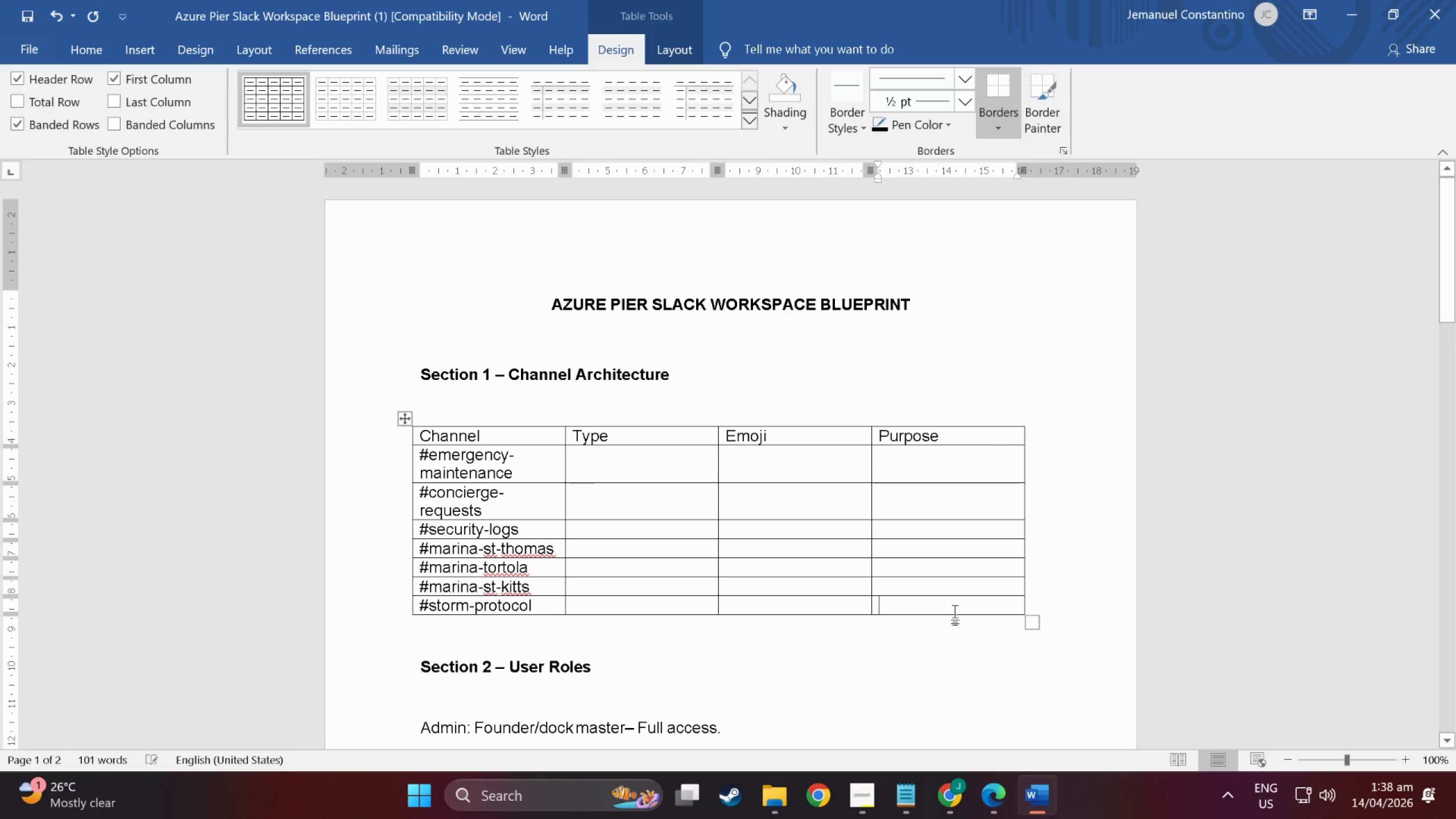 
key(NumpadEnter)
 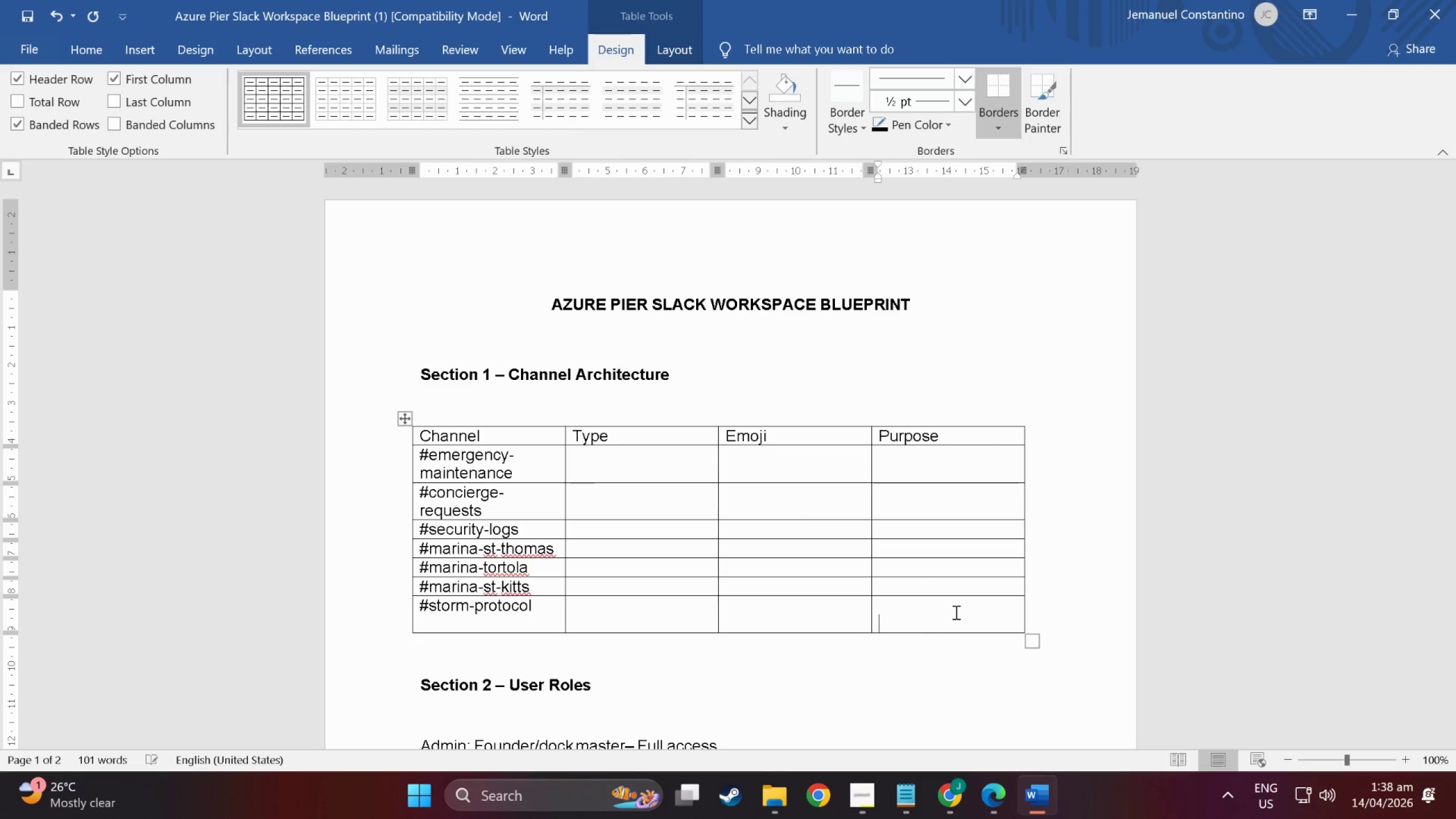 
key(Backspace)
 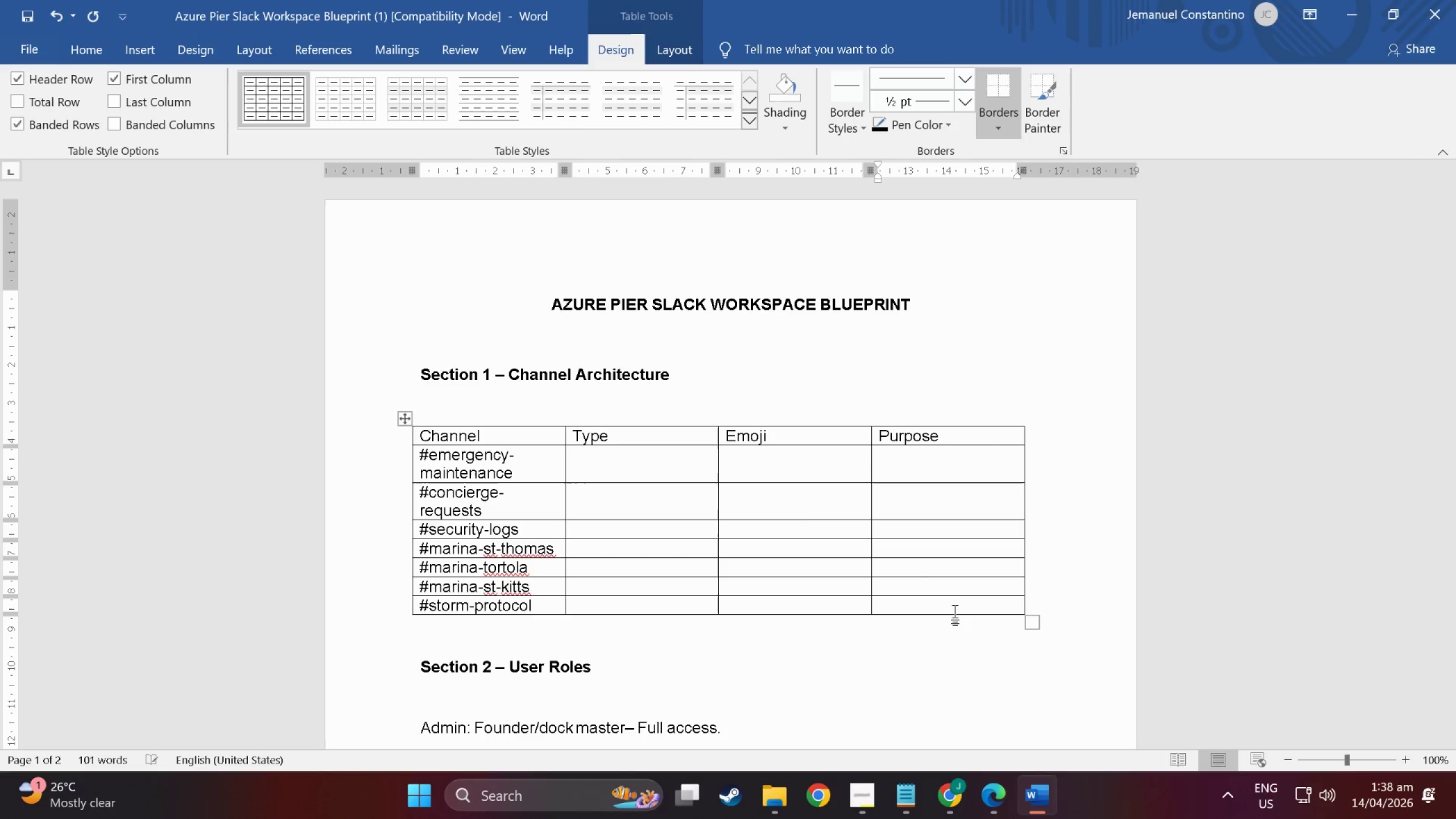 
key(ArrowDown)
 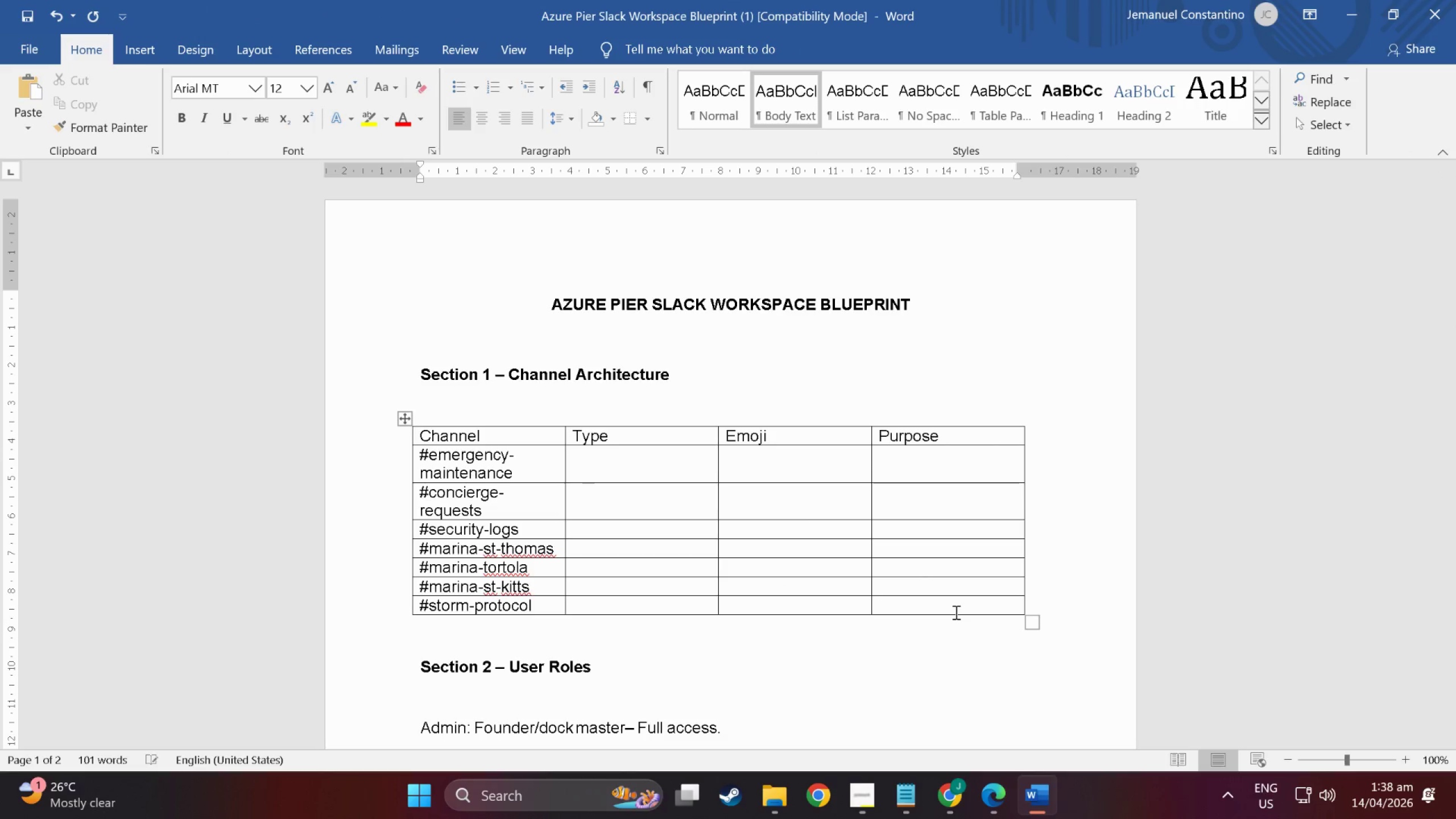 
key(Enter)
 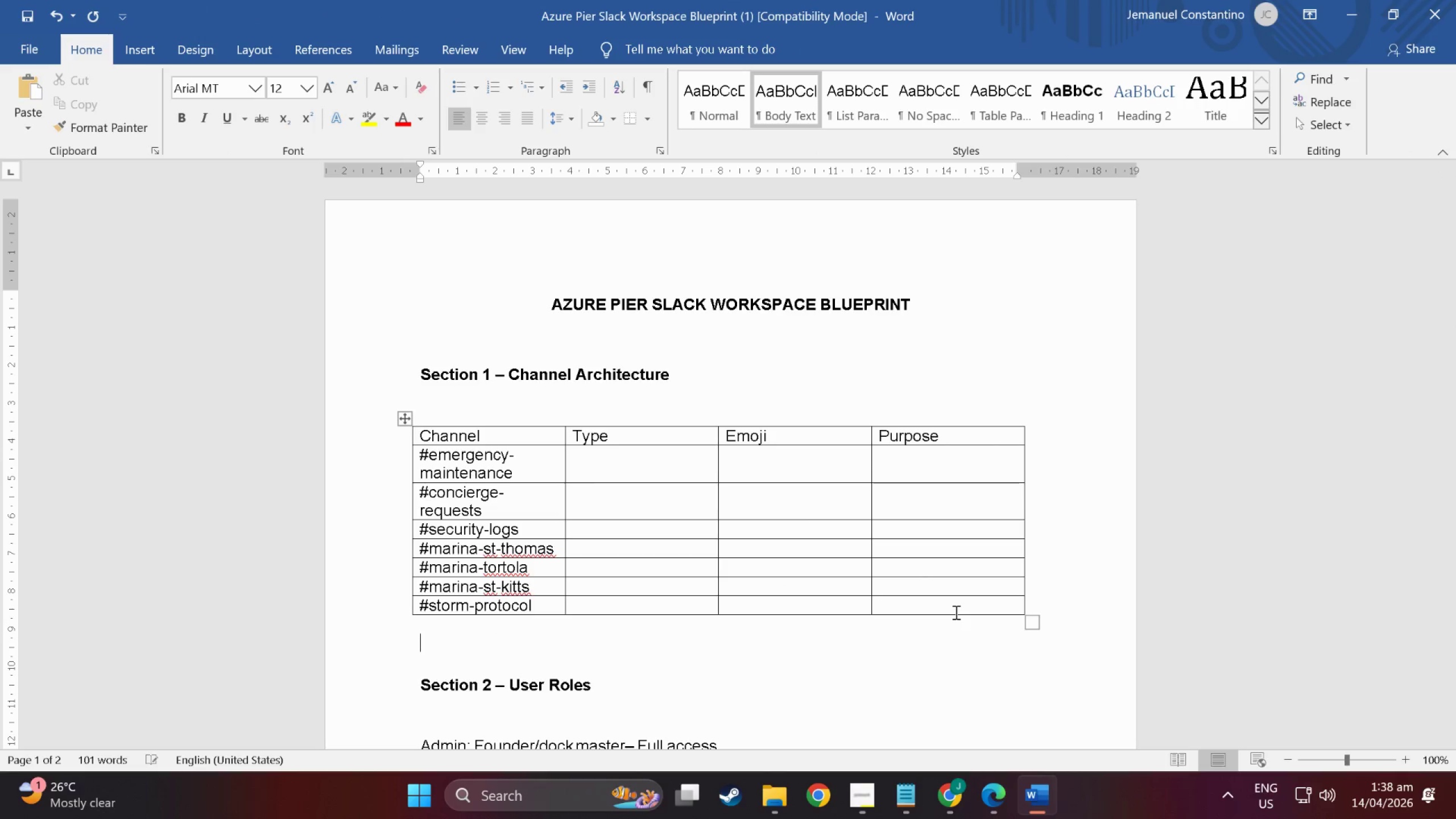 
key(Control+Z)
 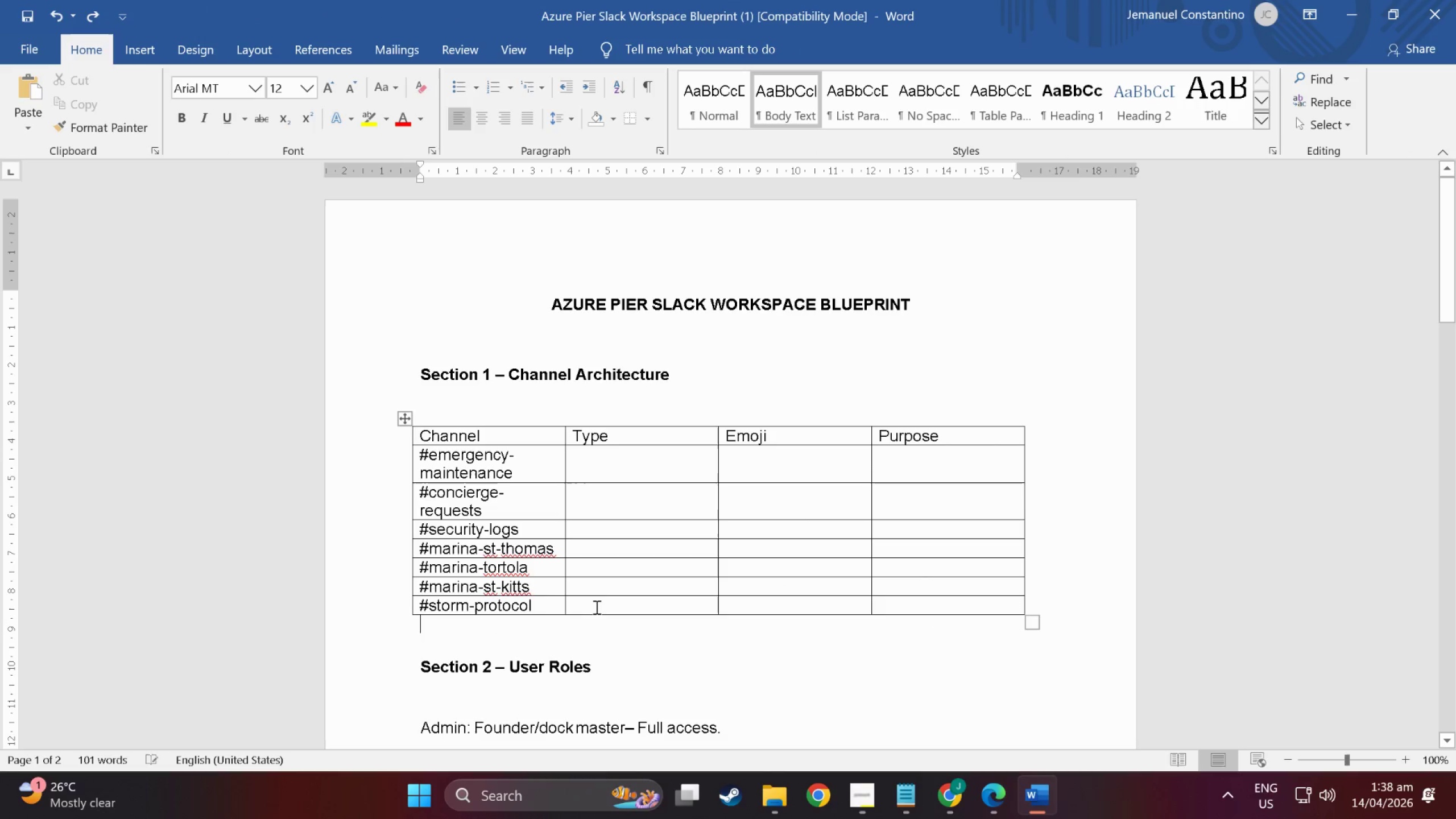 
left_click([540, 603])
 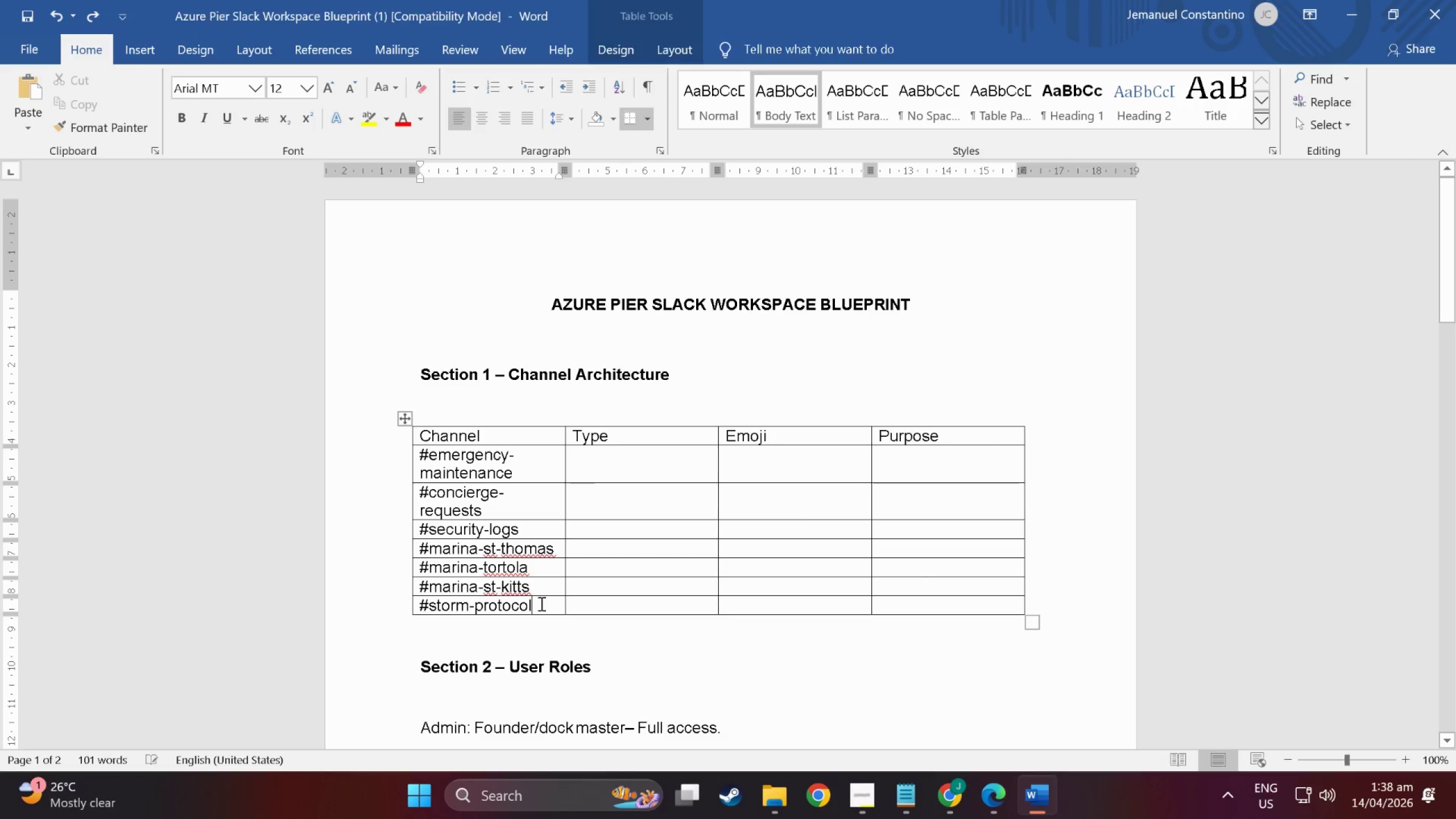 
right_click([540, 603])
 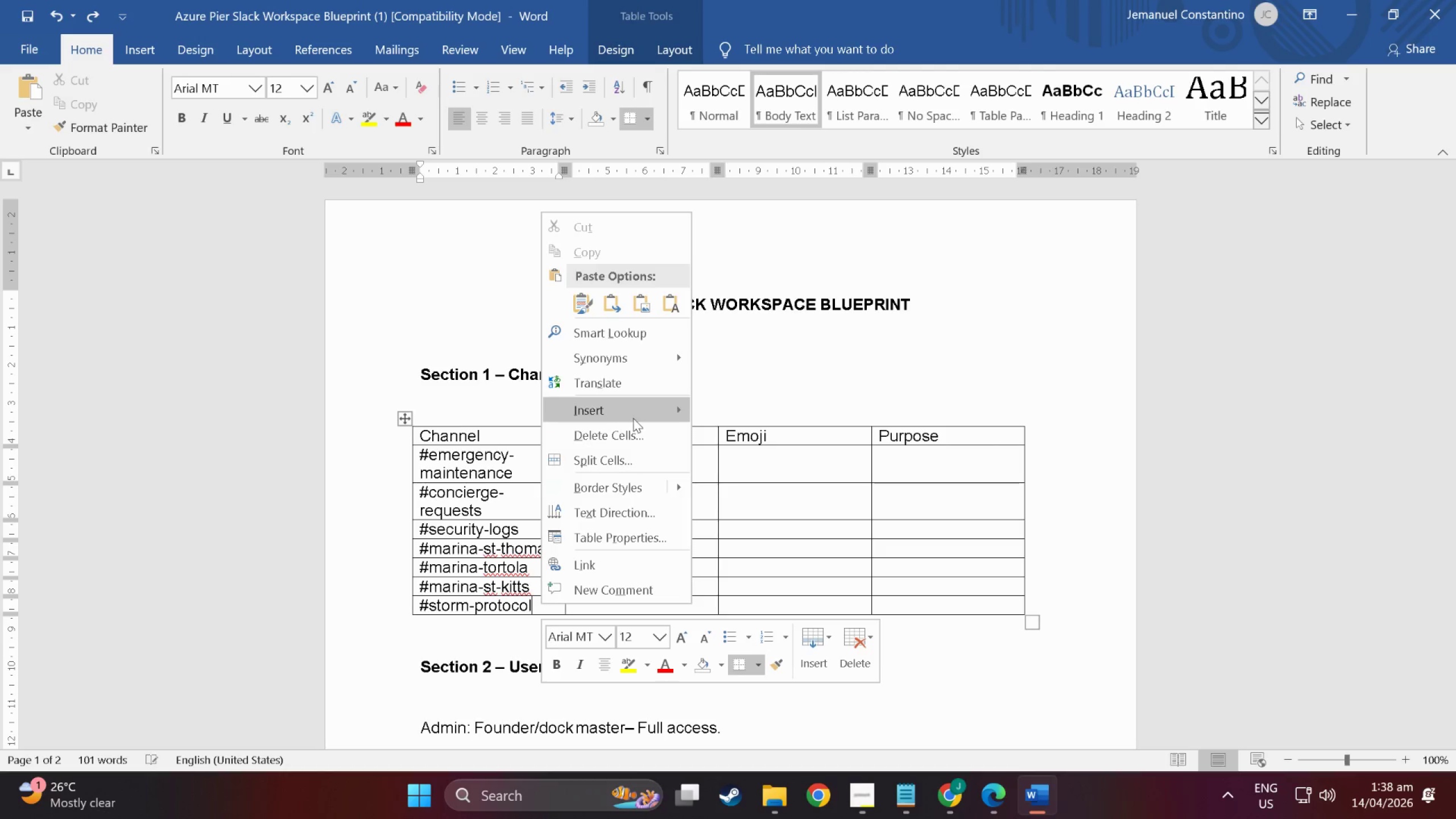 
left_click([633, 418])
 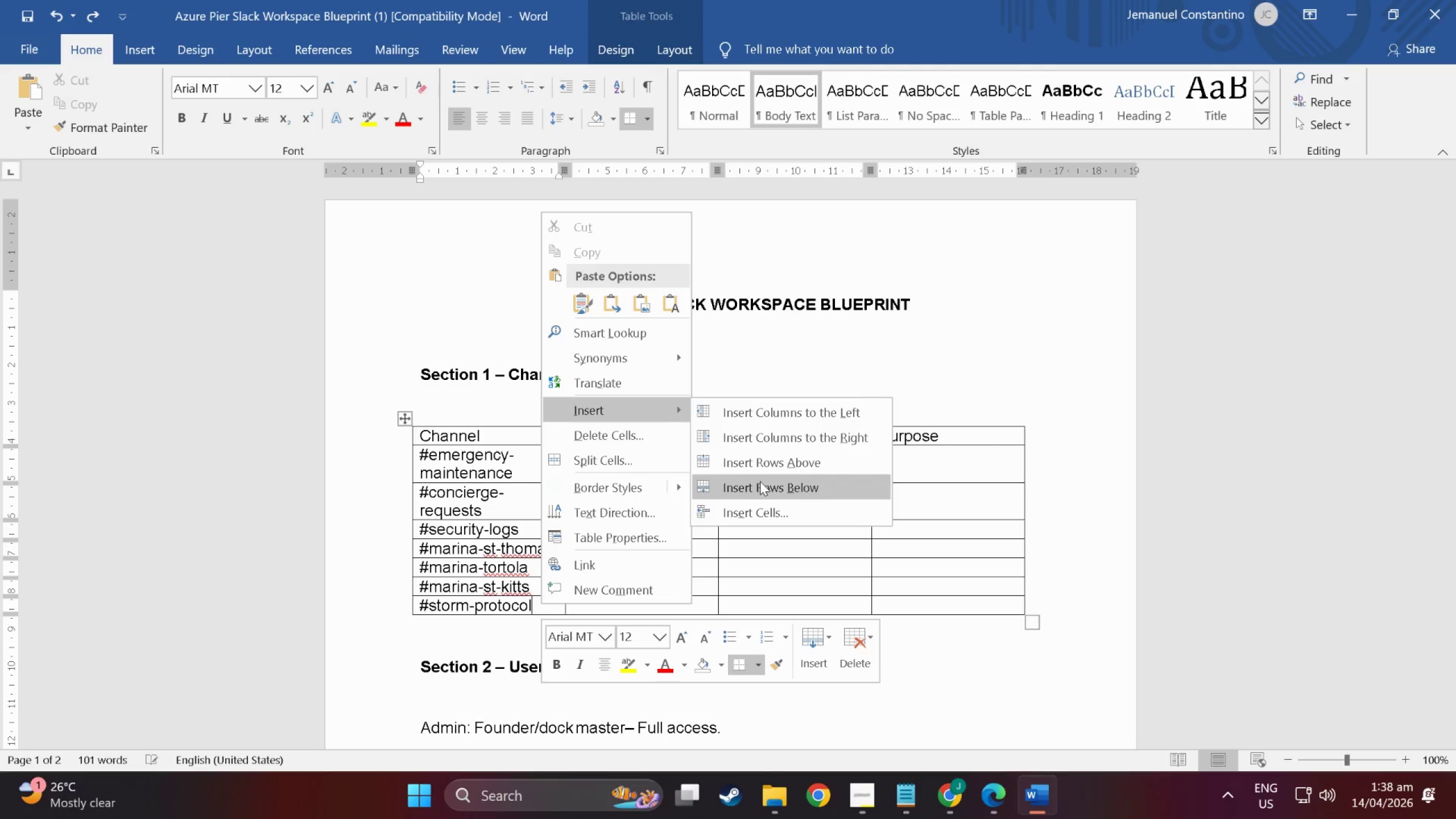 
left_click([760, 481])
 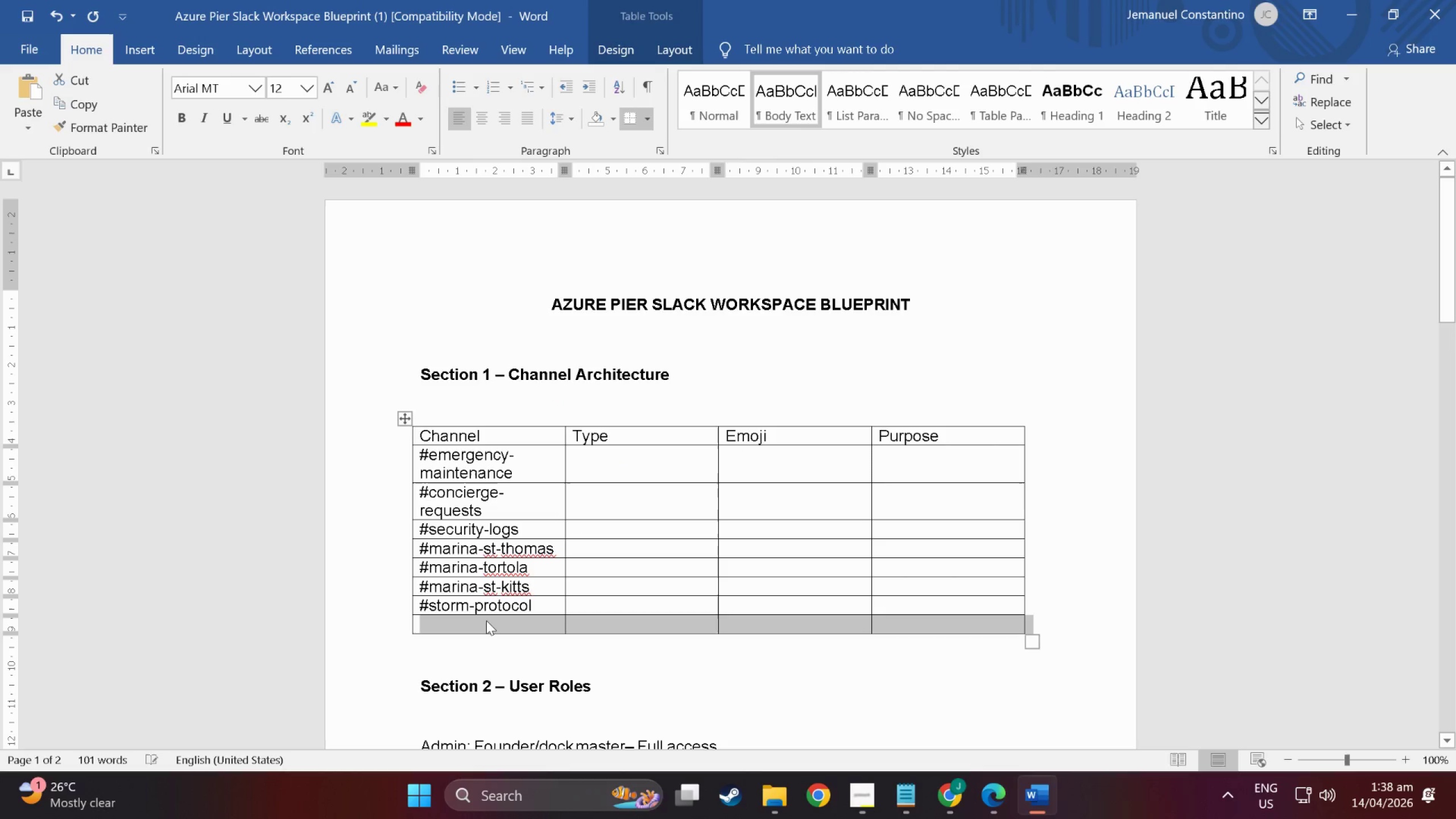 
double_click([486, 621])
 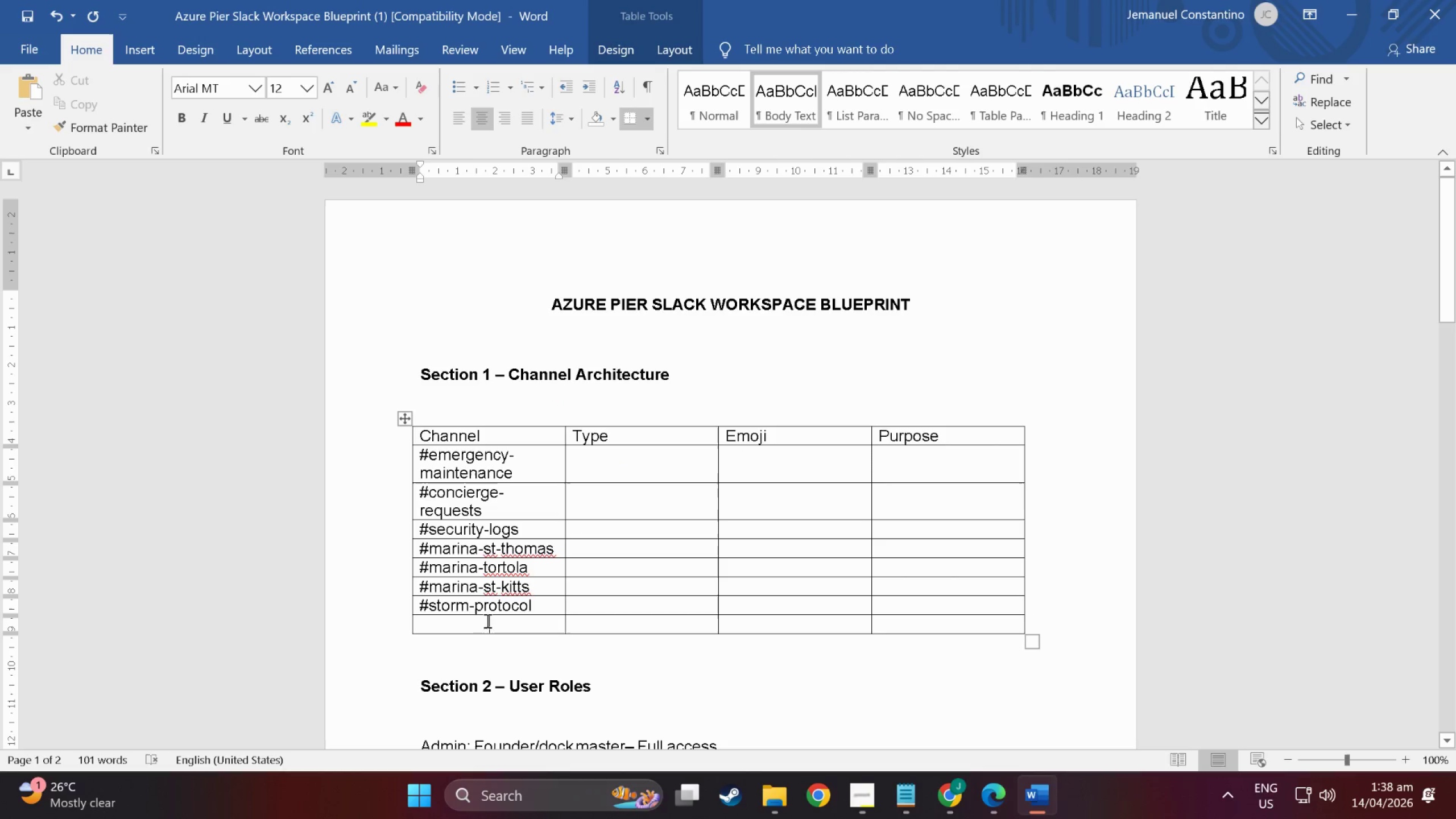 
key(Shift+3)
 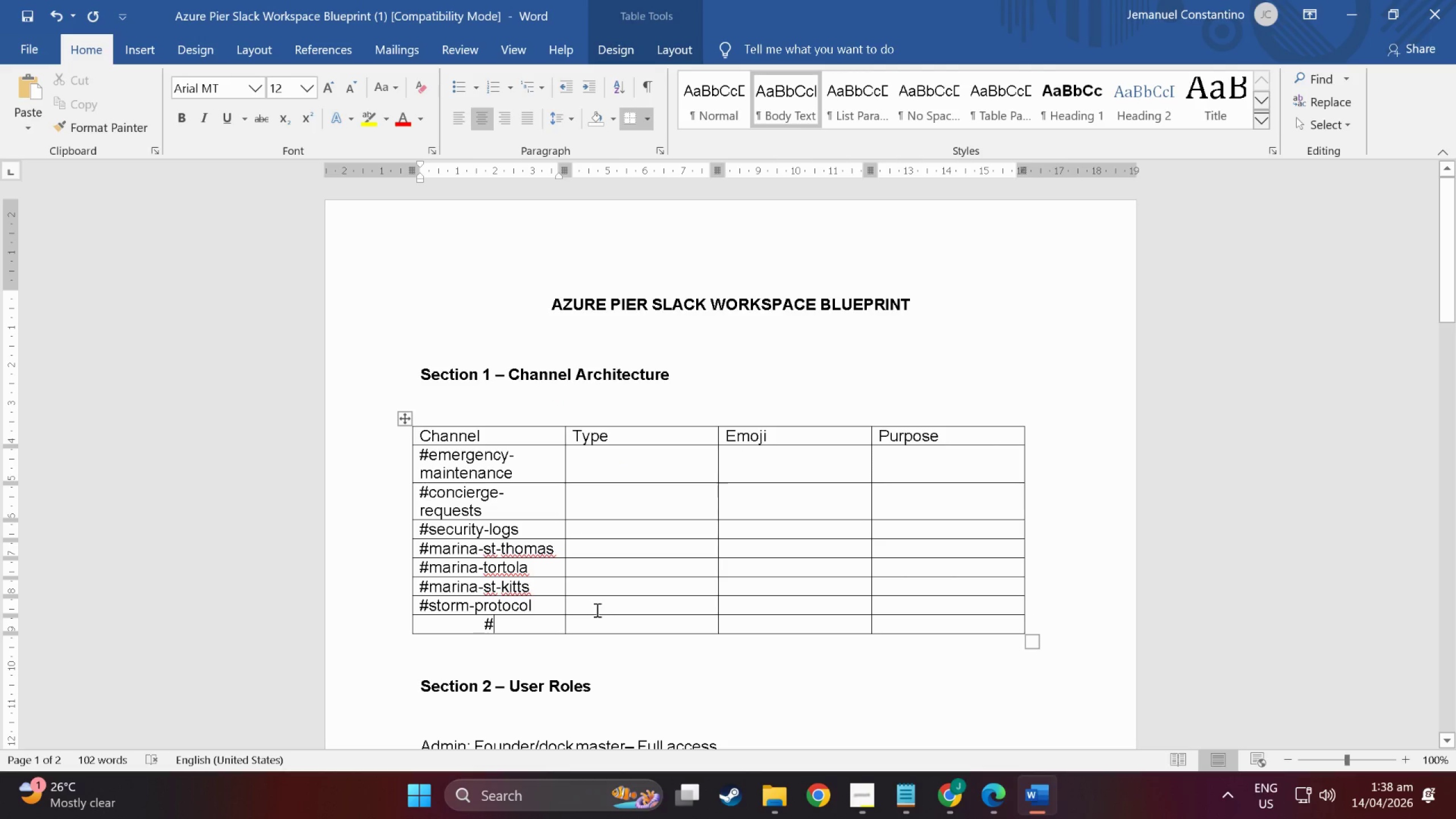 
type(management-only)
 